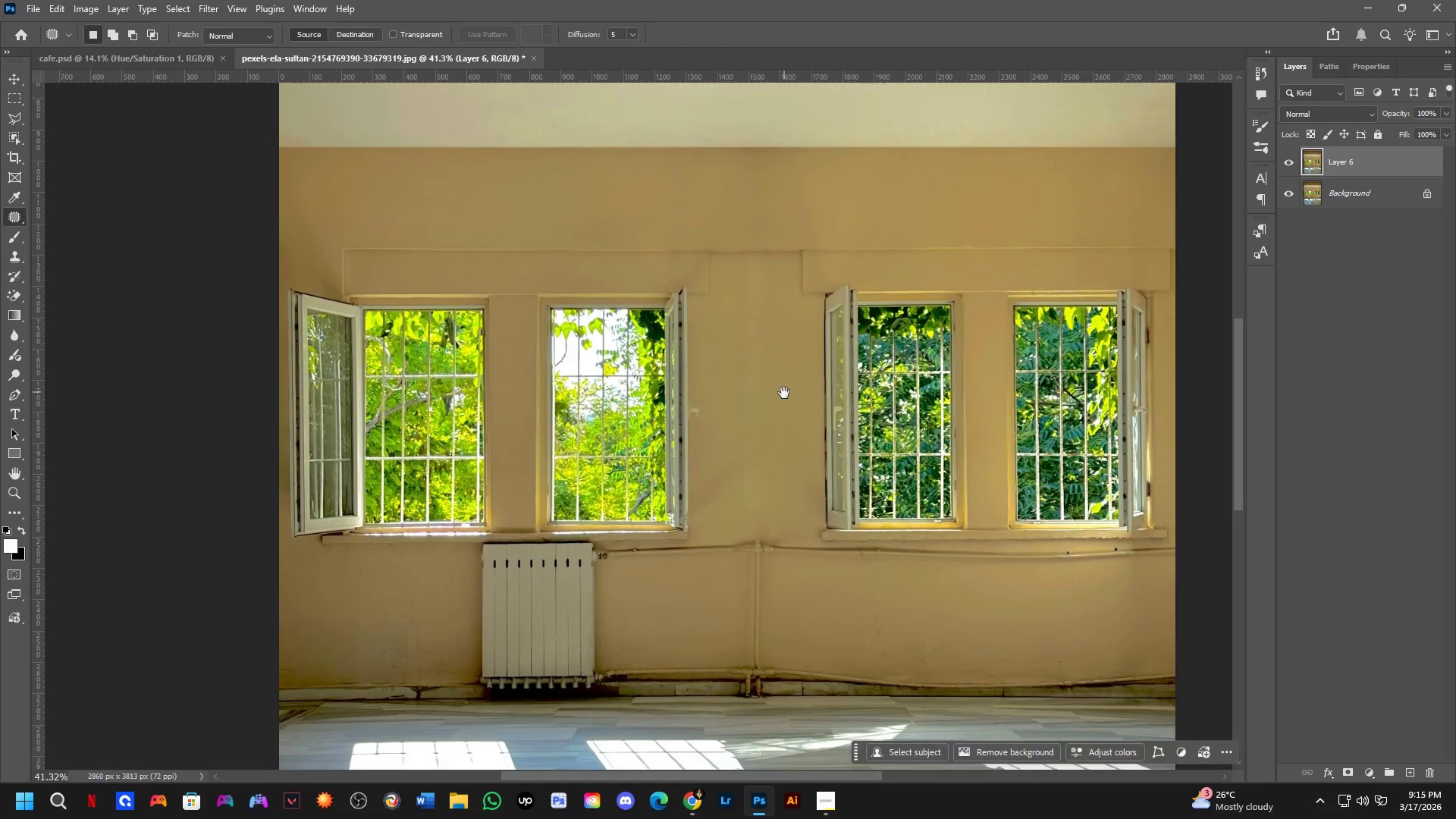 
scroll: coordinate [778, 493], scroll_direction: down, amount: 4.0
 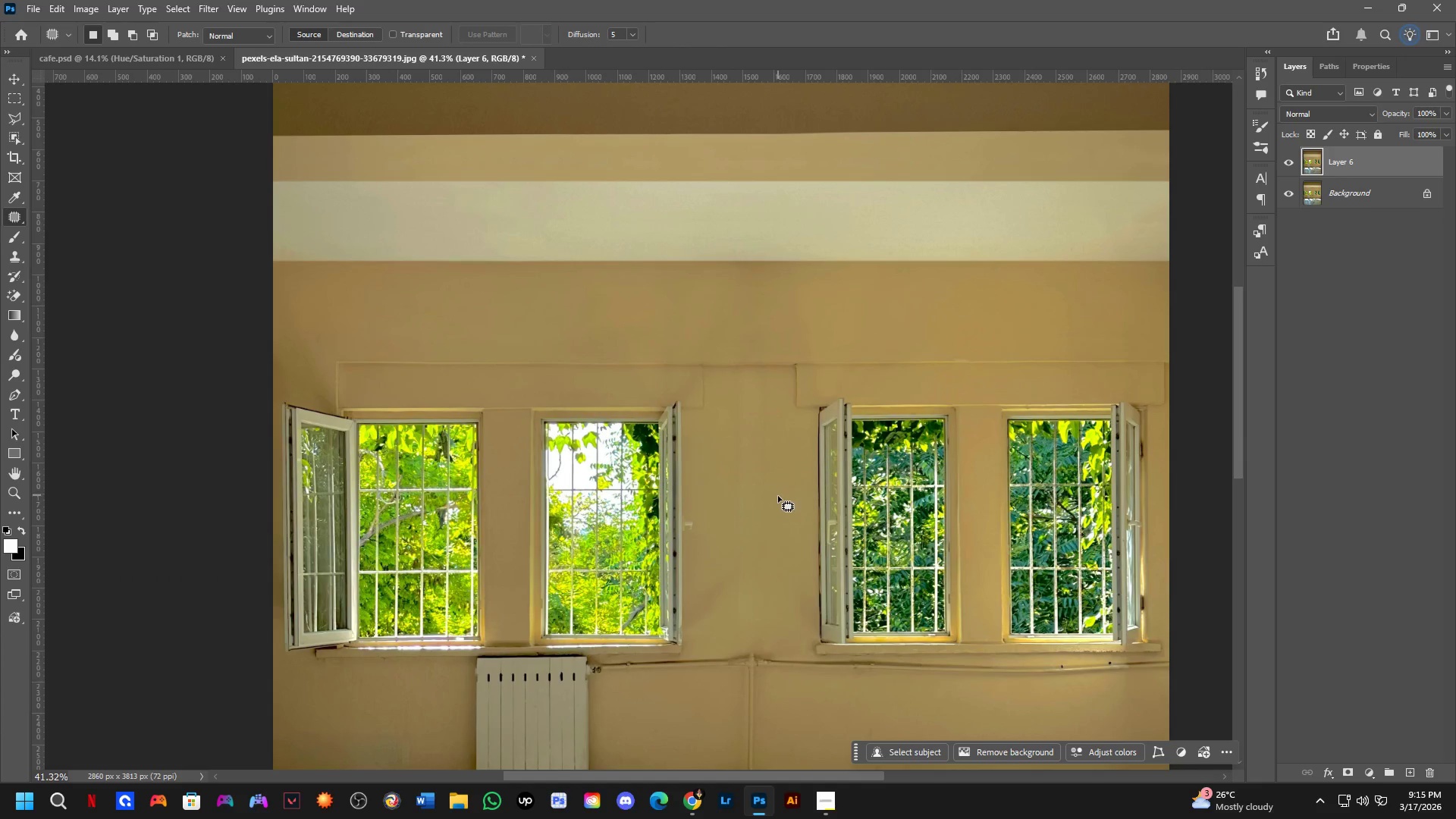 
key(Shift+ShiftLeft)
 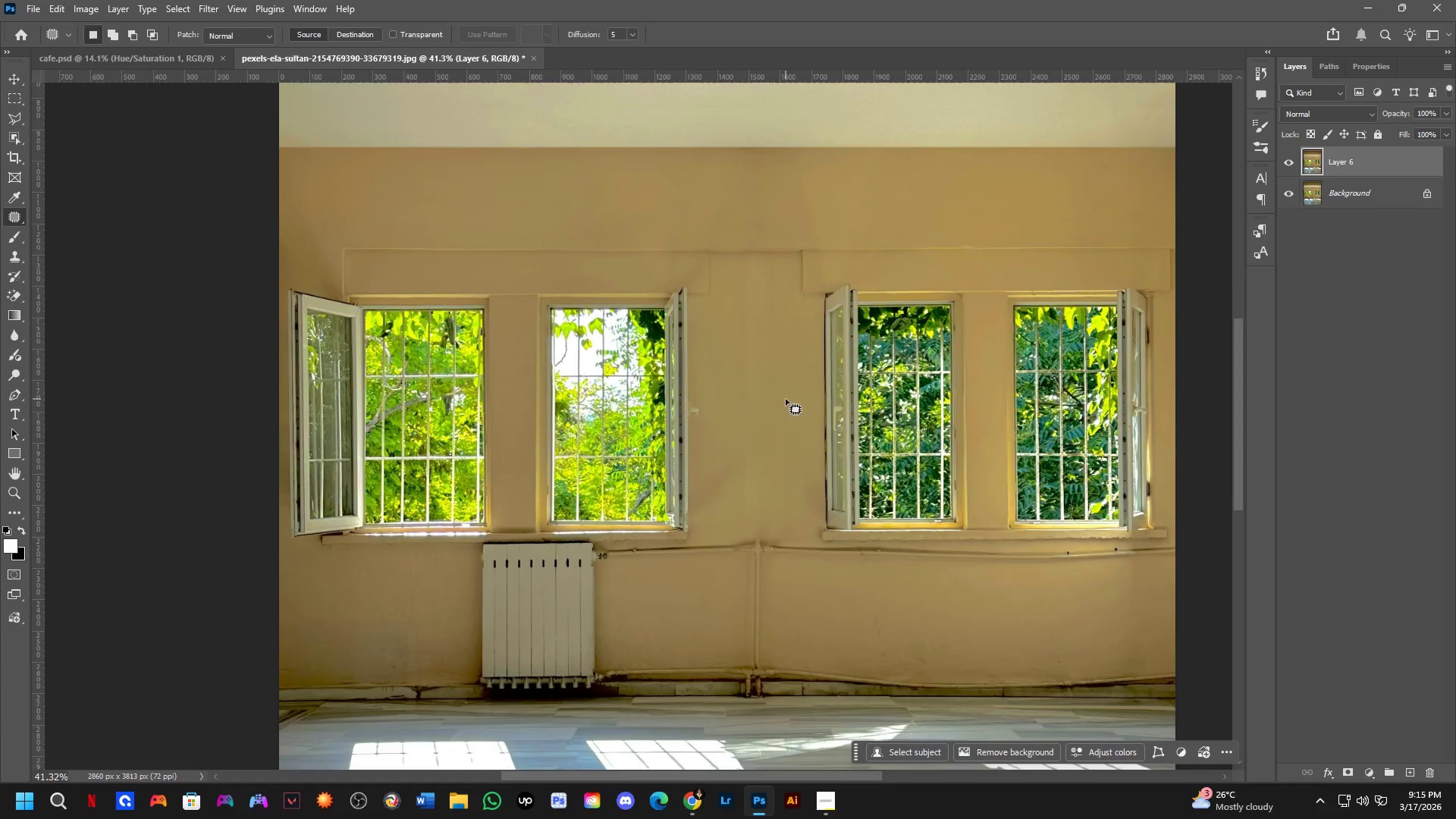 
key(Shift+ShiftLeft)
 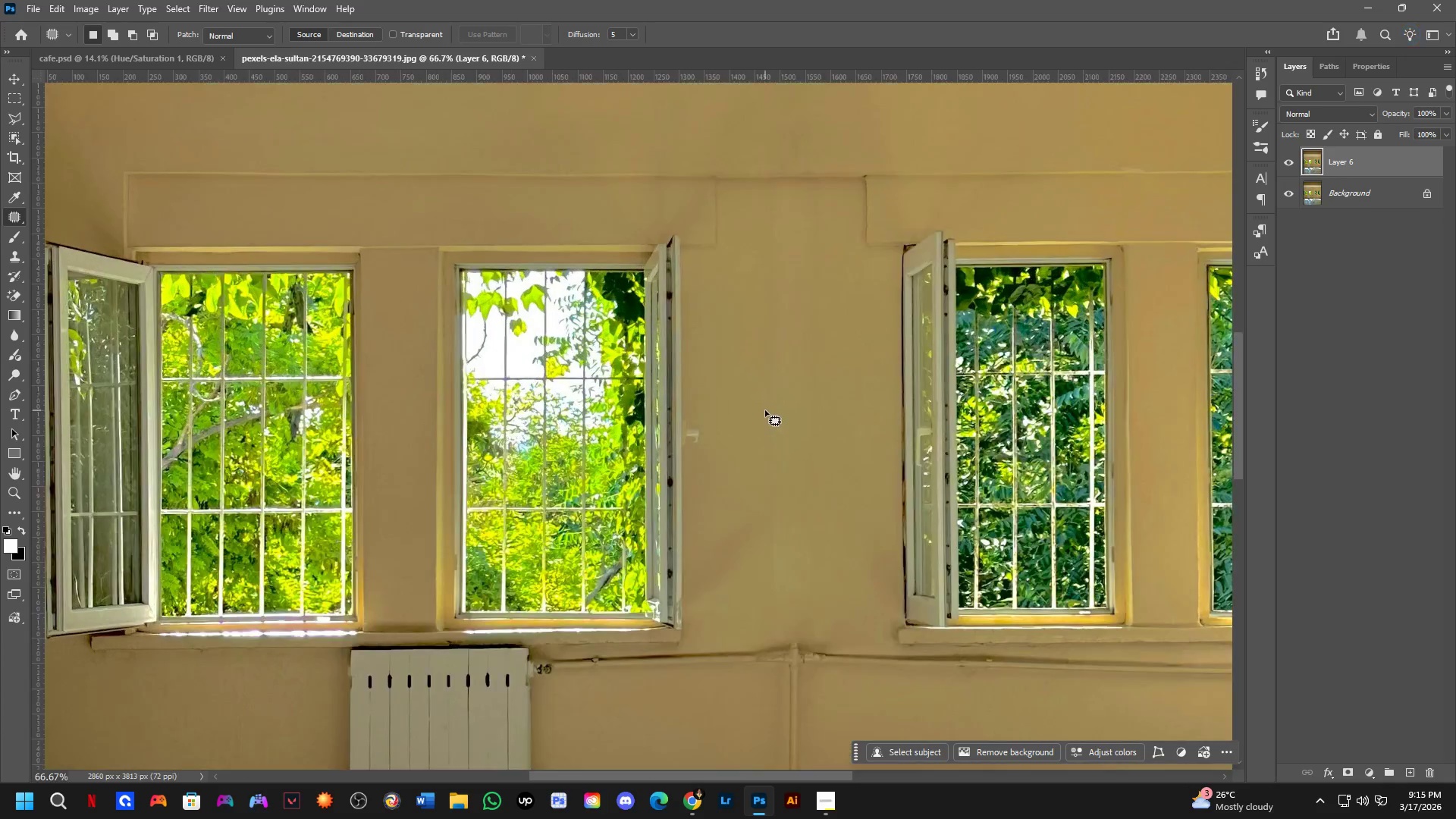 
key(Control+Z)
 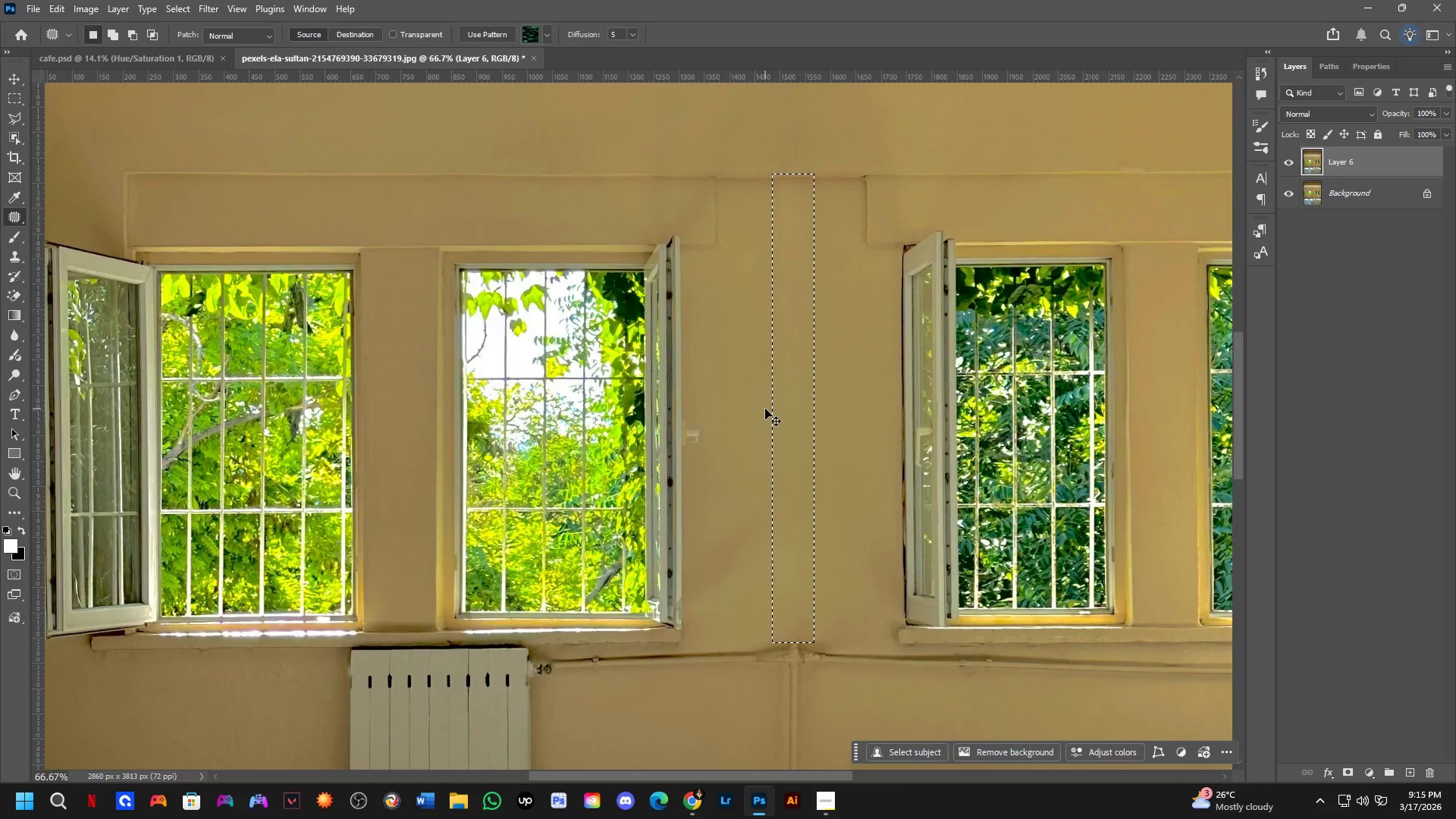 
scroll: coordinate [766, 411], scroll_direction: up, amount: 1.0
 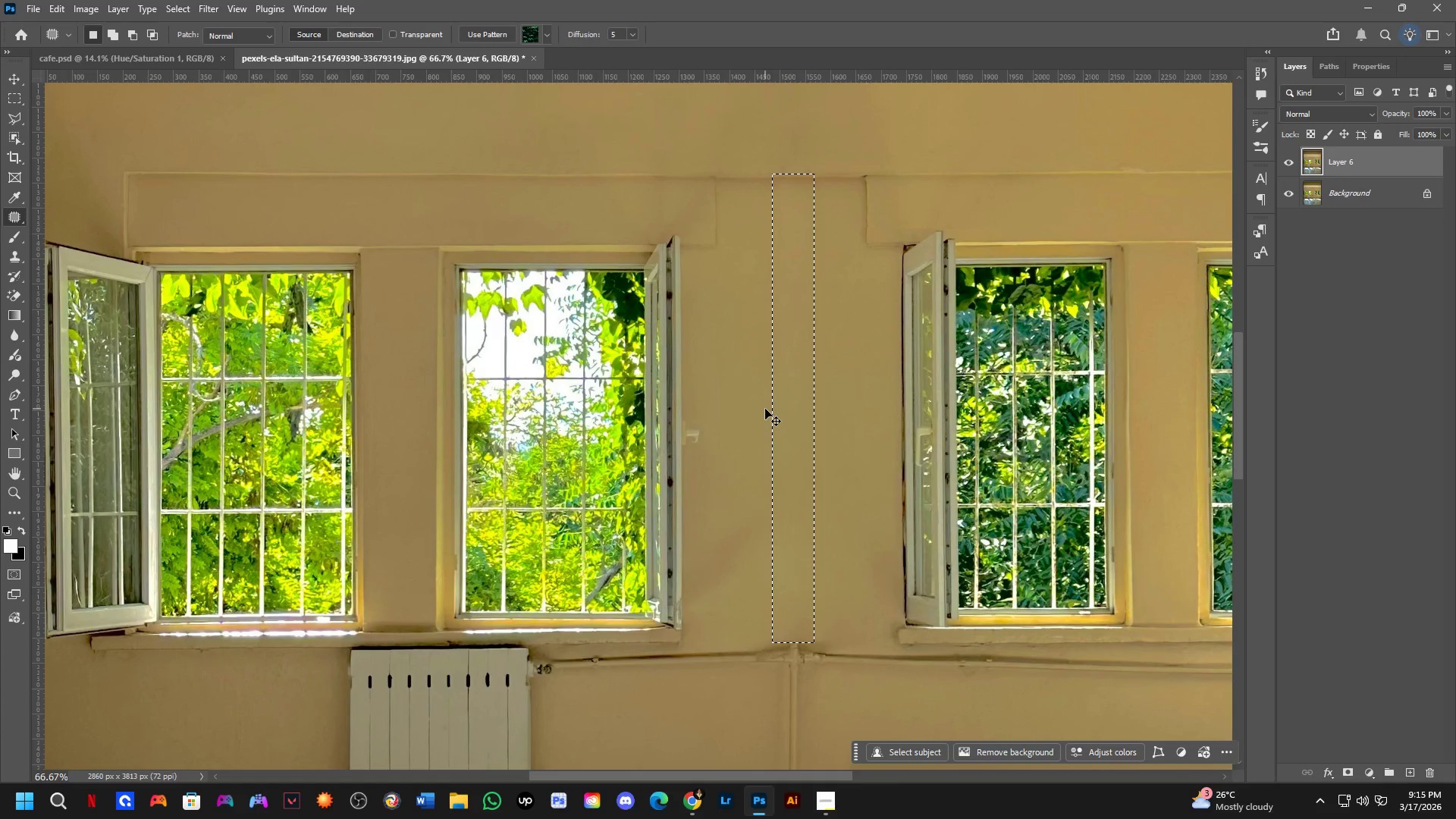 
key(Control+Z)
 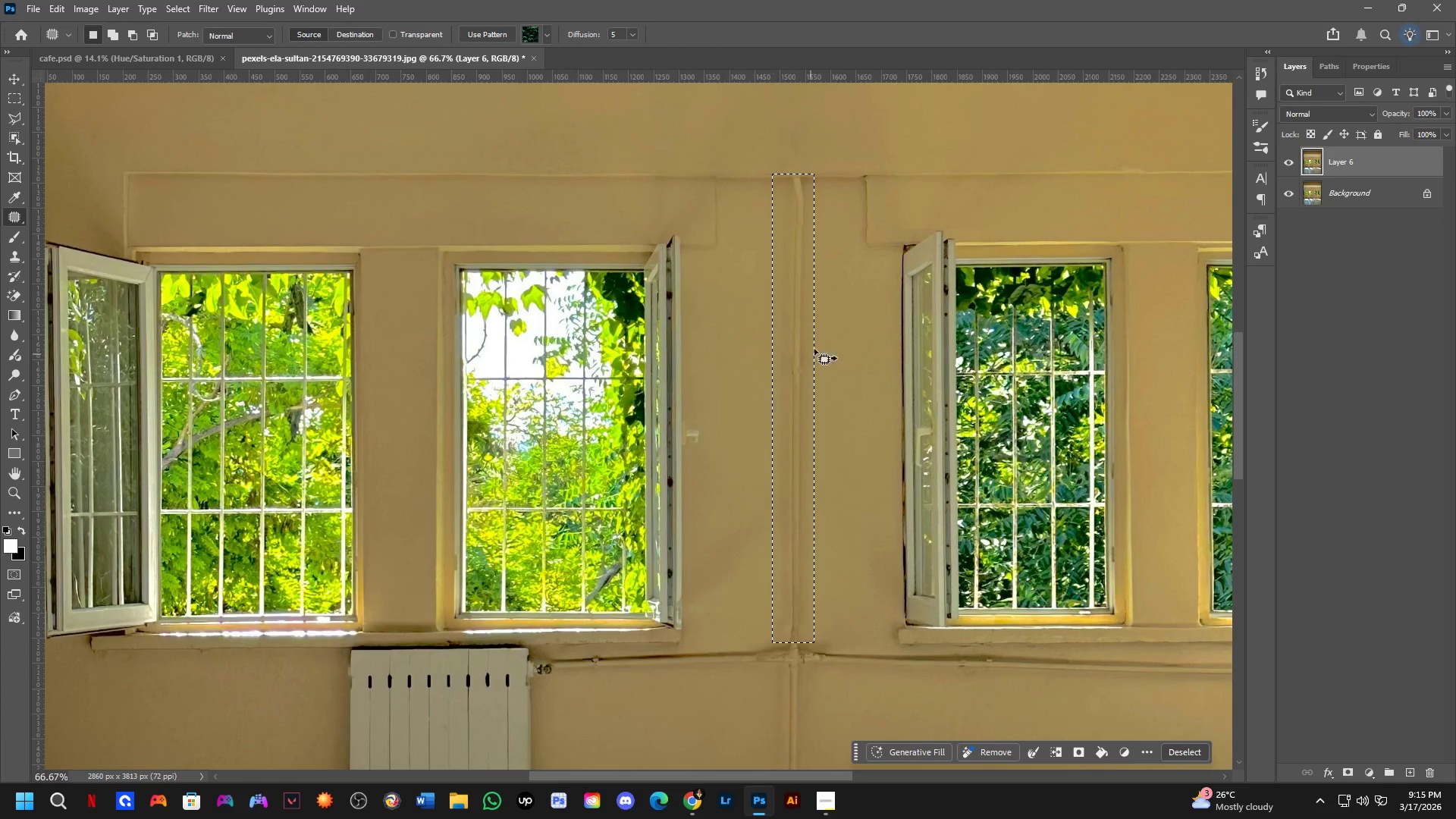 
left_click([843, 296])
 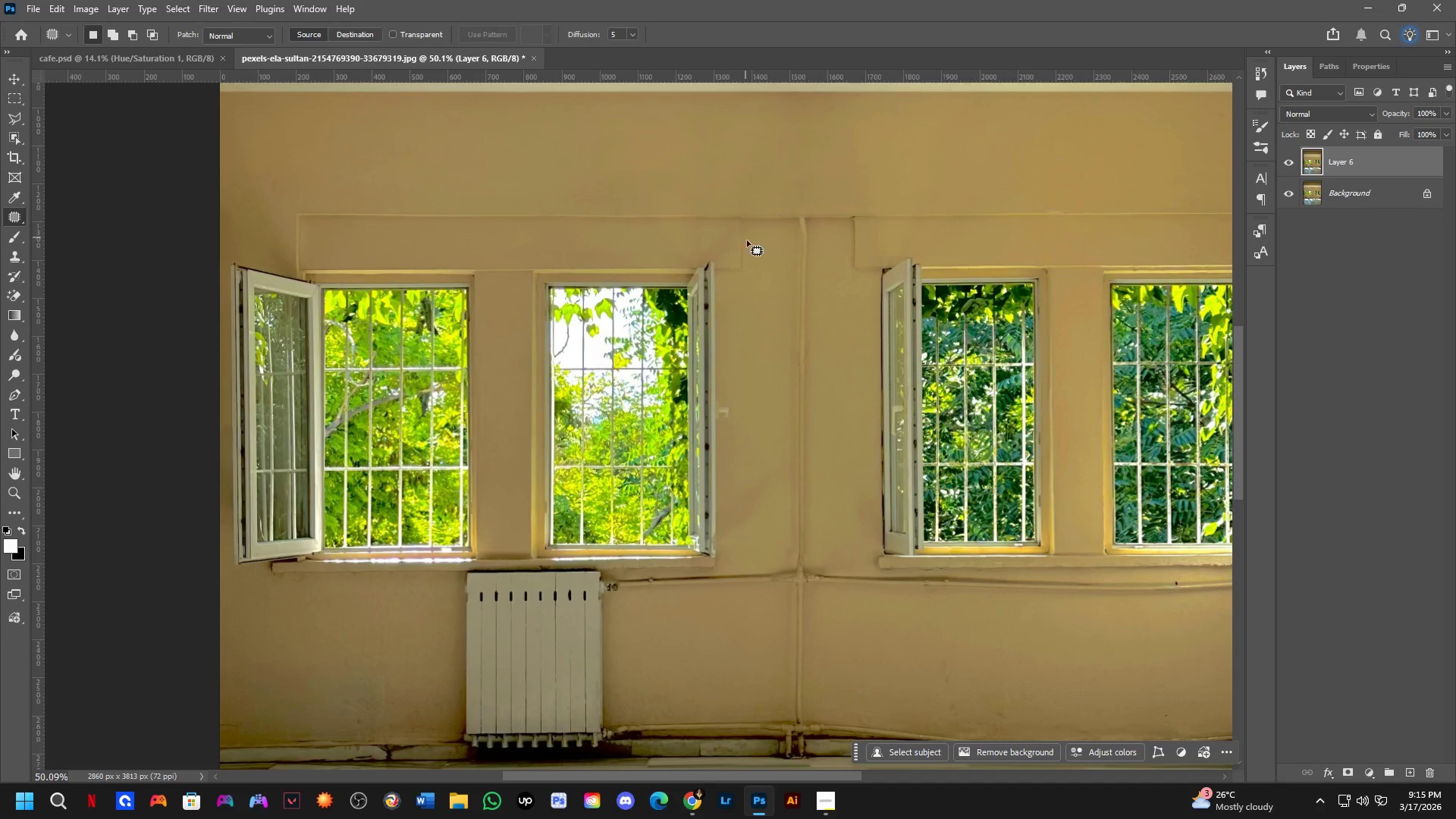 
scroll: coordinate [820, 340], scroll_direction: down, amount: 3.0
 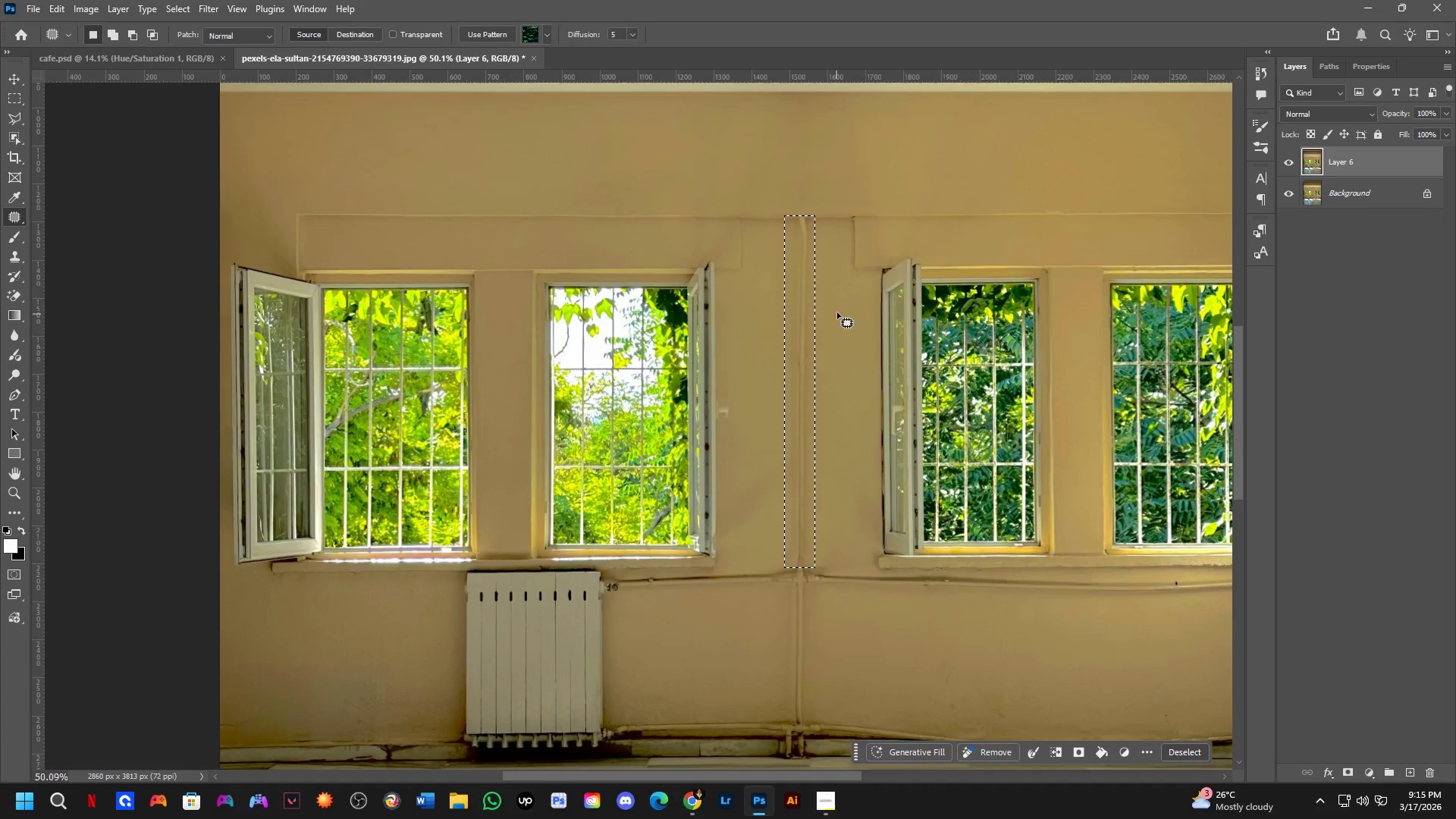 
key(Control+Z)
 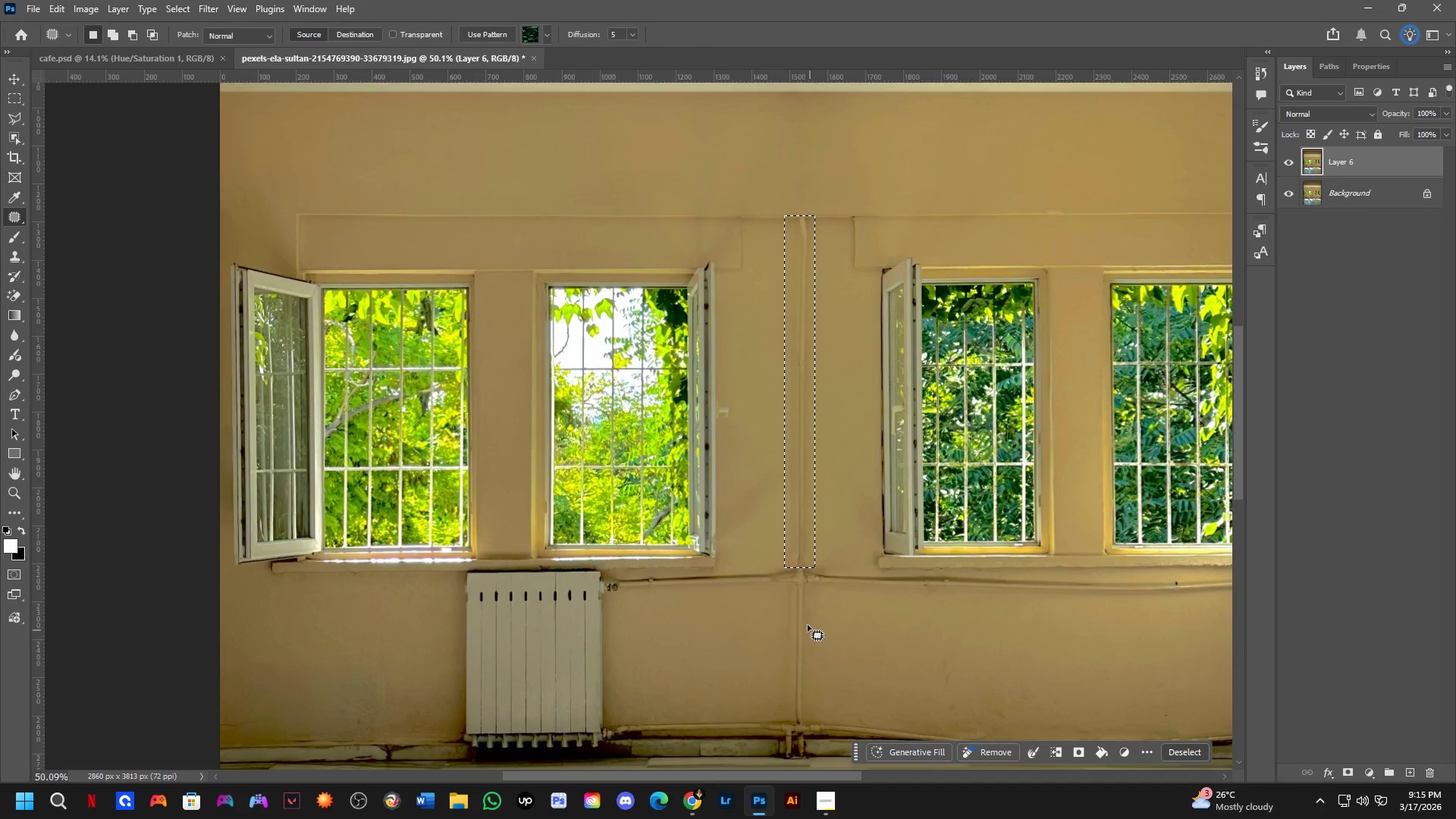 
hold_key(key=Space, duration=0.61)
 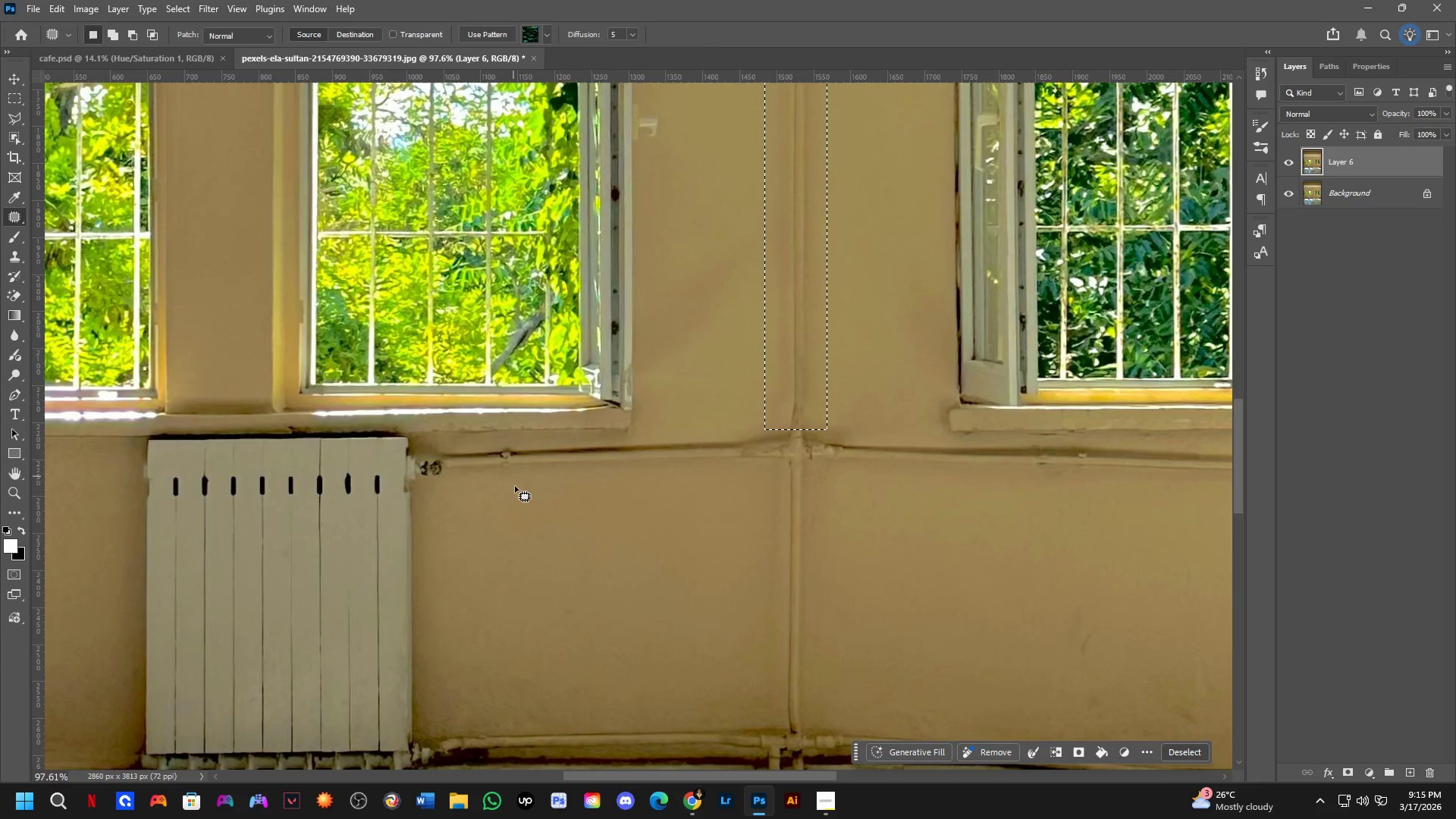 
left_click_drag(start_coordinate=[797, 594], to_coordinate=[801, 463])
 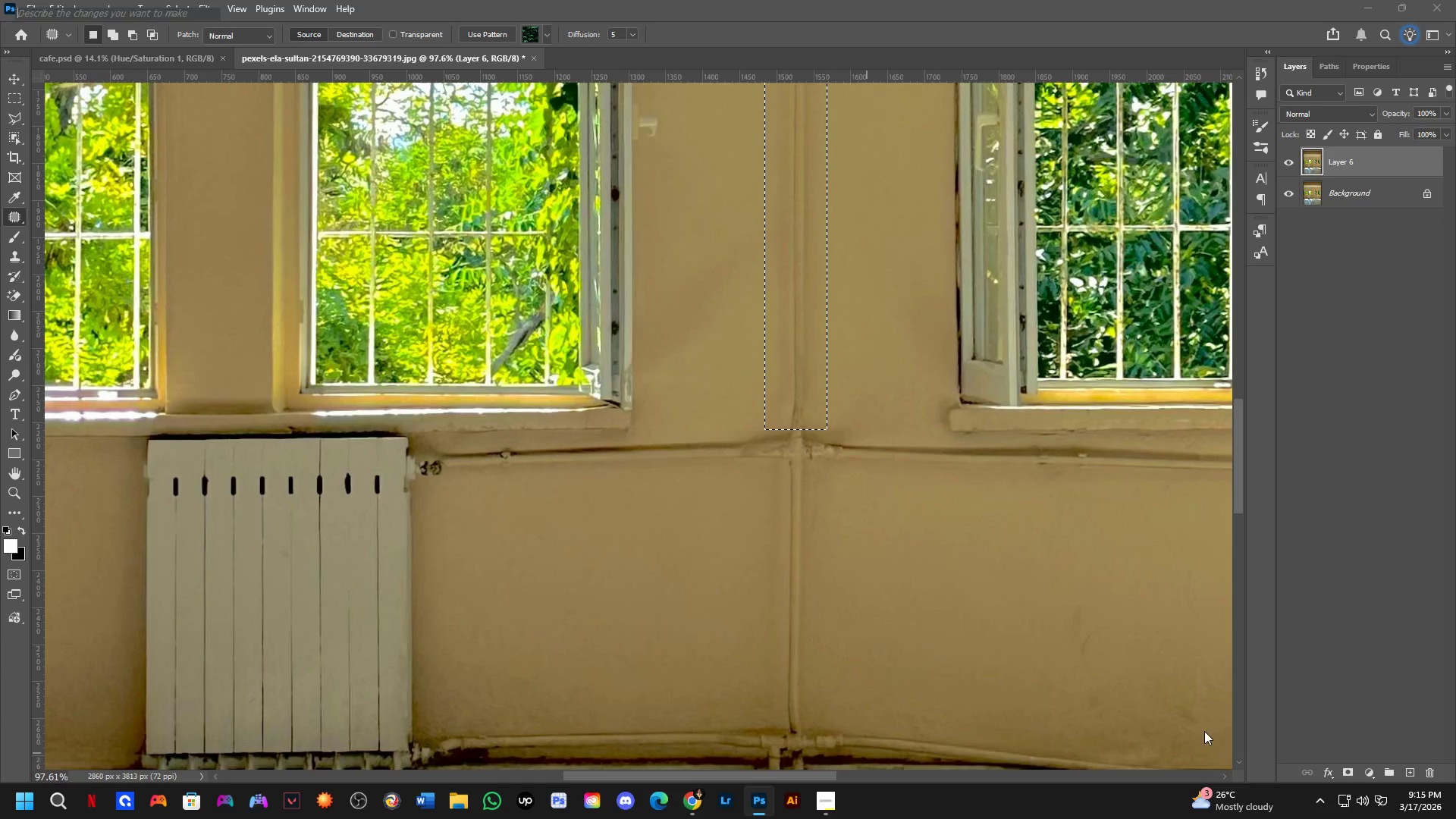 
scroll: coordinate [805, 575], scroll_direction: up, amount: 7.0
 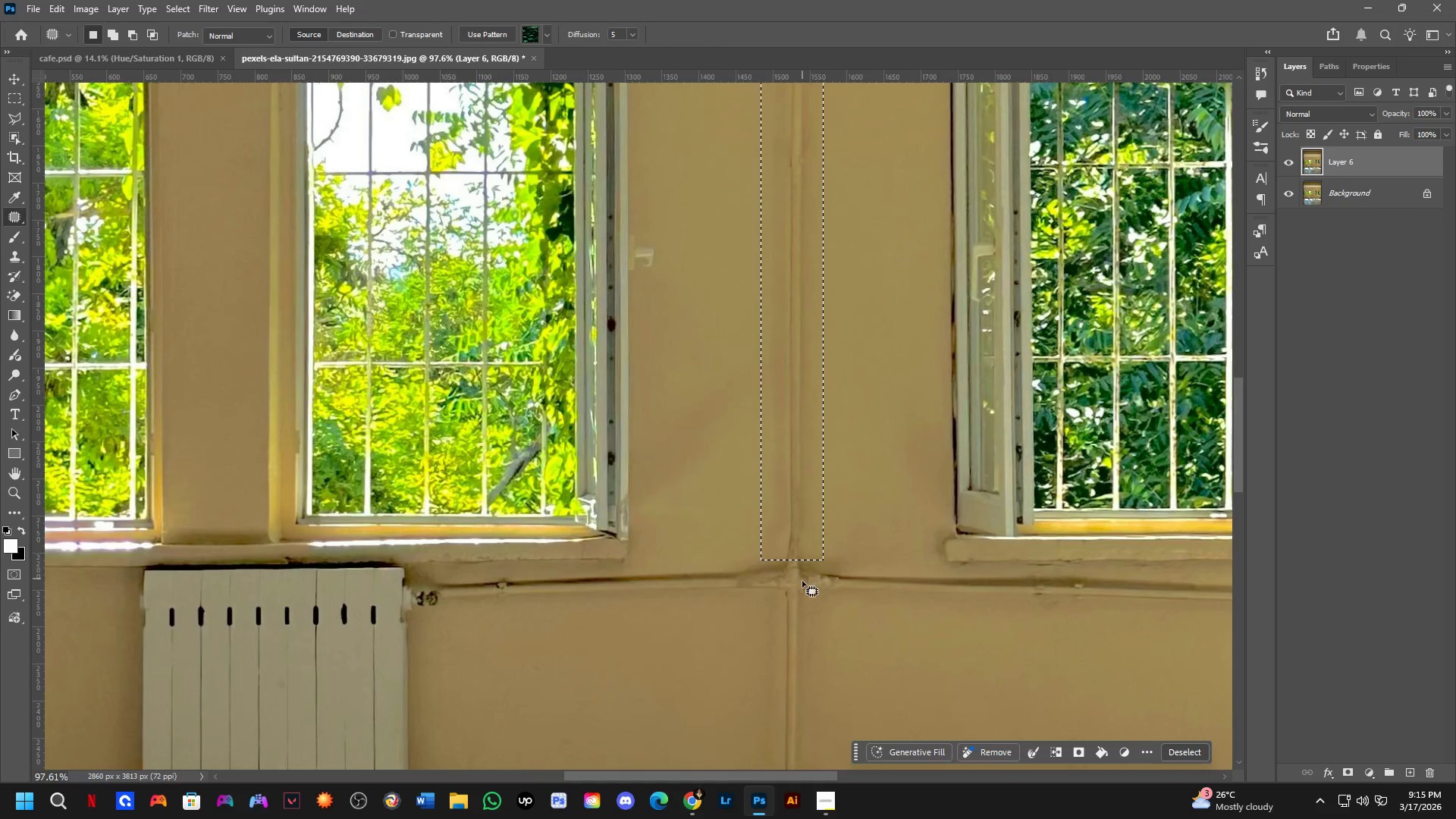 
left_click([1123, 752])
 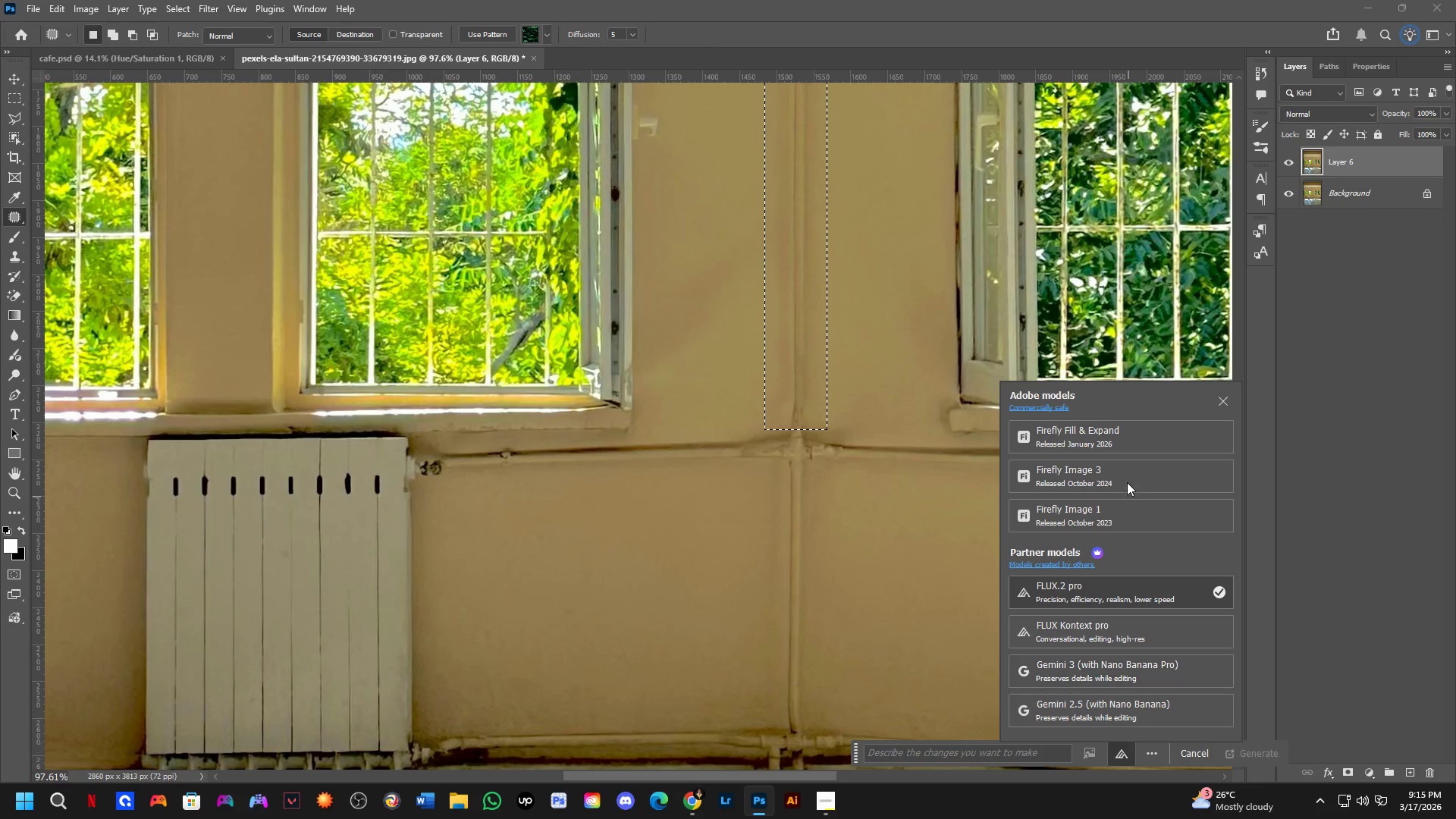 
left_click([1127, 479])
 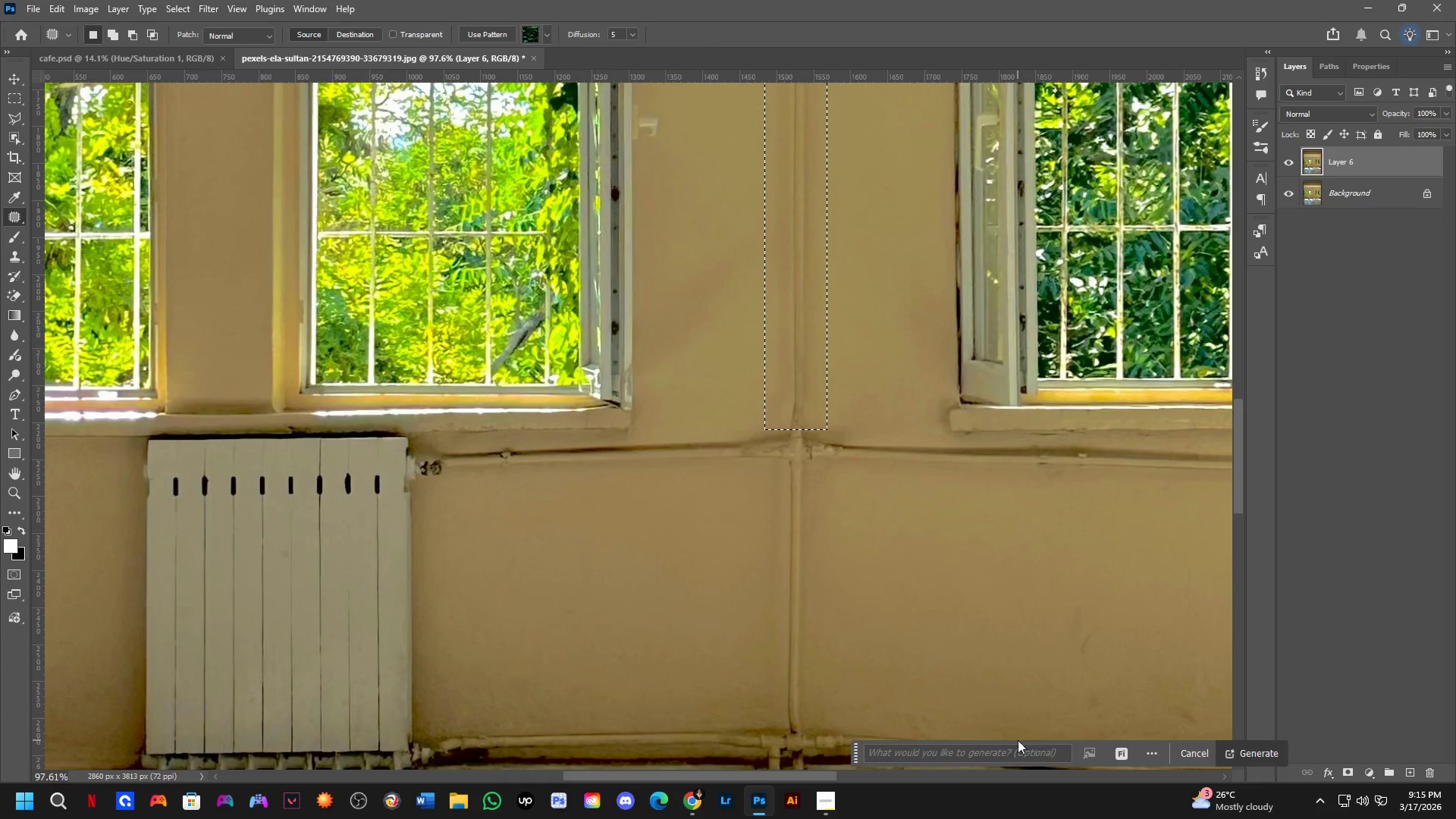 
left_click([1017, 750])
 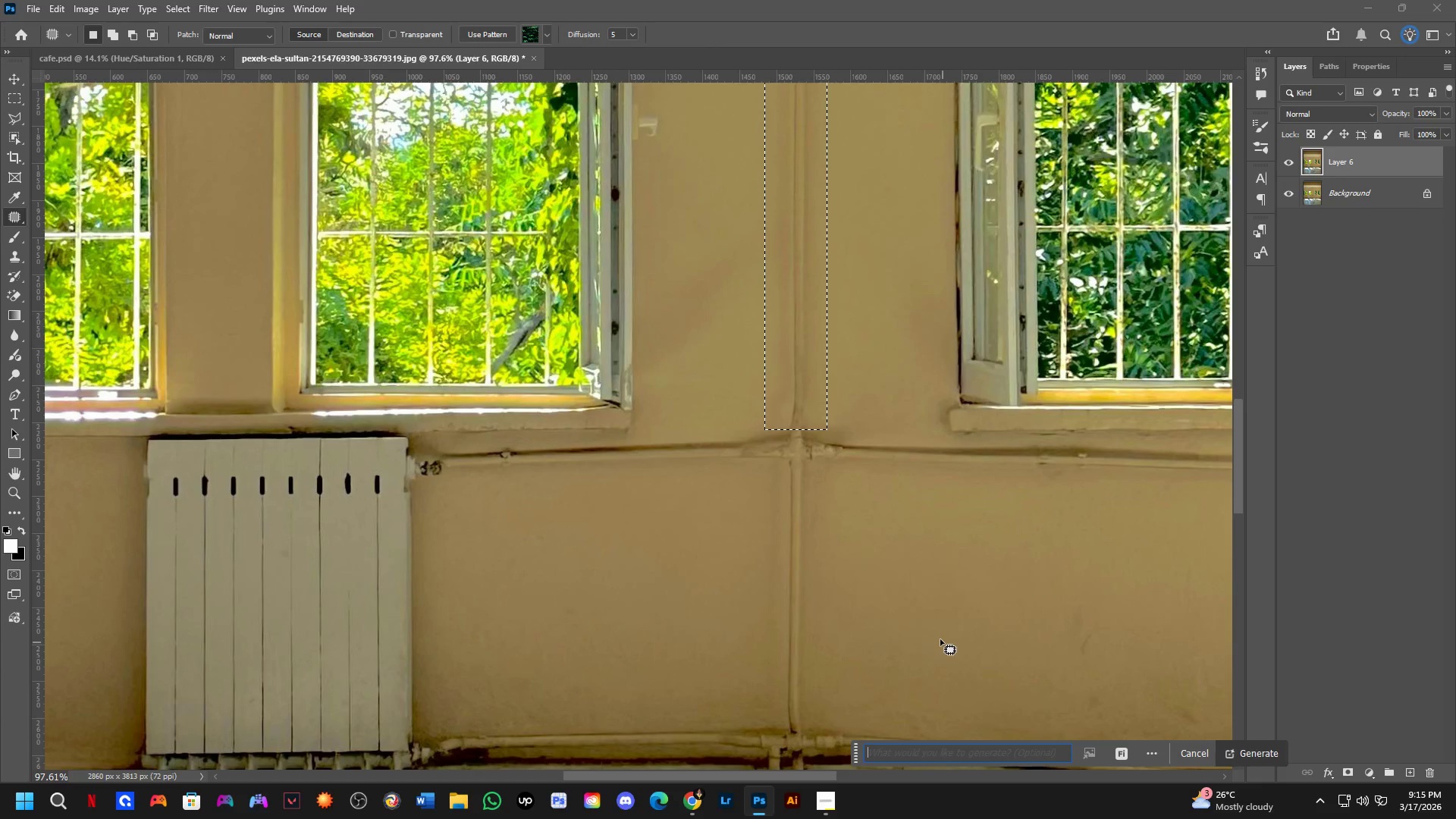 
type(remove)
 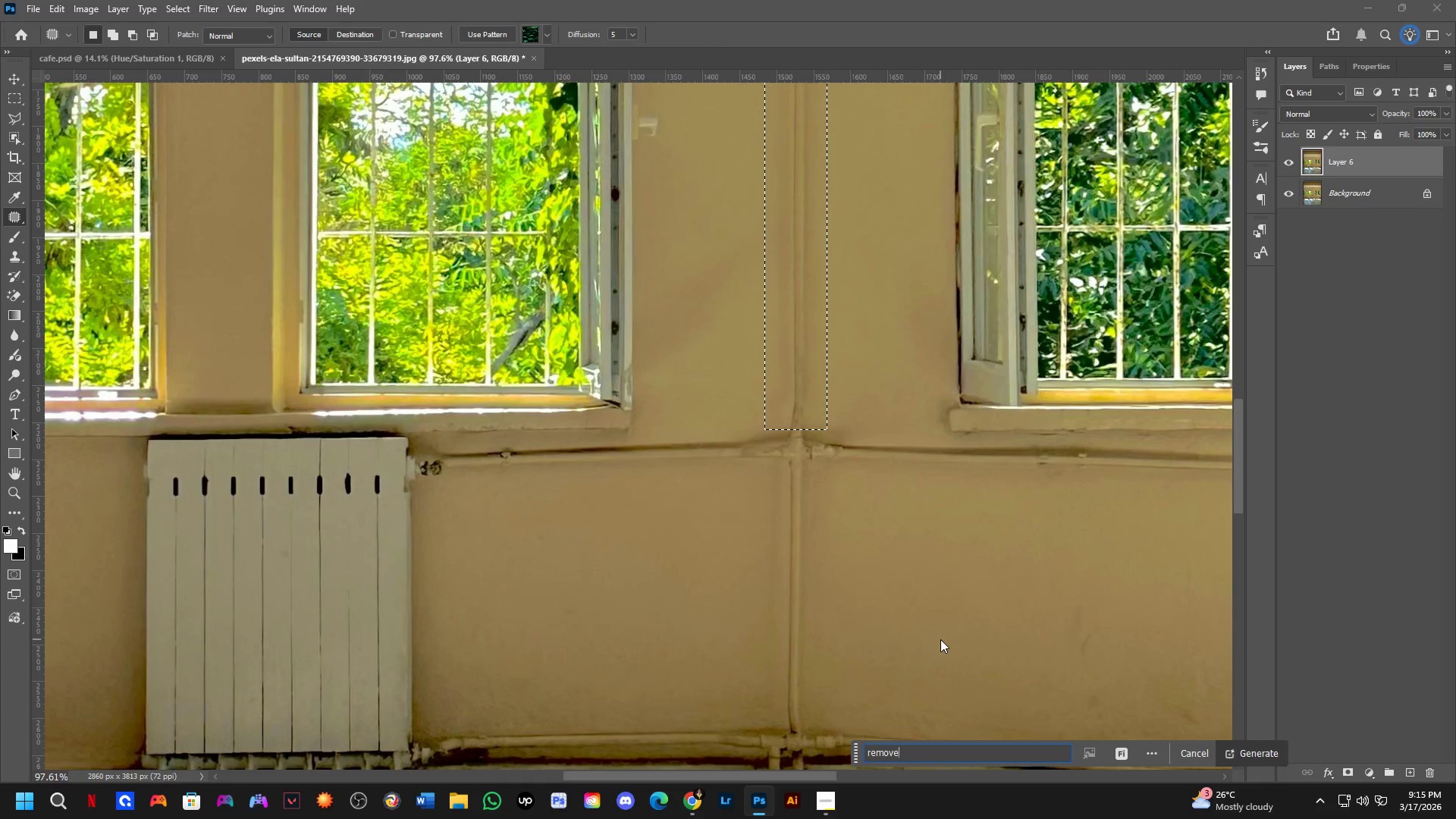 
wait(41.73)
 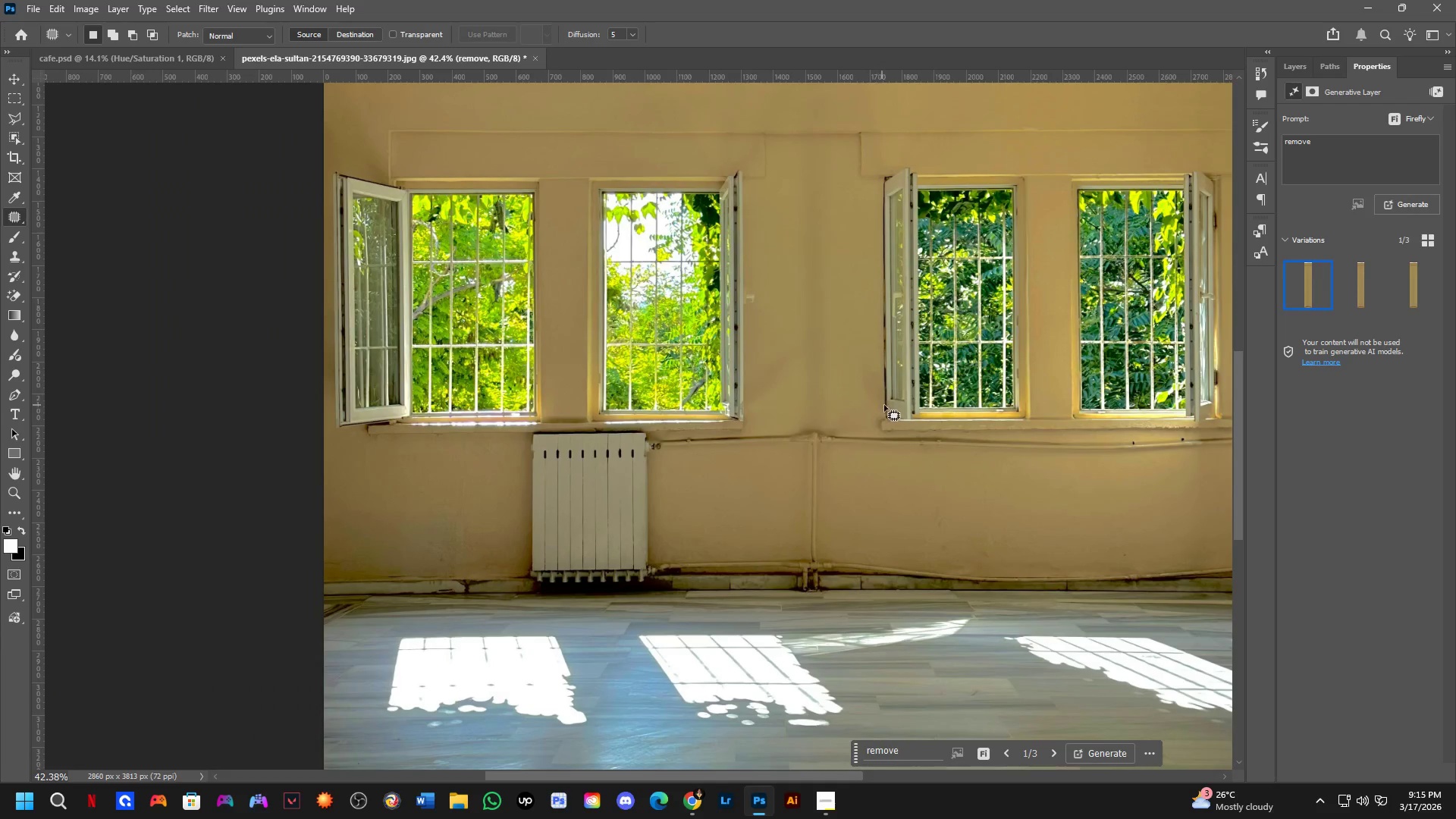 
hold_key(key=Space, duration=0.39)
 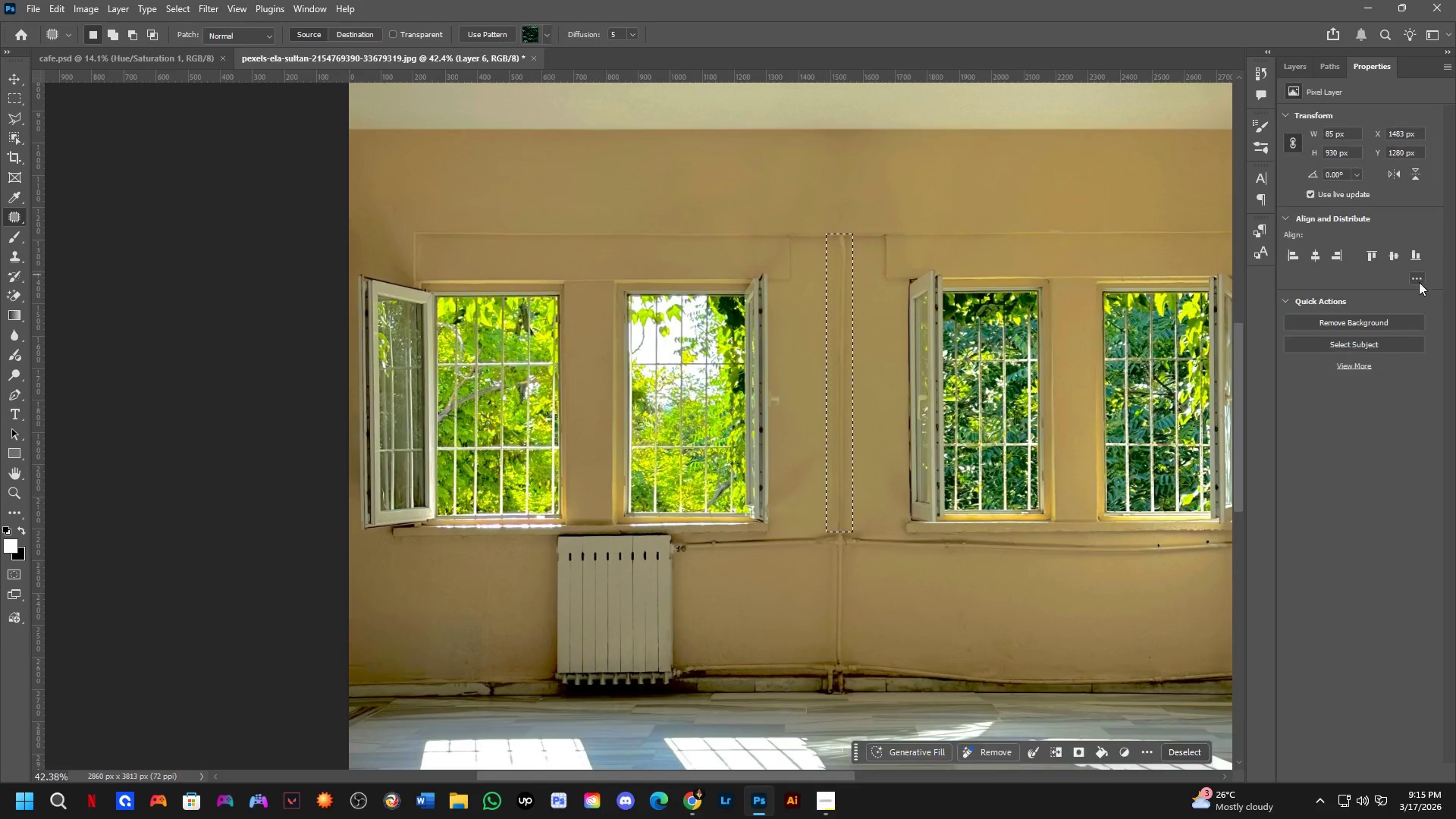 
left_click_drag(start_coordinate=[890, 405], to_coordinate=[905, 466])
 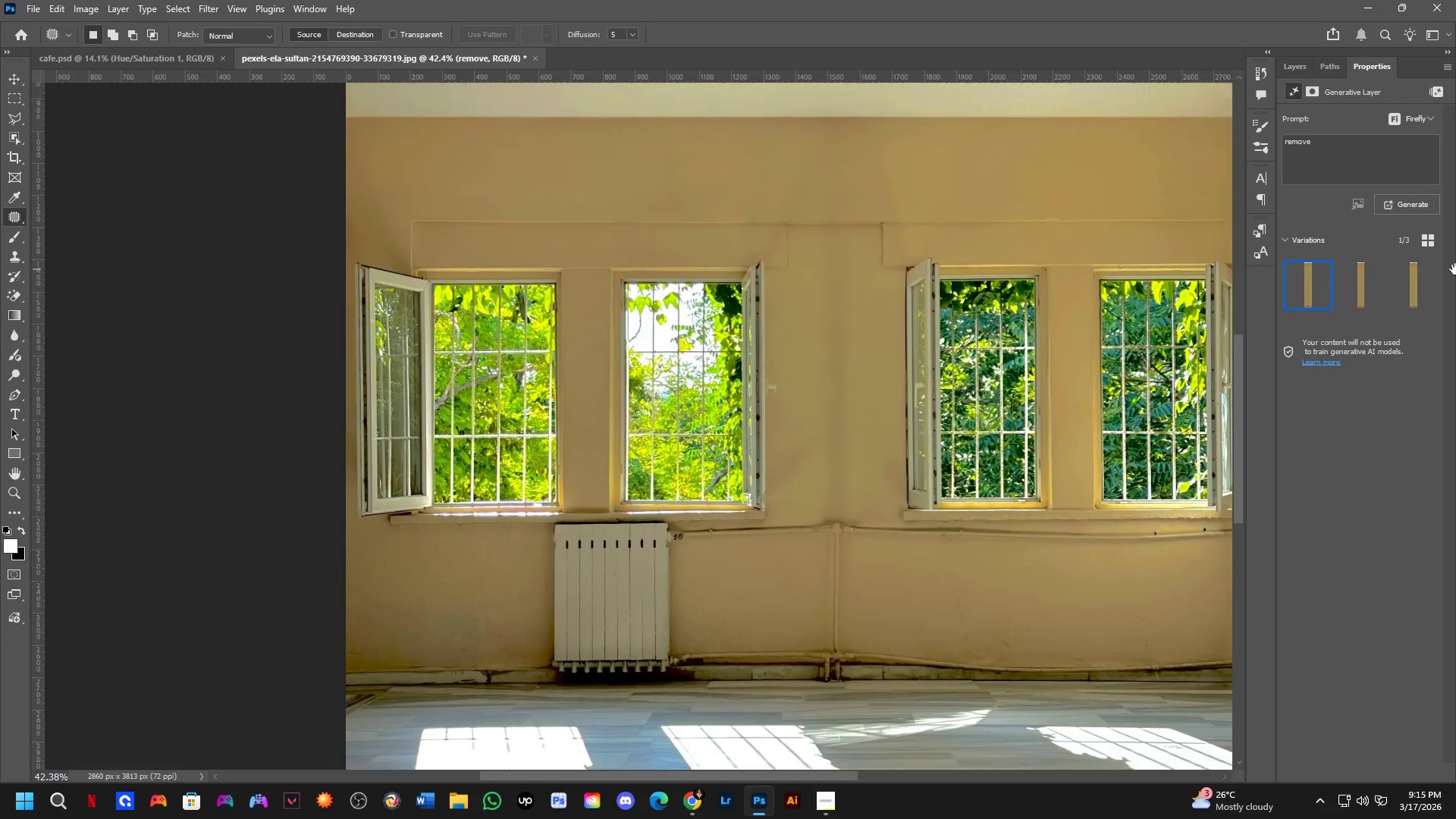 
scroll: coordinate [890, 401], scroll_direction: down, amount: 9.0
 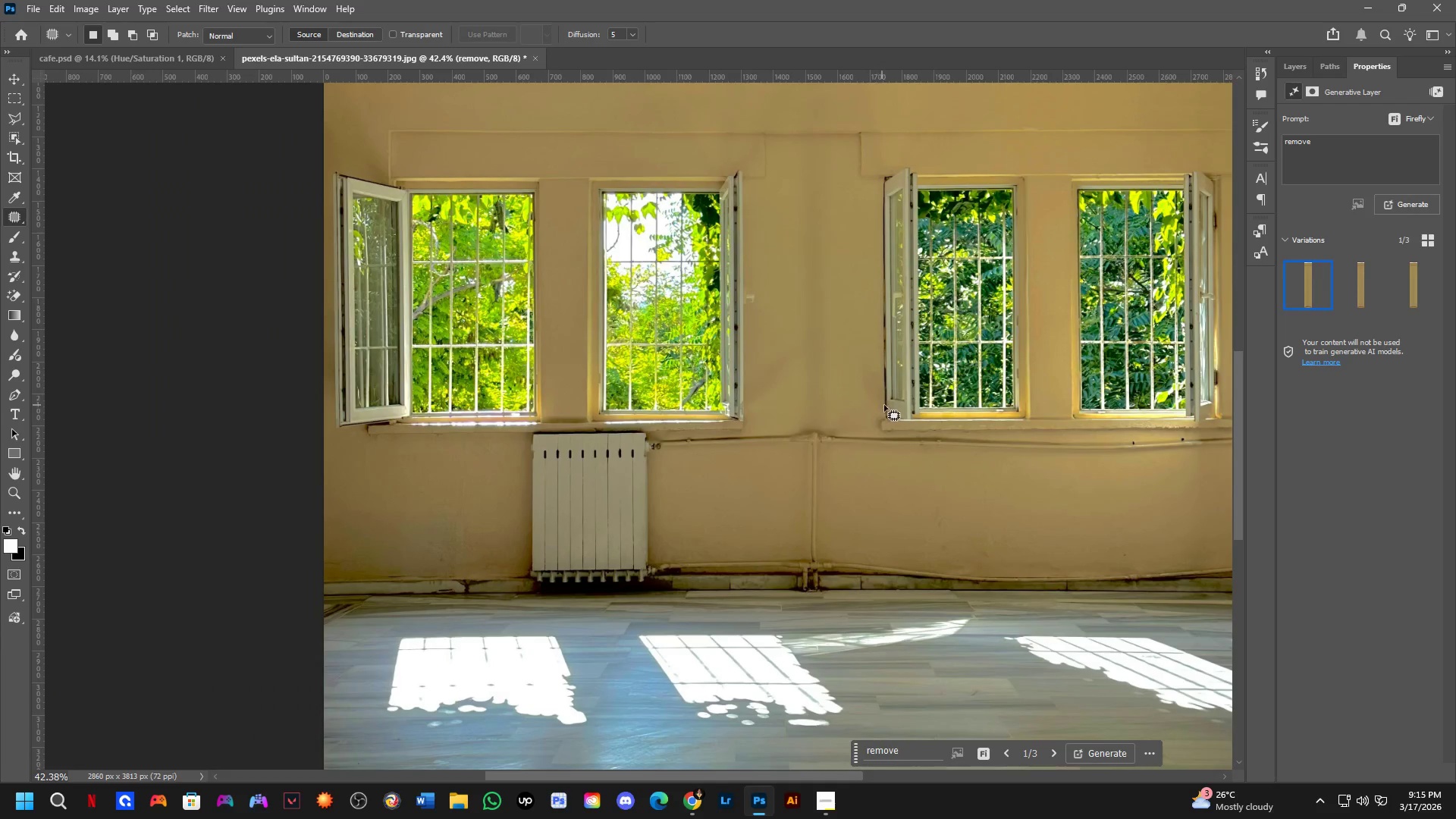 
key(Control+Z)
 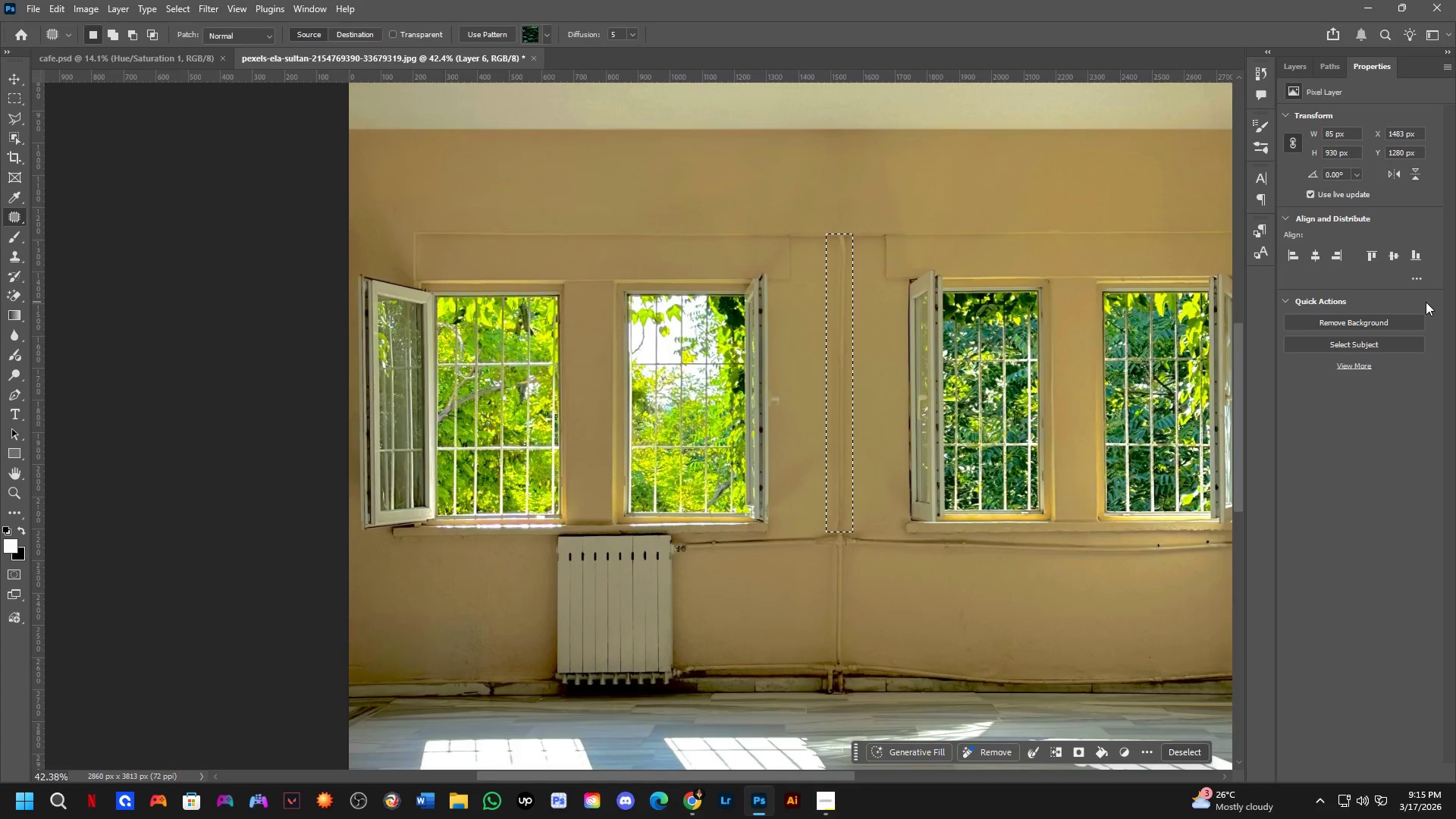 
key(Control+Shift+ShiftLeft)
 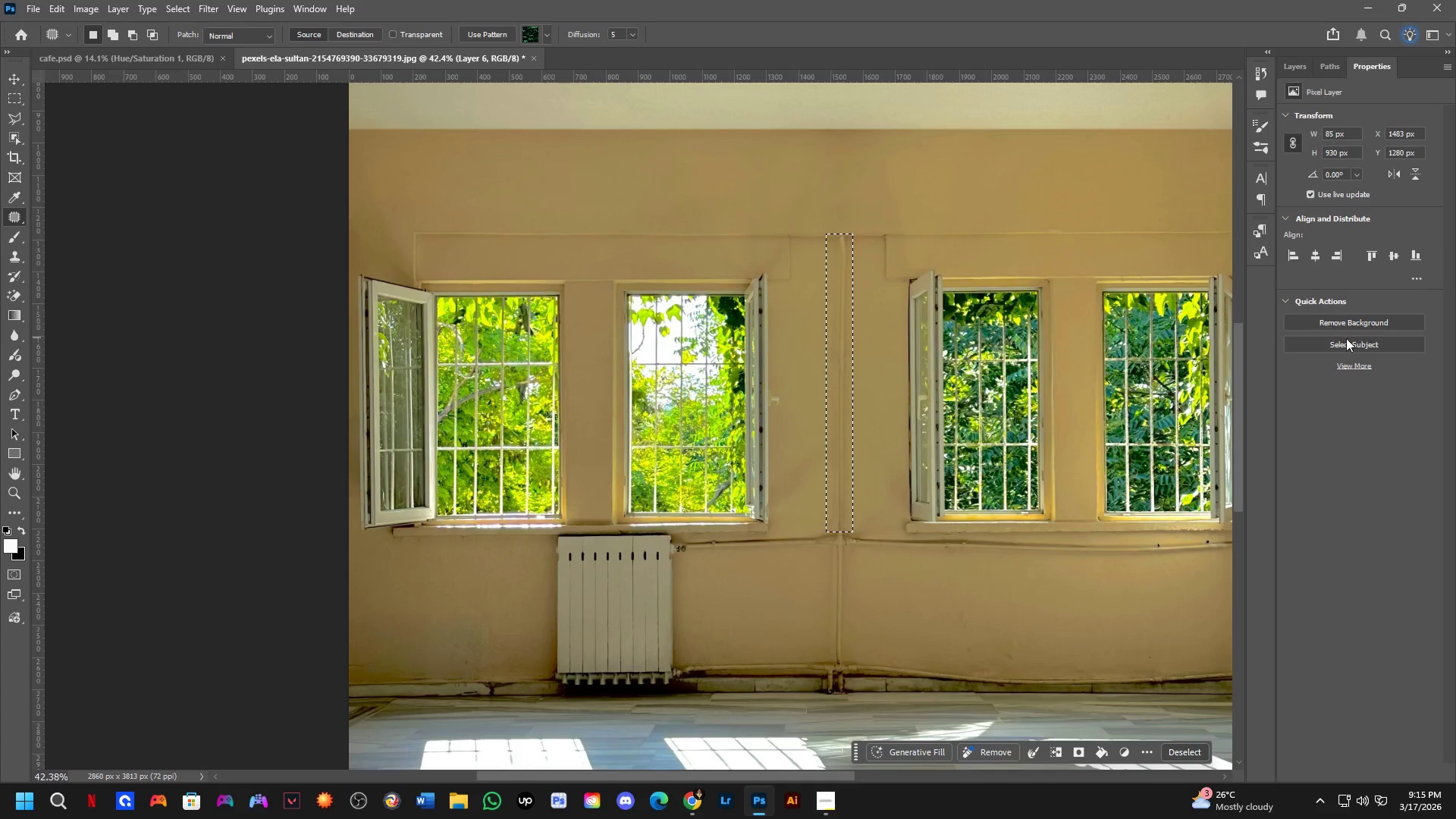 
key(Control+Shift+Z)
 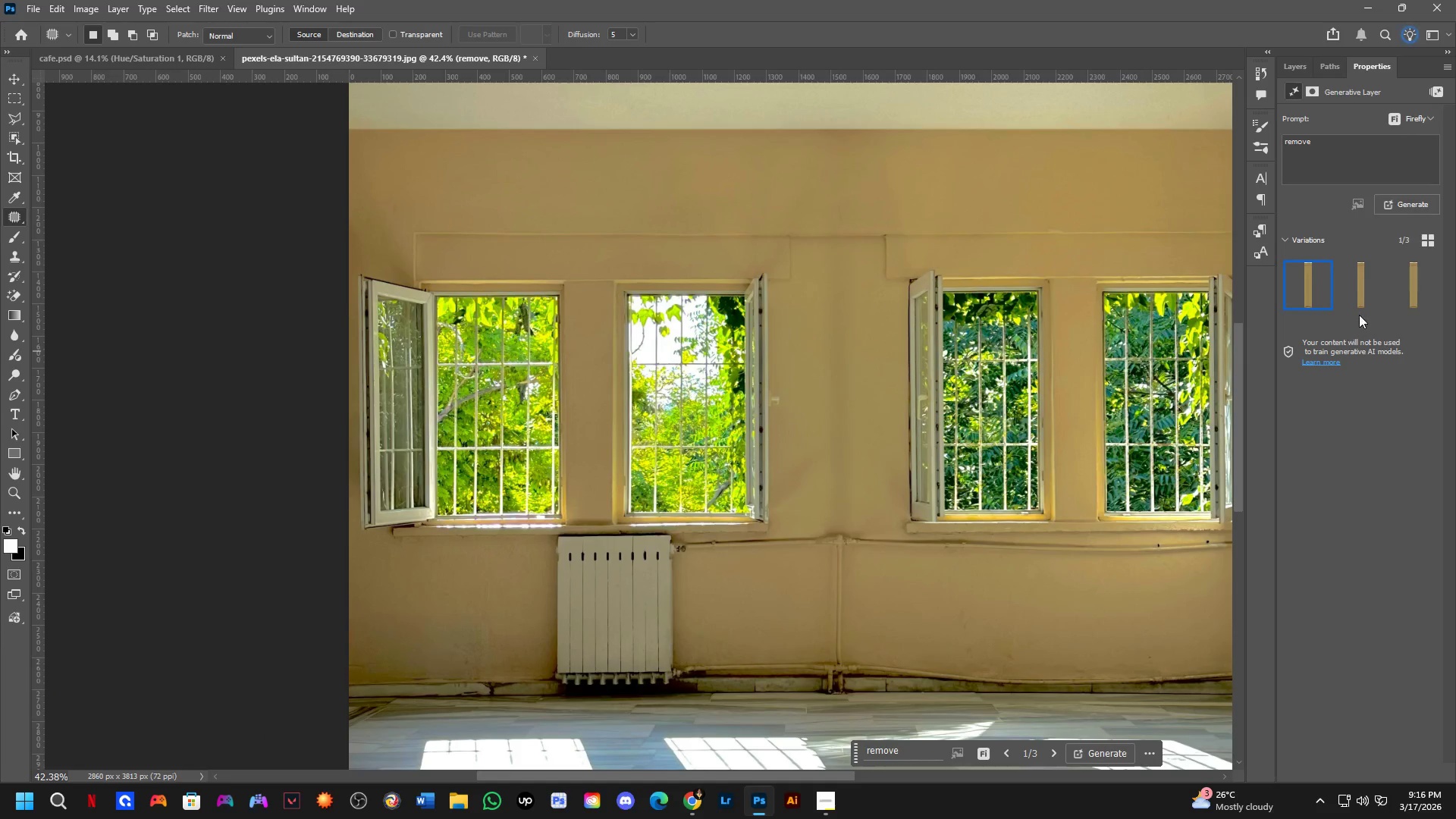 
left_click([1361, 300])
 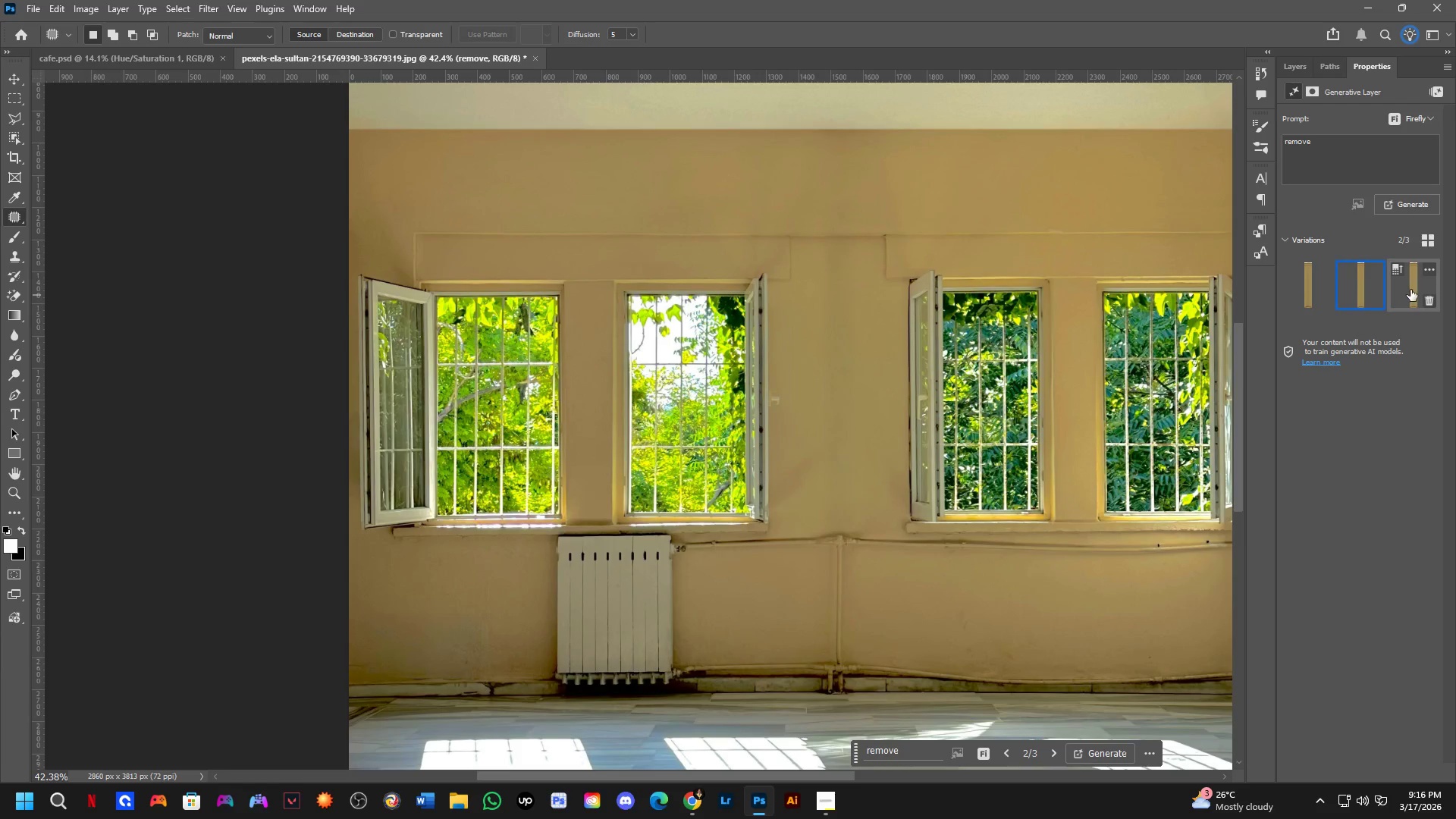 
left_click([1410, 290])
 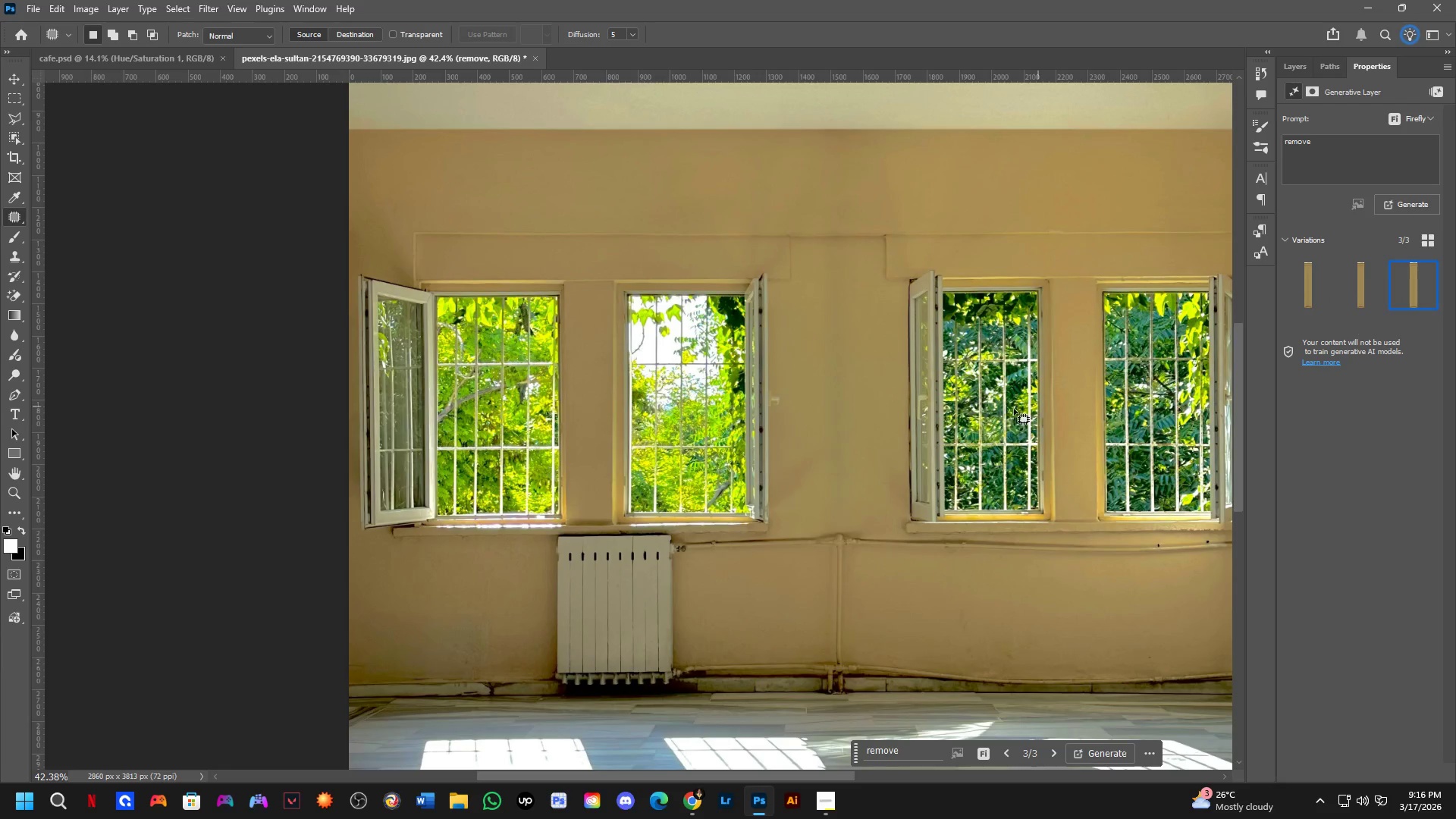 
hold_key(key=Space, duration=0.52)
 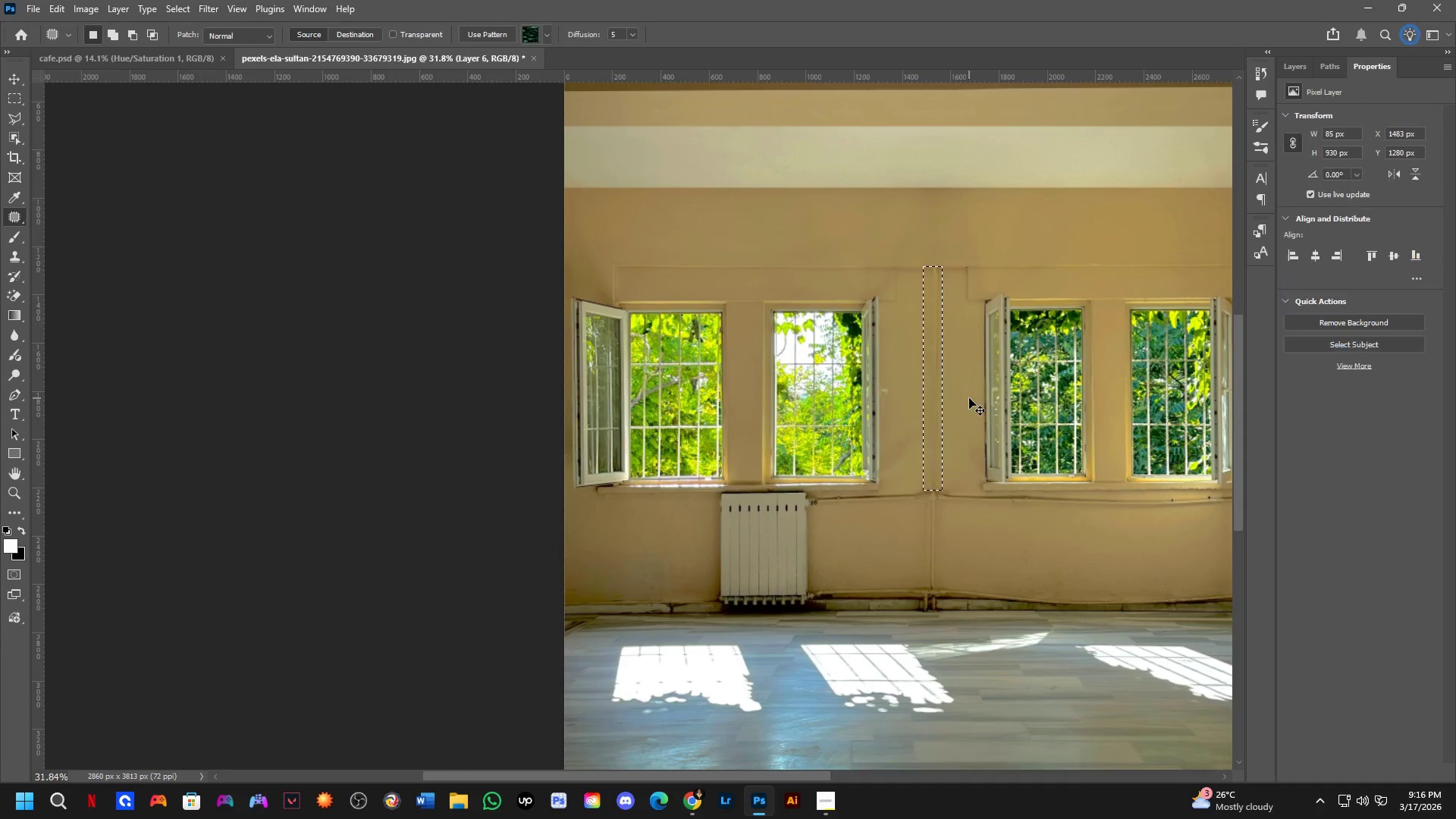 
left_click_drag(start_coordinate=[871, 414], to_coordinate=[957, 402])
 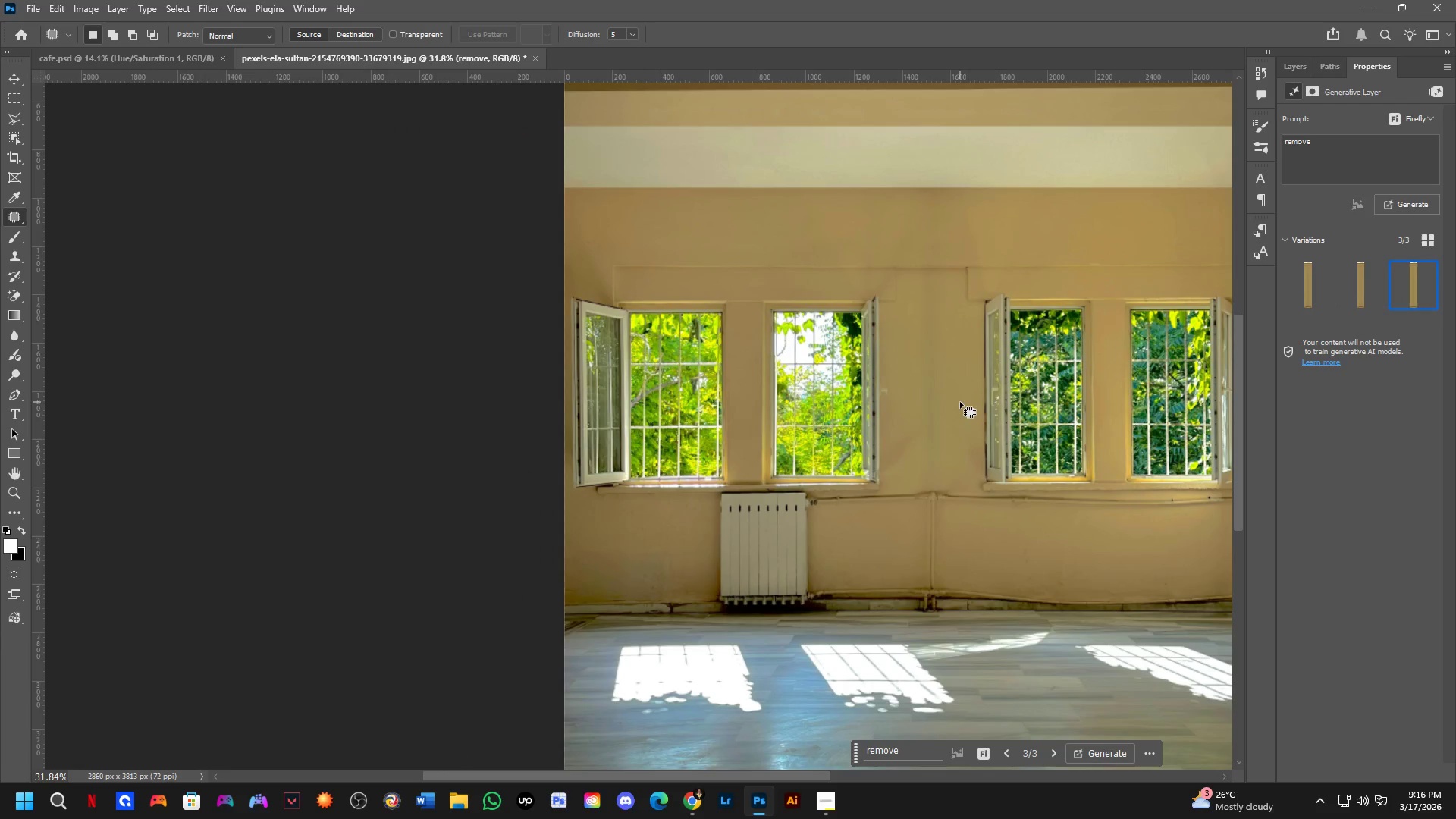 
scroll: coordinate [871, 413], scroll_direction: down, amount: 3.0
 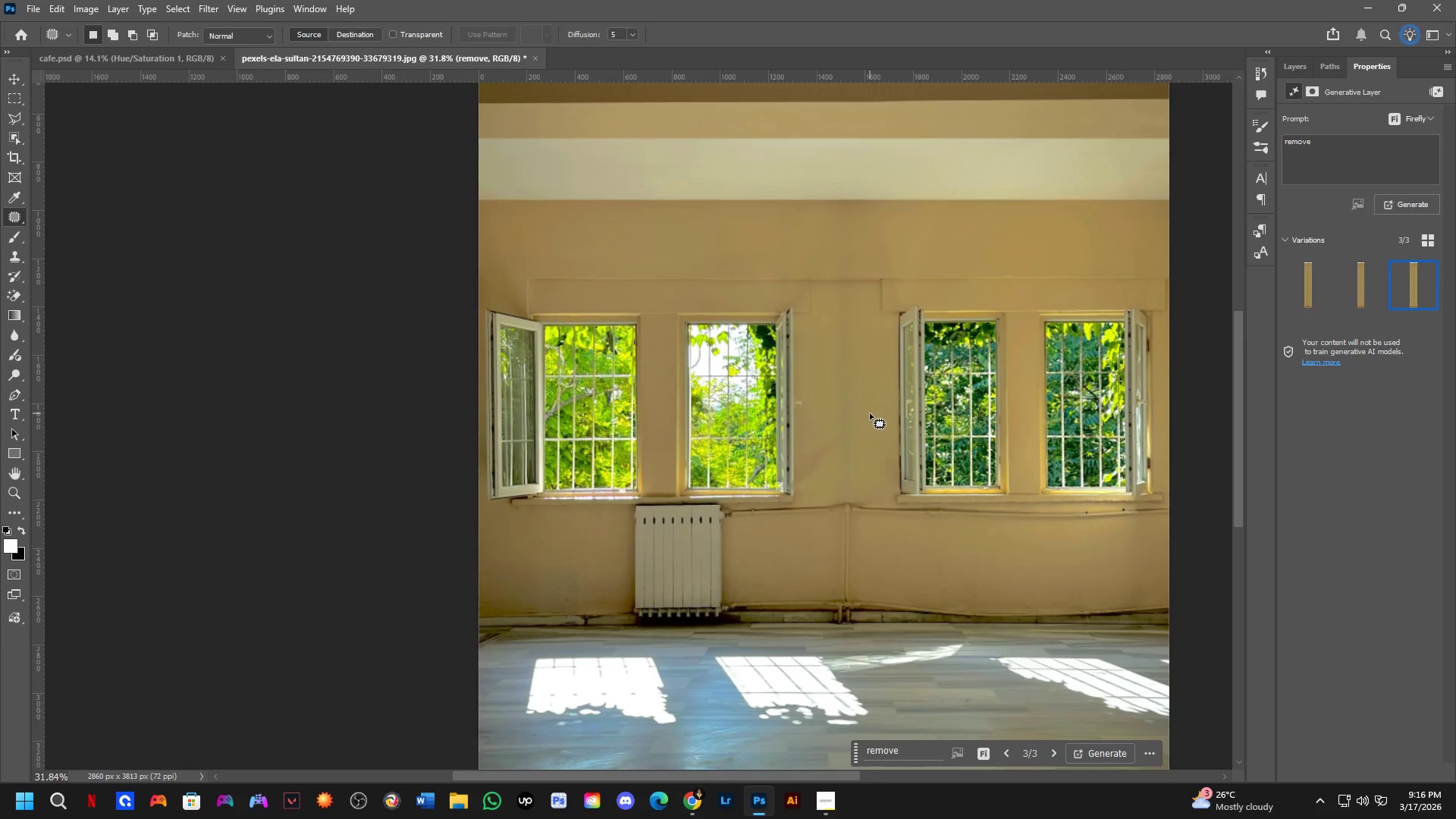 
key(Control+Z)
 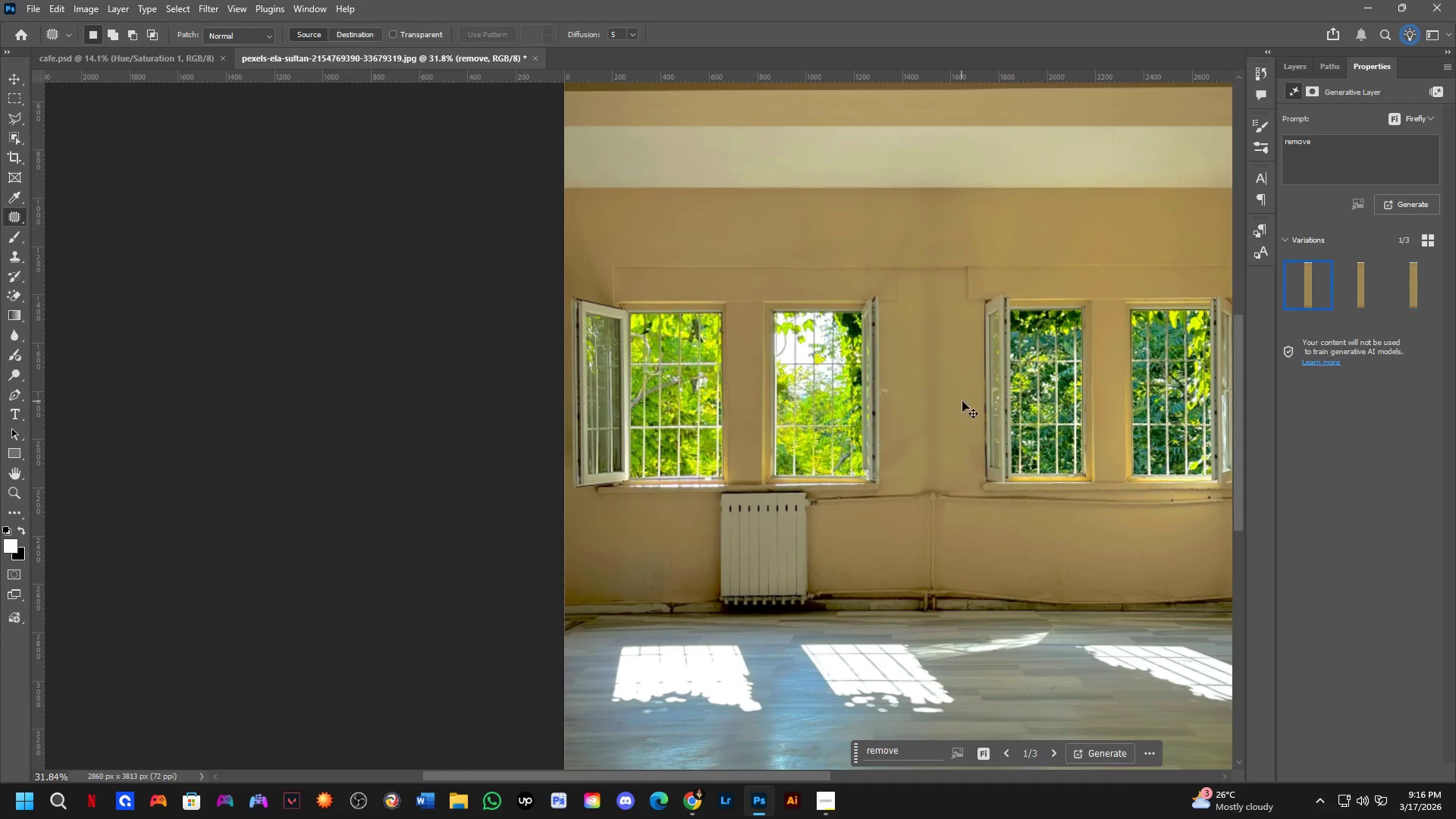 
key(Control+Z)
 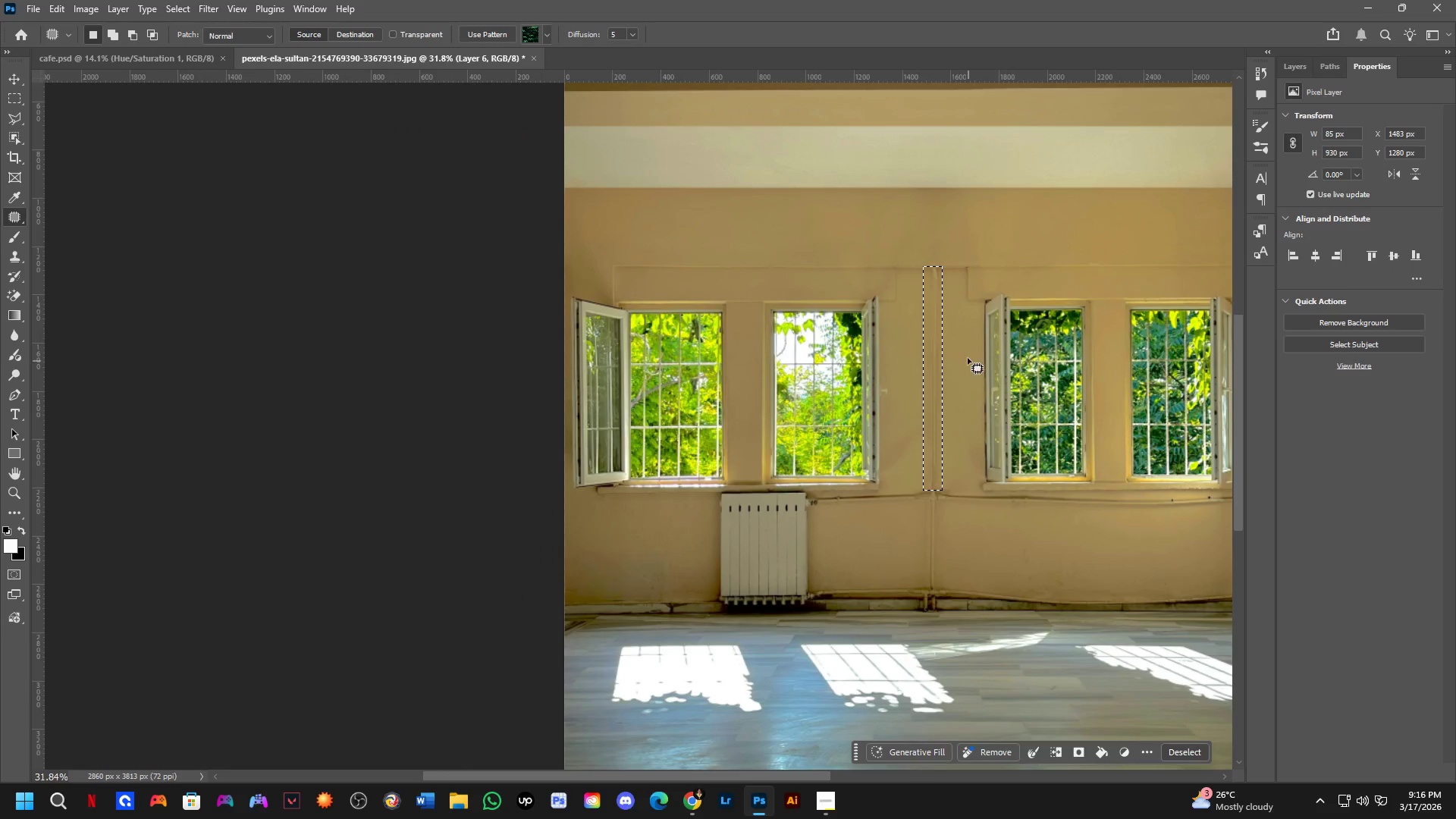 
left_click([967, 353])
 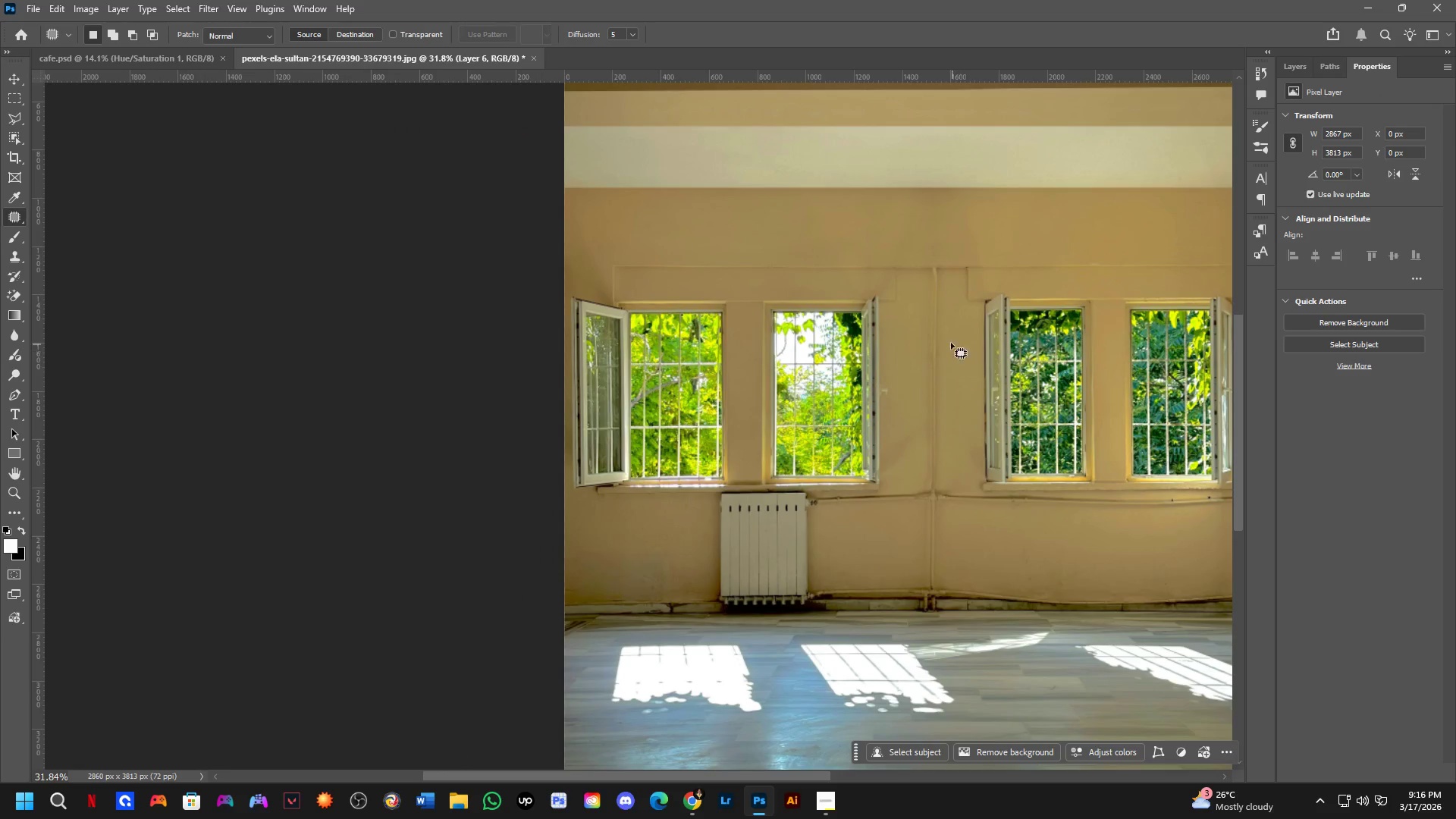 
hold_key(key=Space, duration=0.47)
 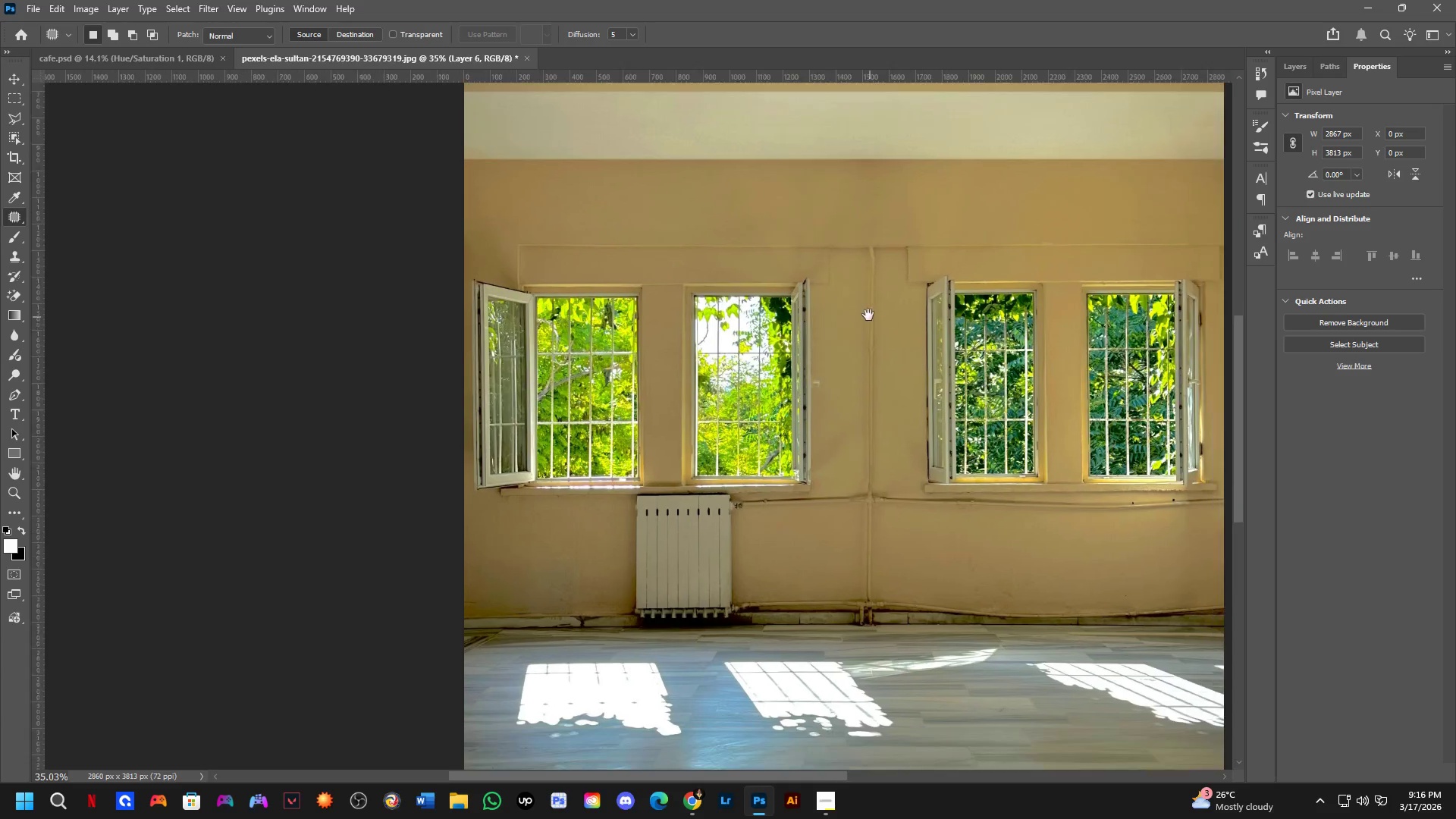 
left_click_drag(start_coordinate=[918, 242], to_coordinate=[914, 352])
 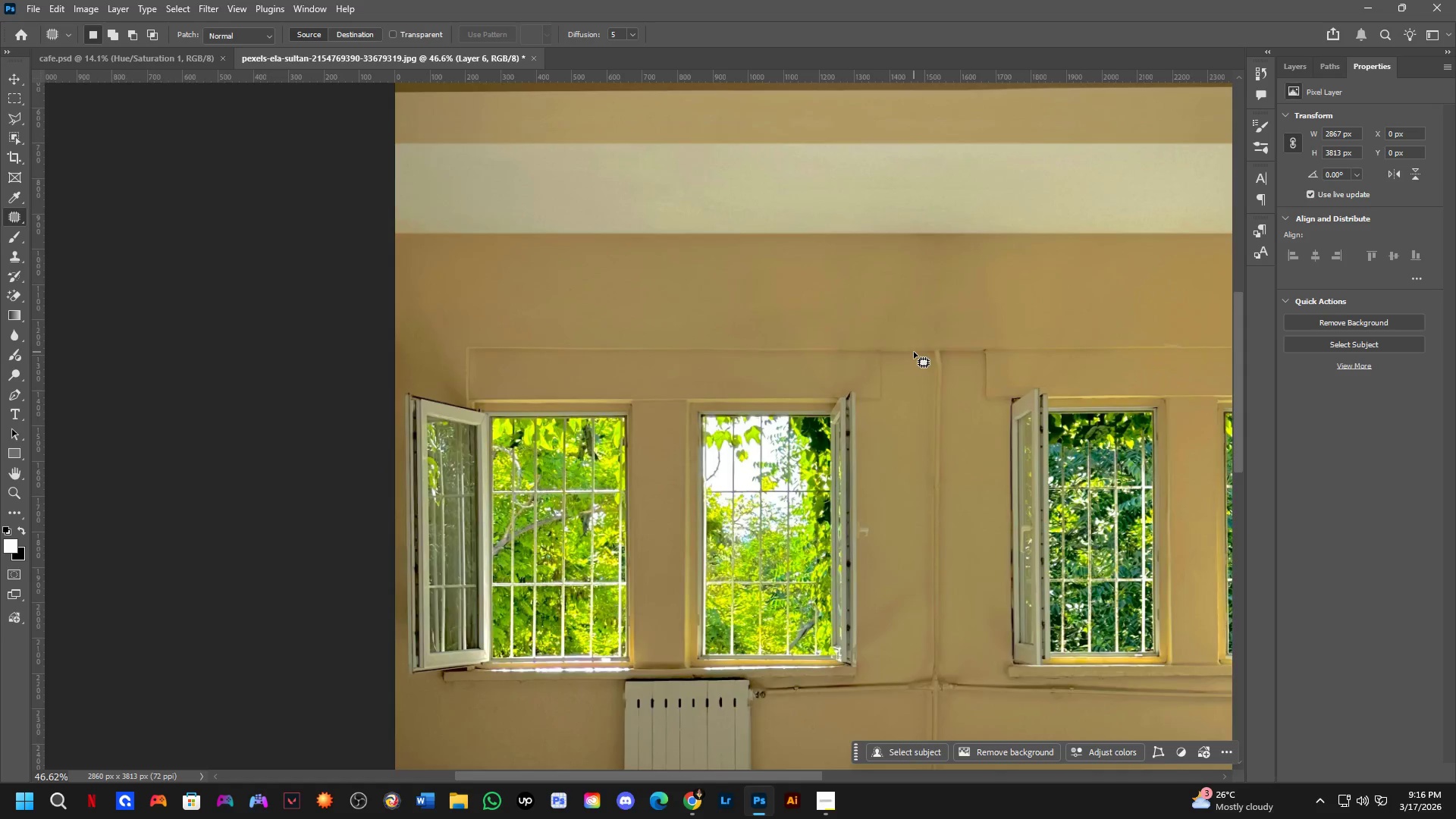 
scroll: coordinate [909, 250], scroll_direction: up, amount: 4.0
 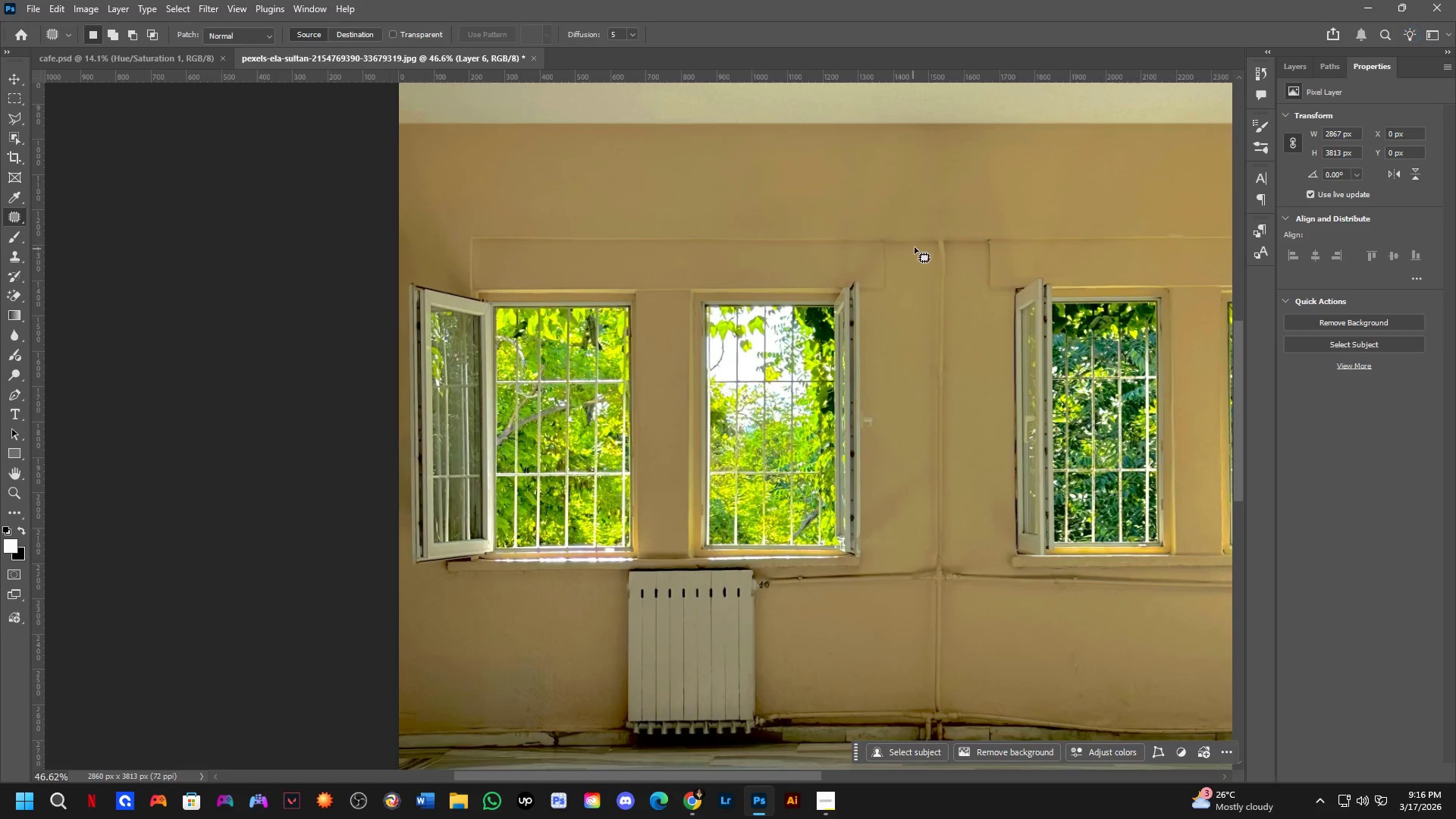 
hold_key(key=Space, duration=0.62)
 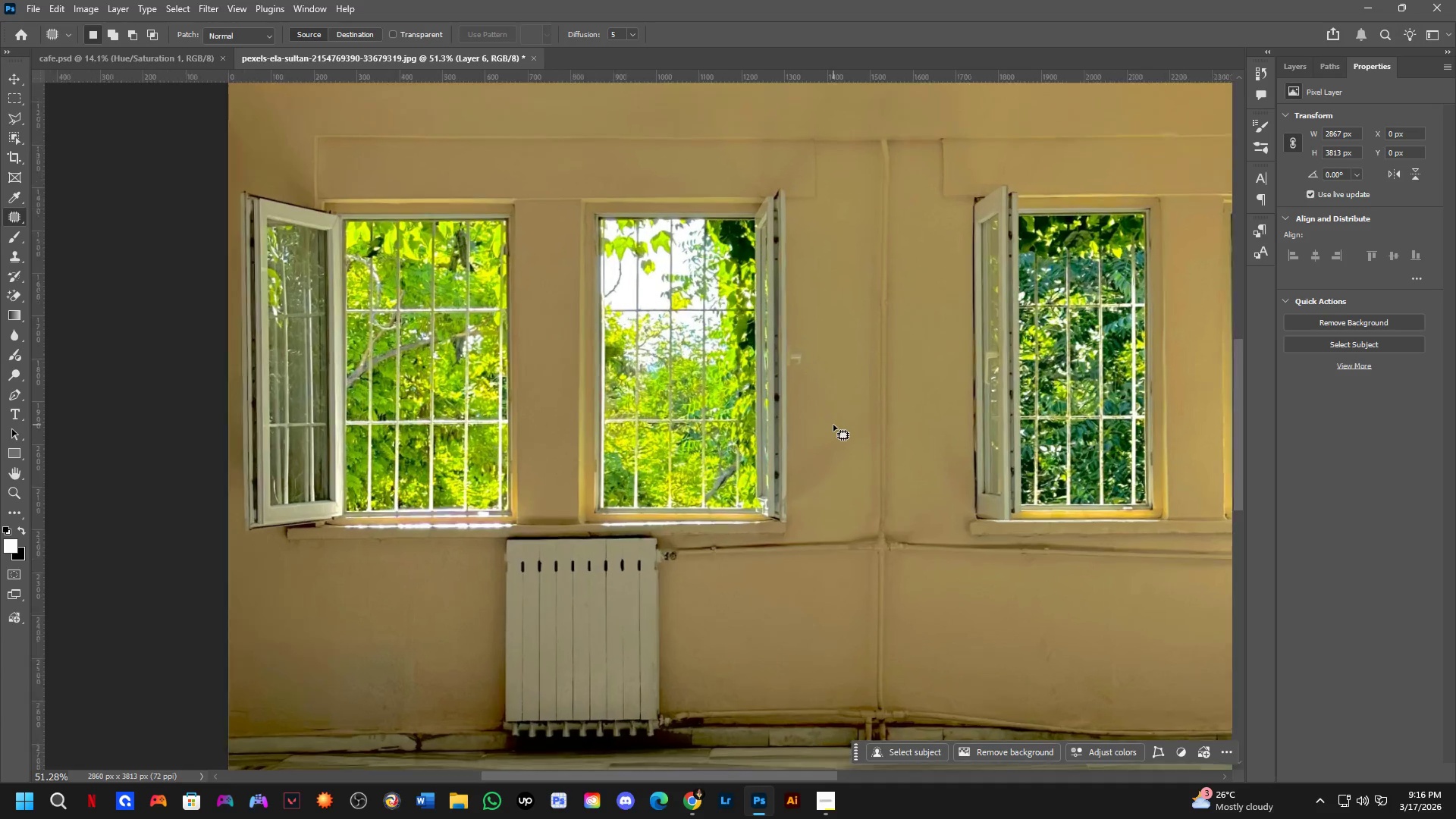 
left_click_drag(start_coordinate=[930, 422], to_coordinate=[868, 312])
 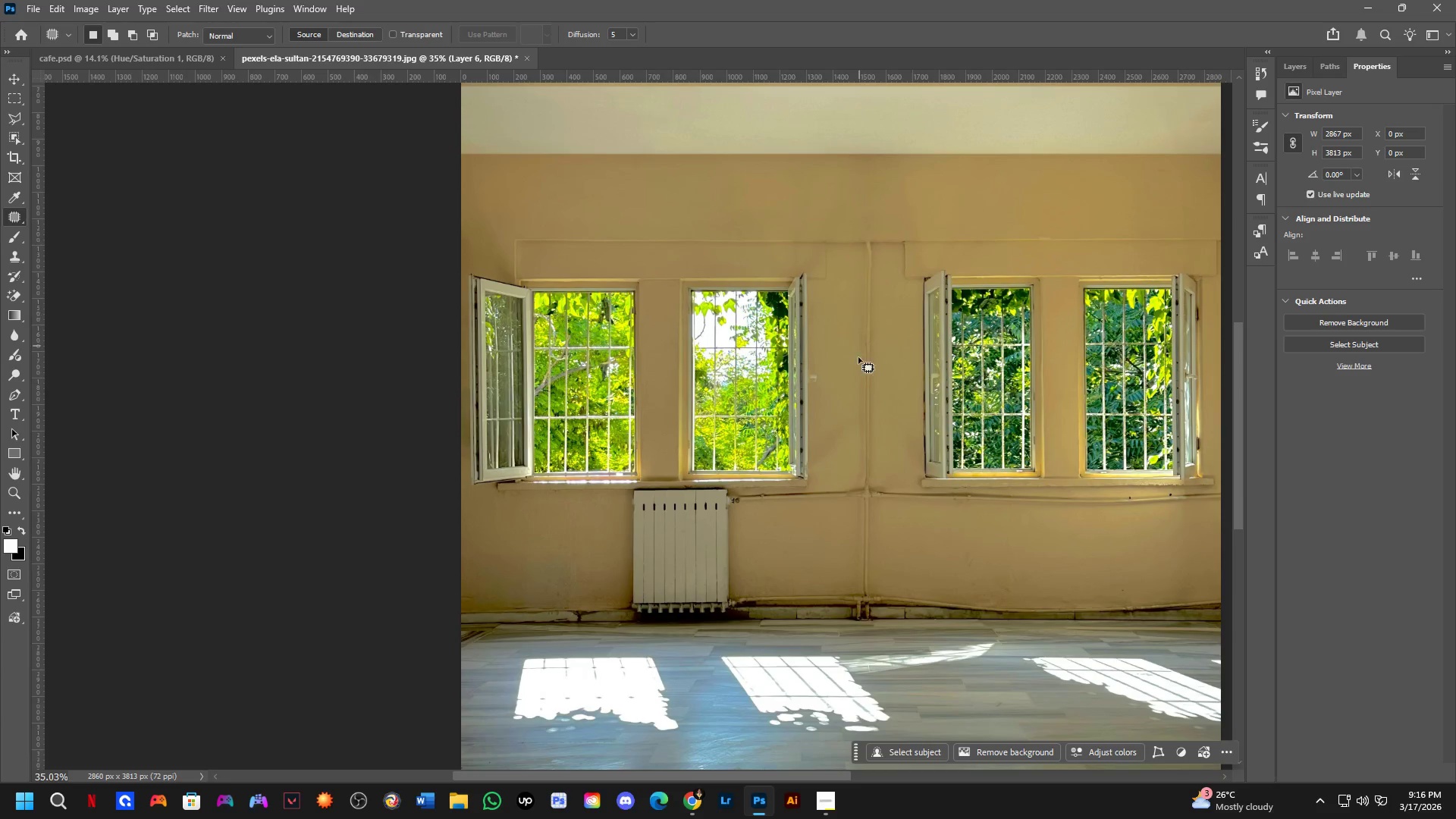 
scroll: coordinate [913, 352], scroll_direction: down, amount: 3.0
 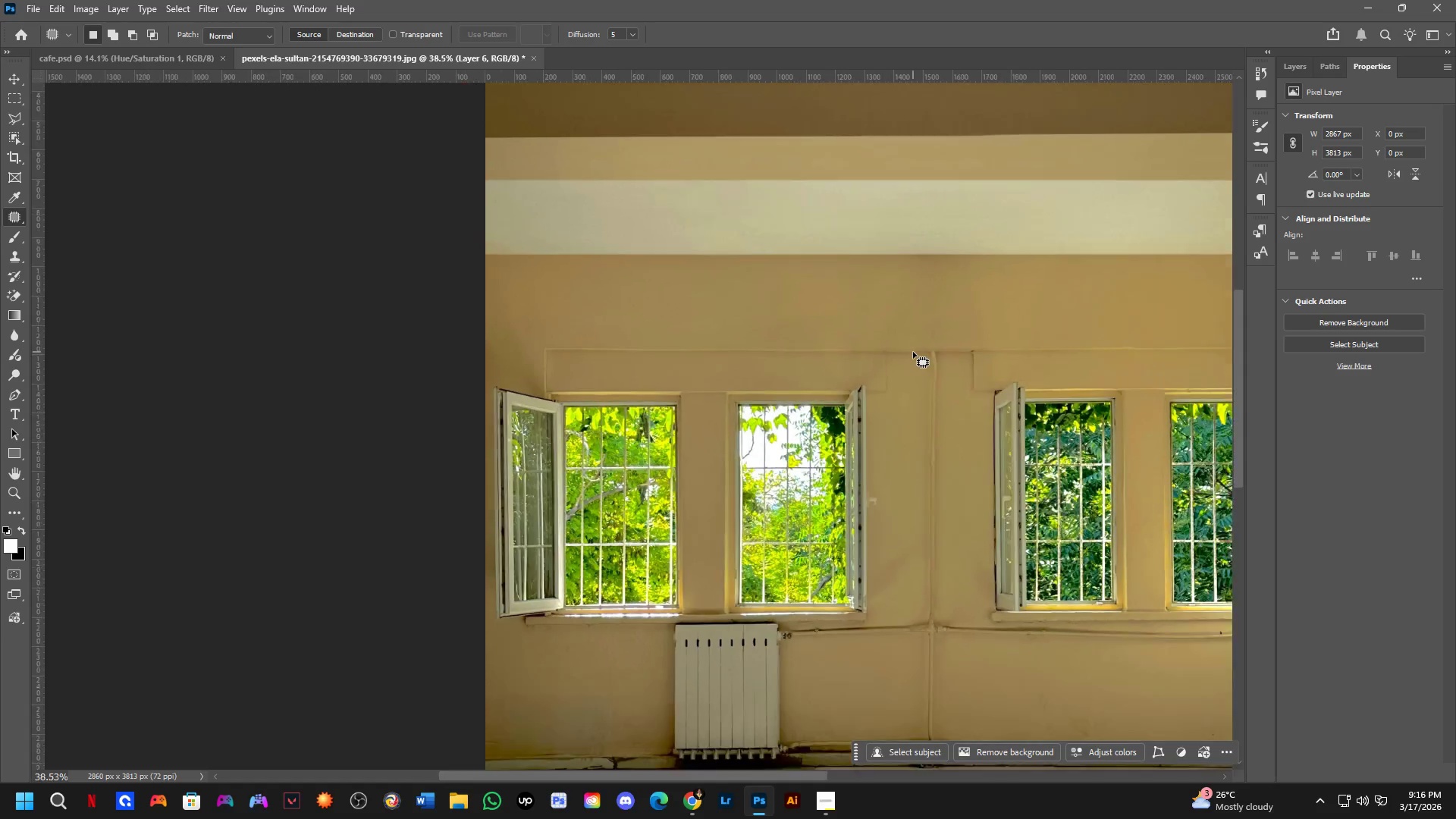 
scroll: coordinate [833, 425], scroll_direction: up, amount: 7.0
 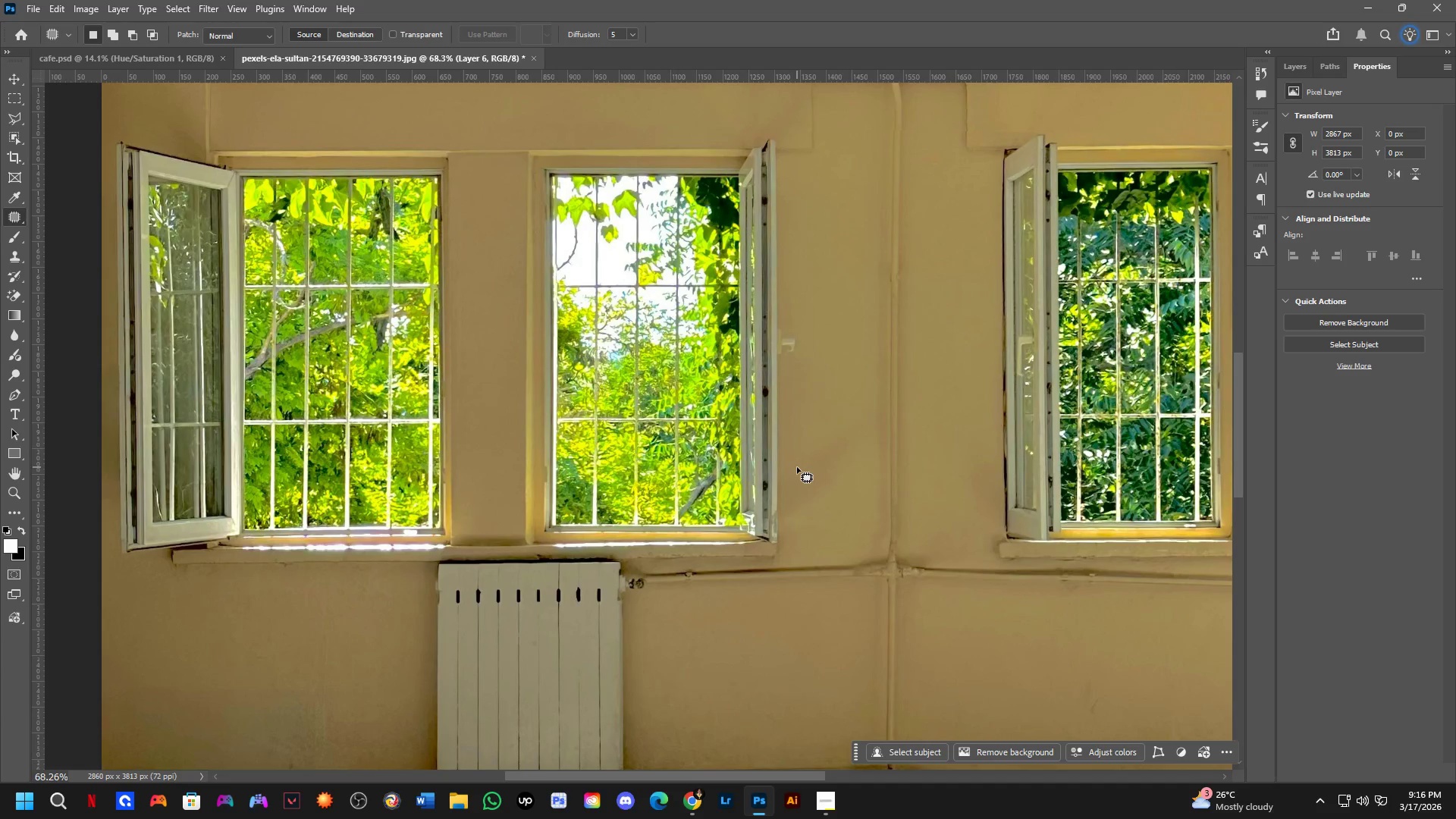 
hold_key(key=Space, duration=0.59)
 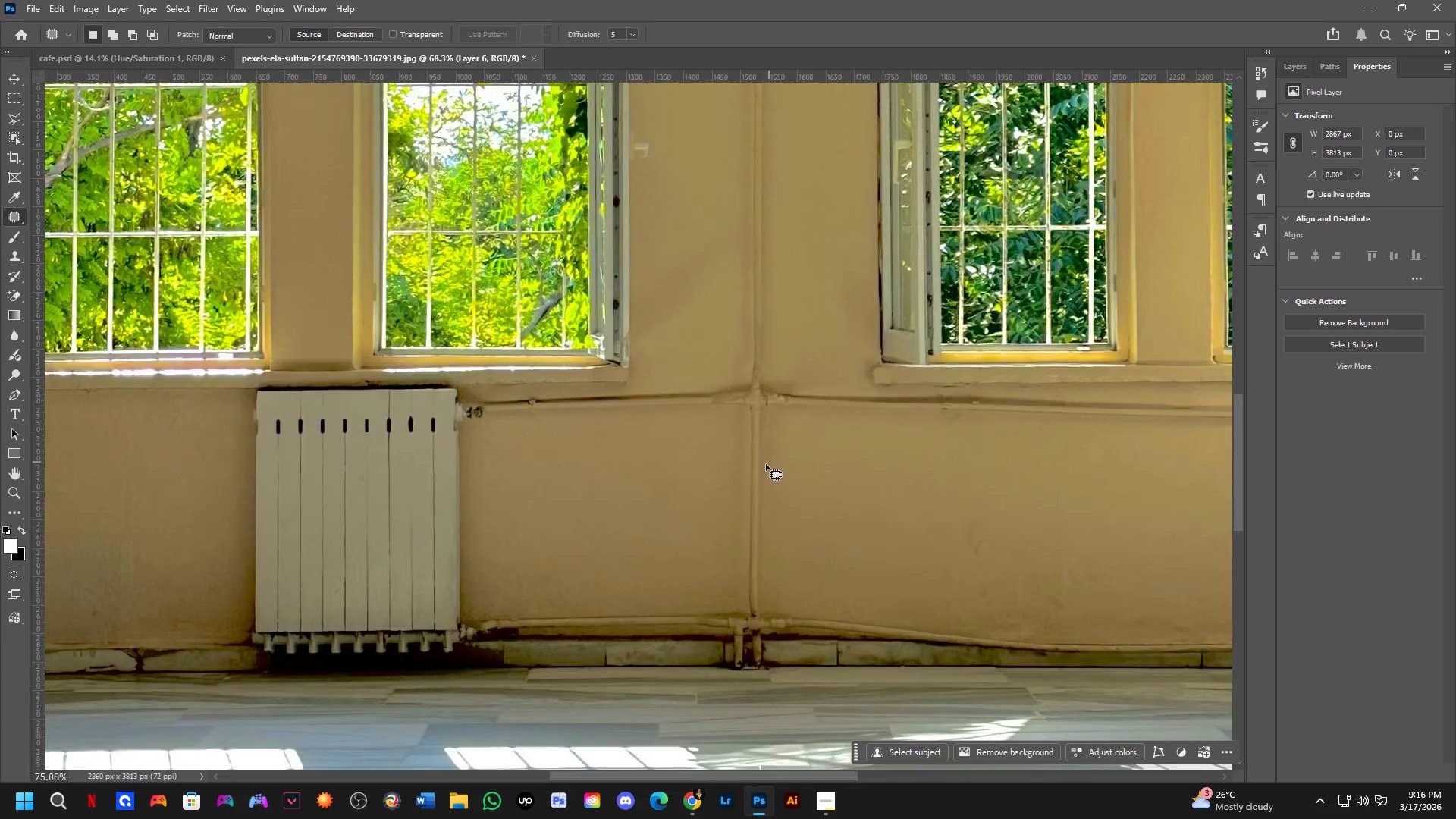 
left_click_drag(start_coordinate=[817, 529], to_coordinate=[732, 408])
 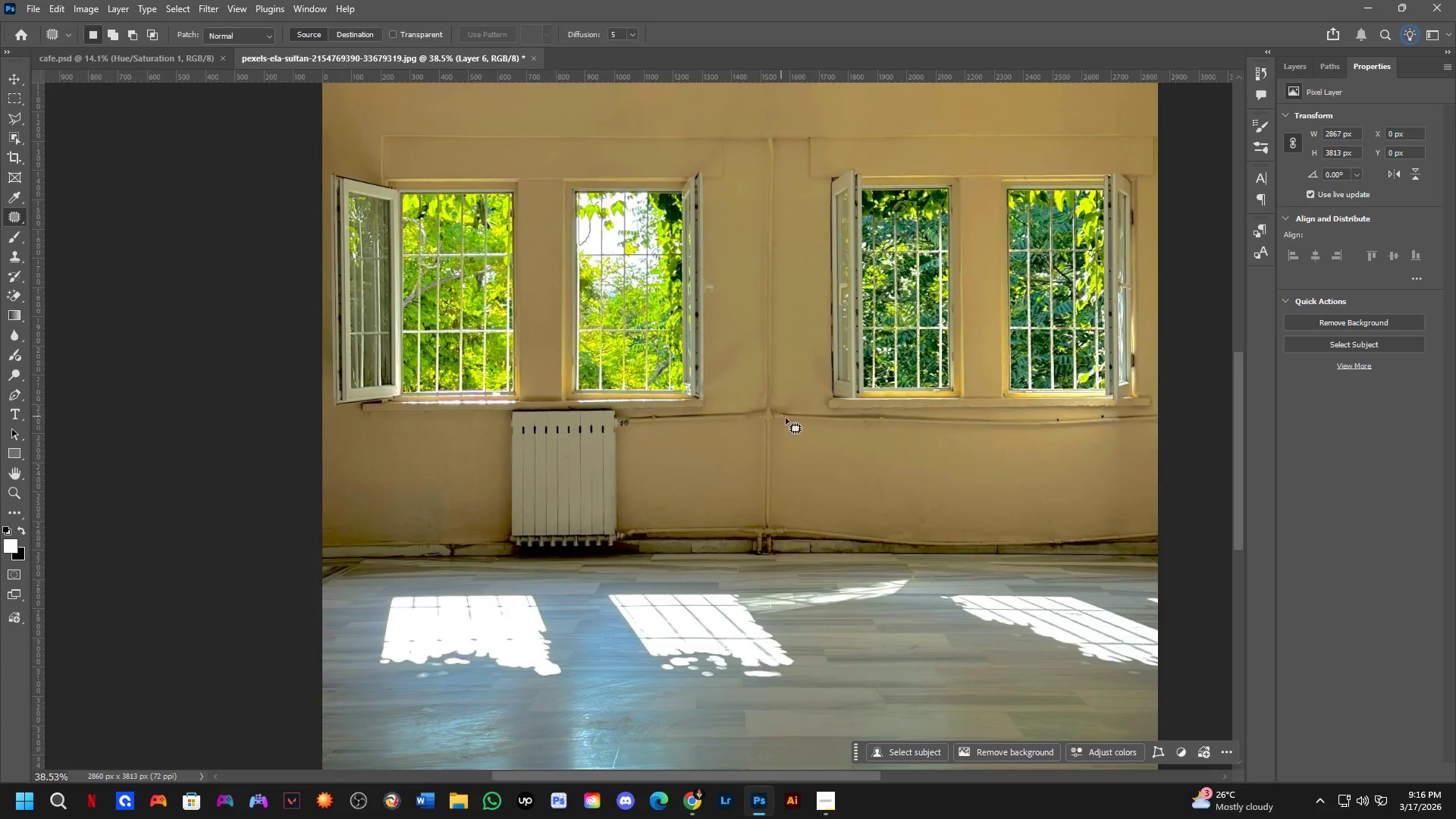 
scroll: coordinate [807, 504], scroll_direction: down, amount: 6.0
 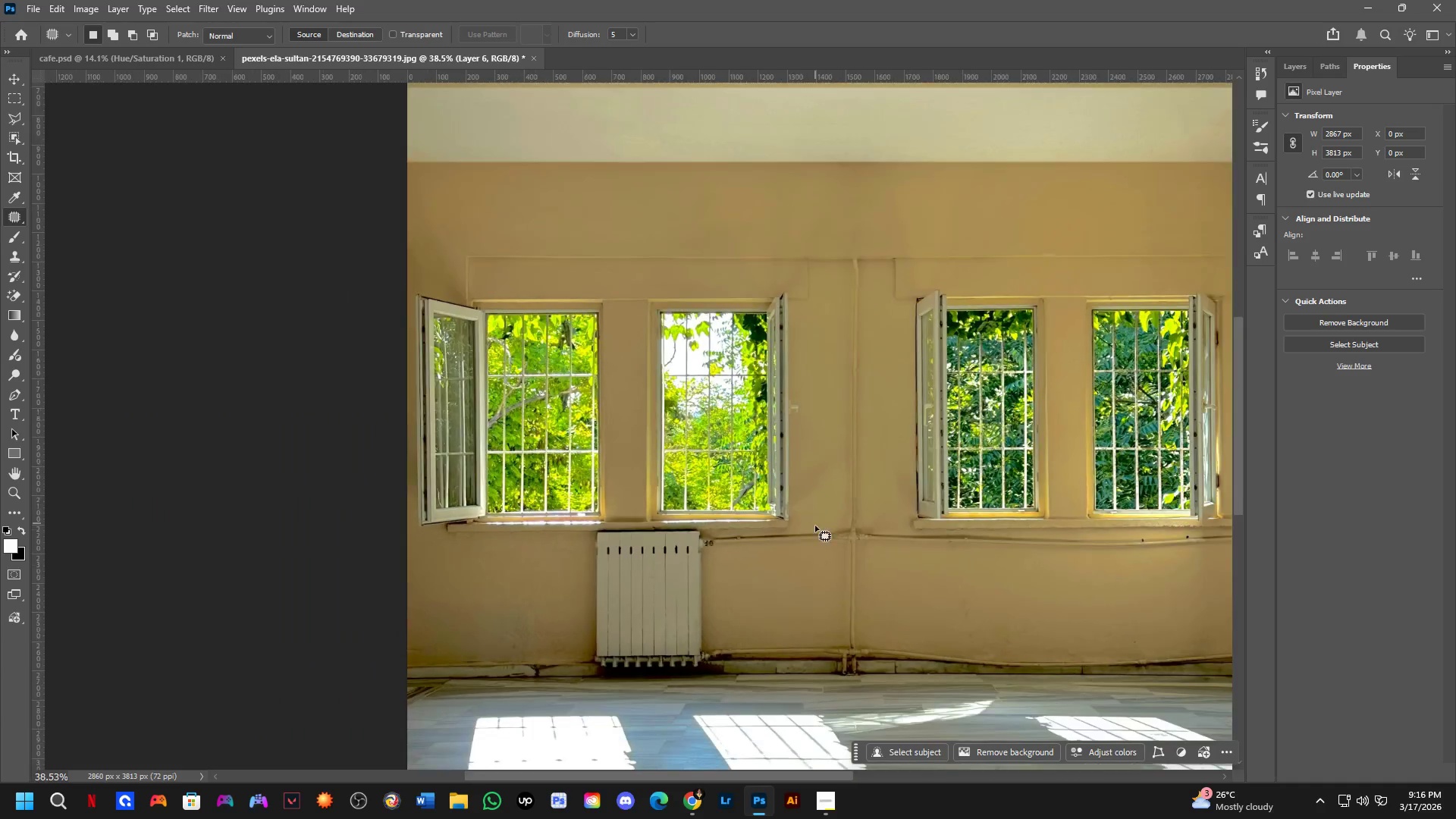 
hold_key(key=Space, duration=0.98)
 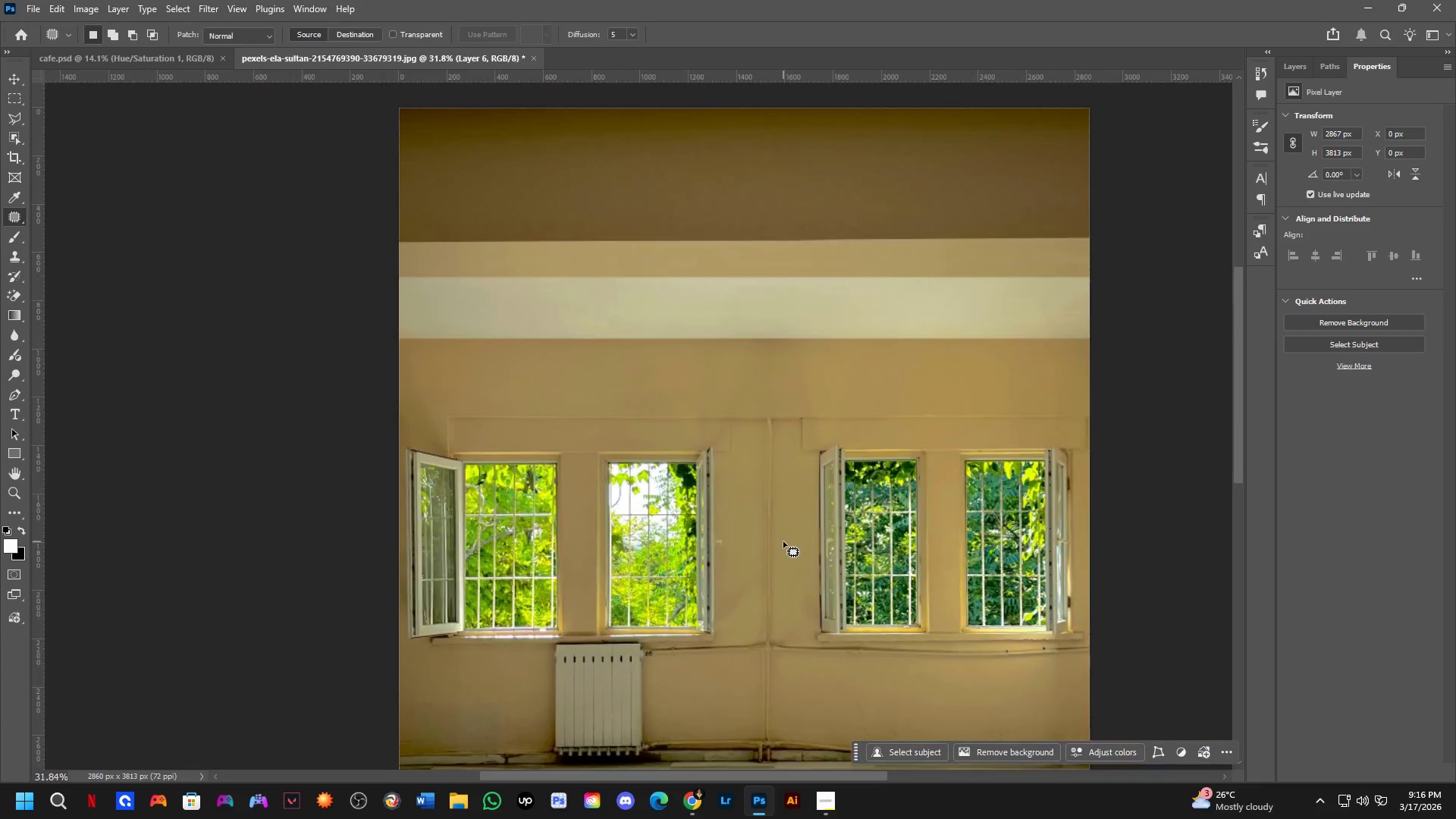 
left_click_drag(start_coordinate=[752, 330], to_coordinate=[752, 692])
 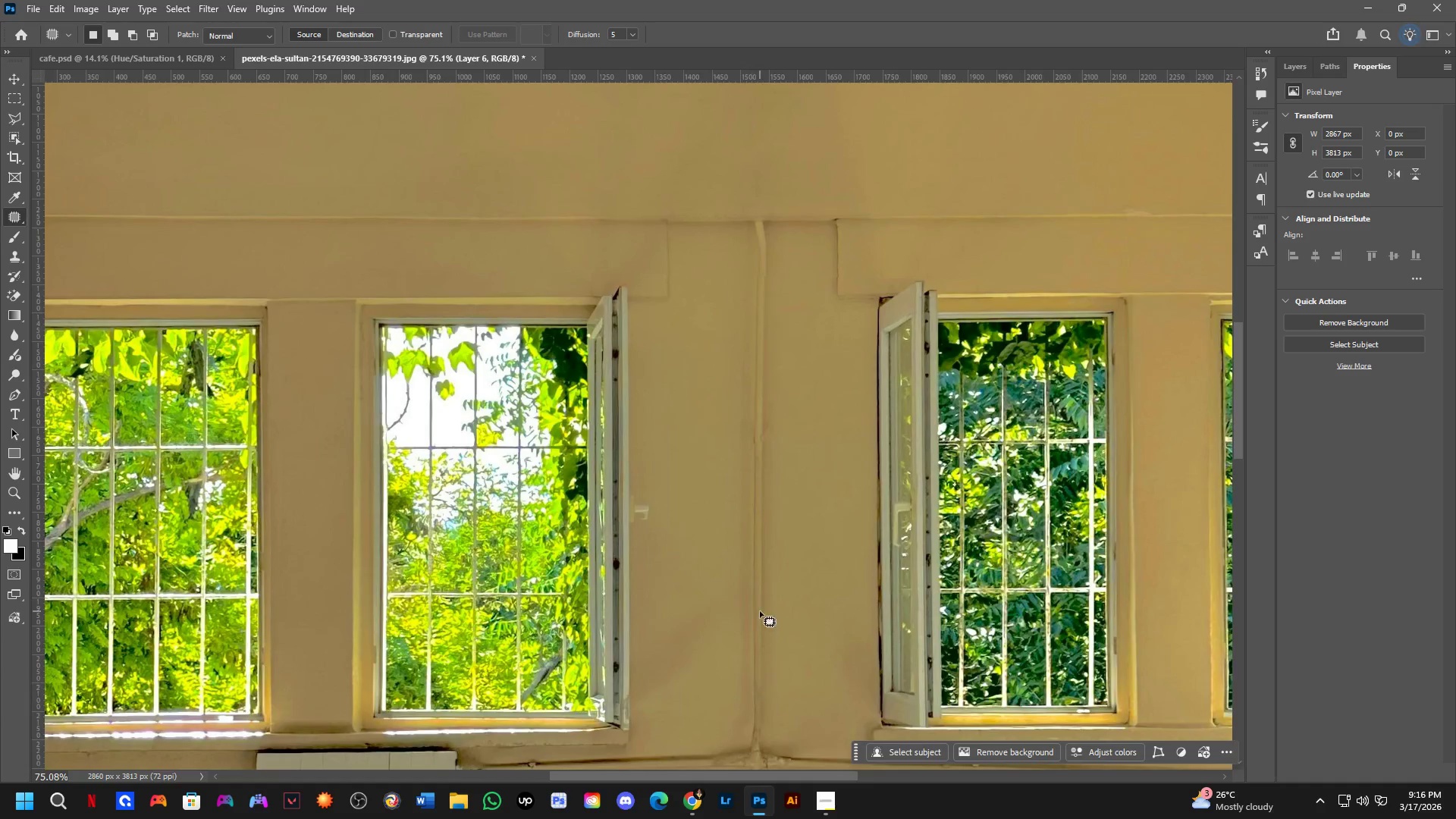 
scroll: coordinate [770, 461], scroll_direction: up, amount: 7.0
 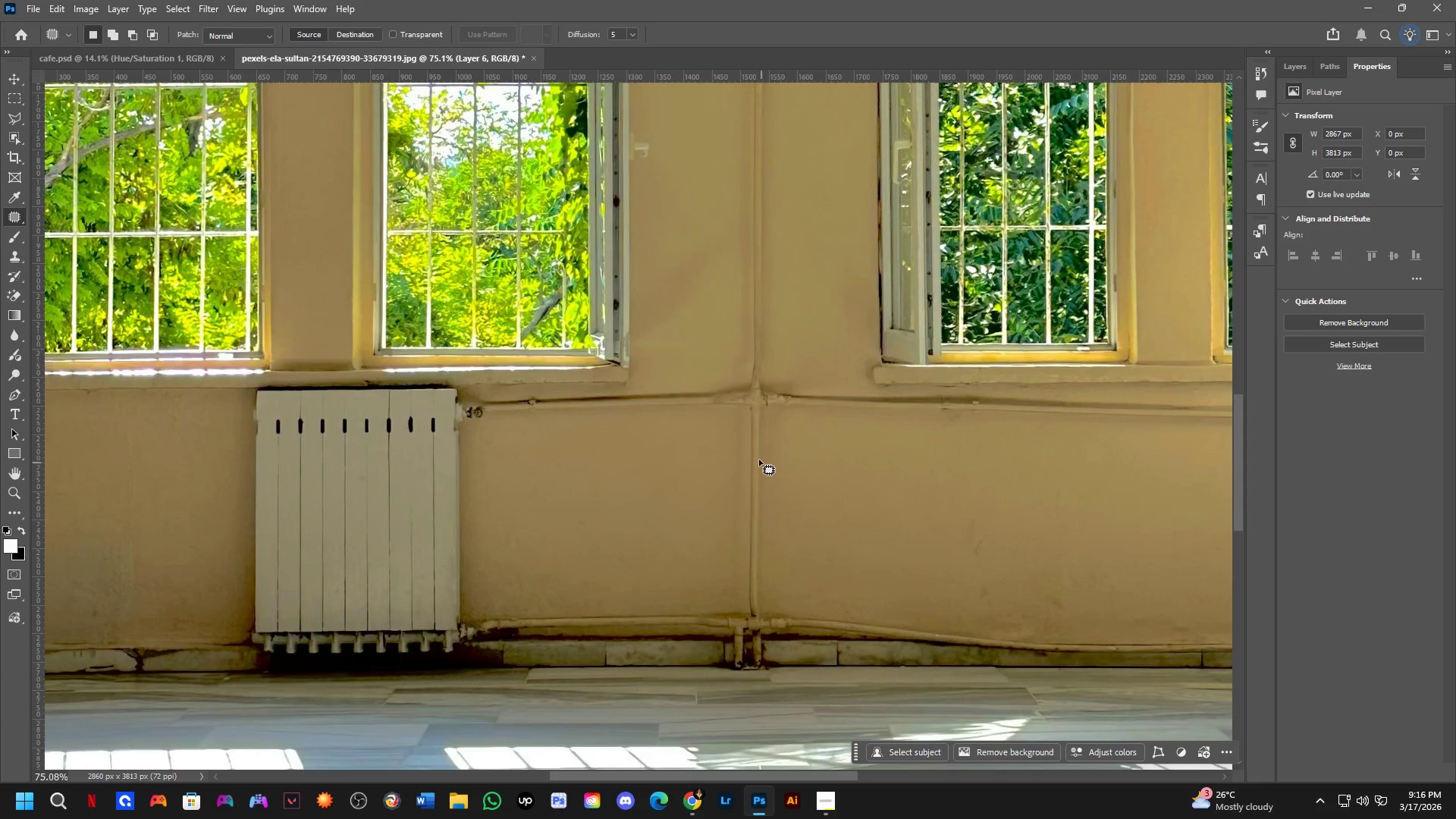 
scroll: coordinate [783, 541], scroll_direction: down, amount: 9.0
 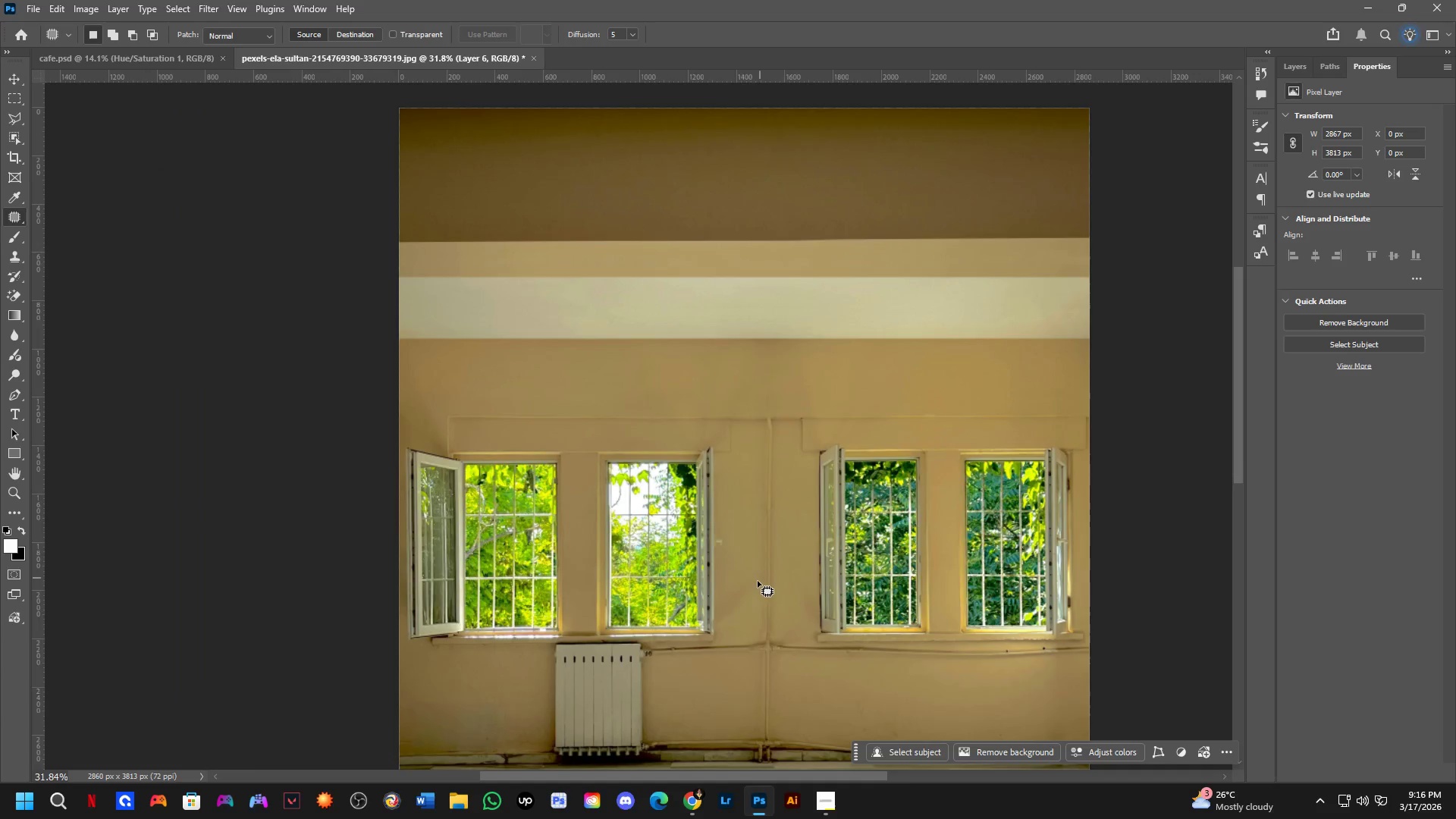 
left_click_drag(start_coordinate=[714, 574], to_coordinate=[783, 536])
 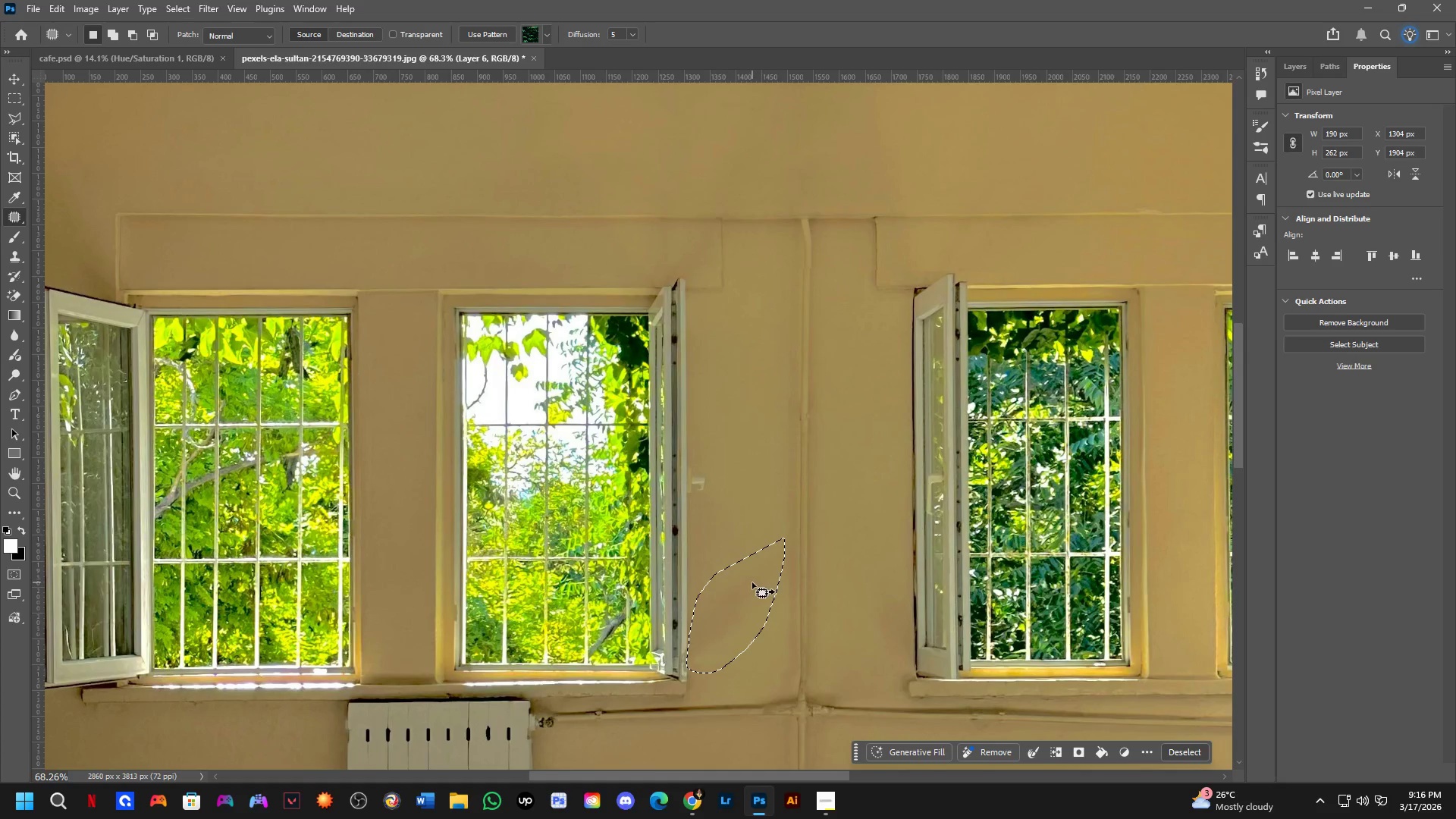 
scroll: coordinate [716, 604], scroll_direction: up, amount: 8.0
 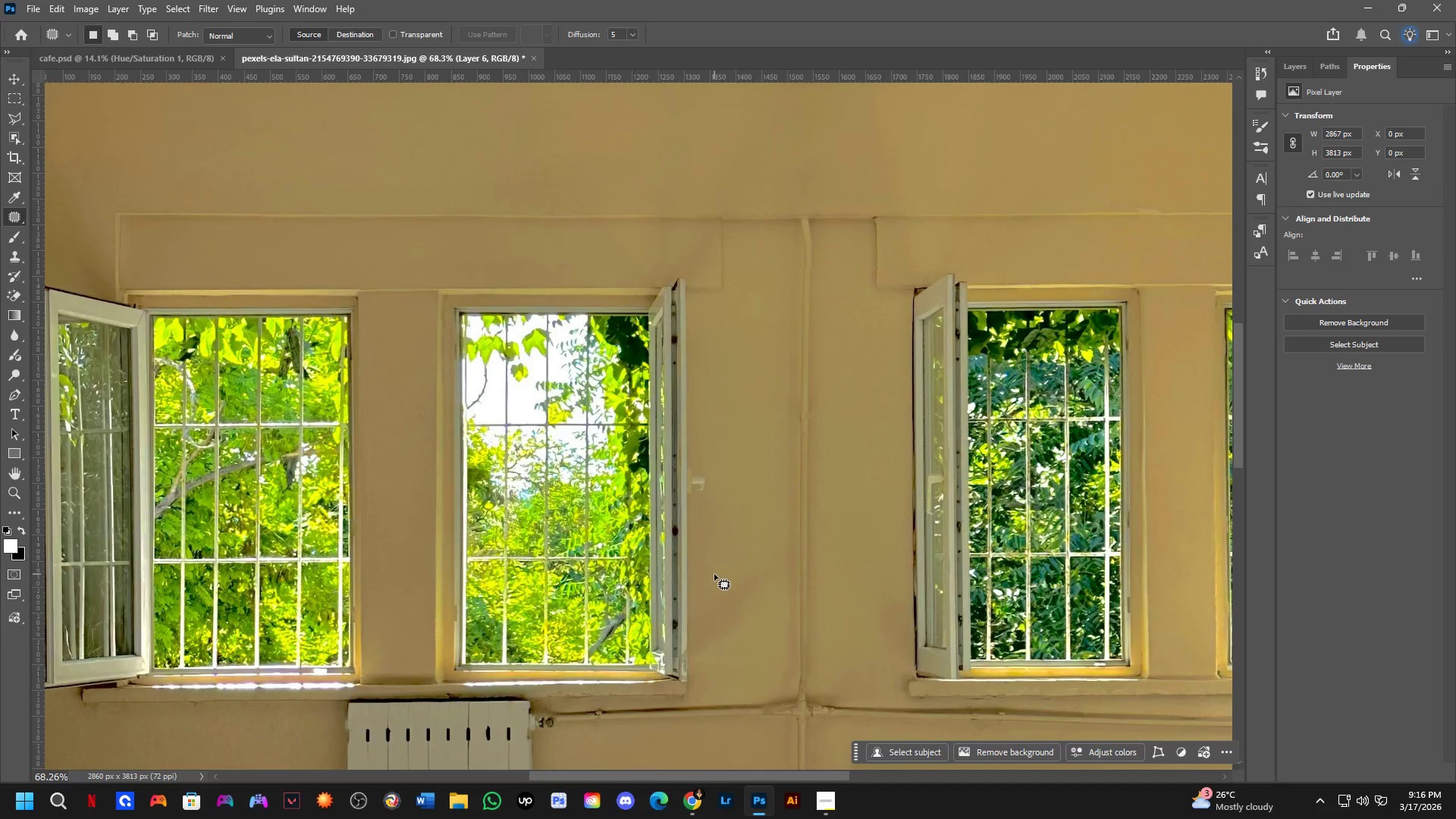 
left_click_drag(start_coordinate=[752, 582], to_coordinate=[758, 479])
 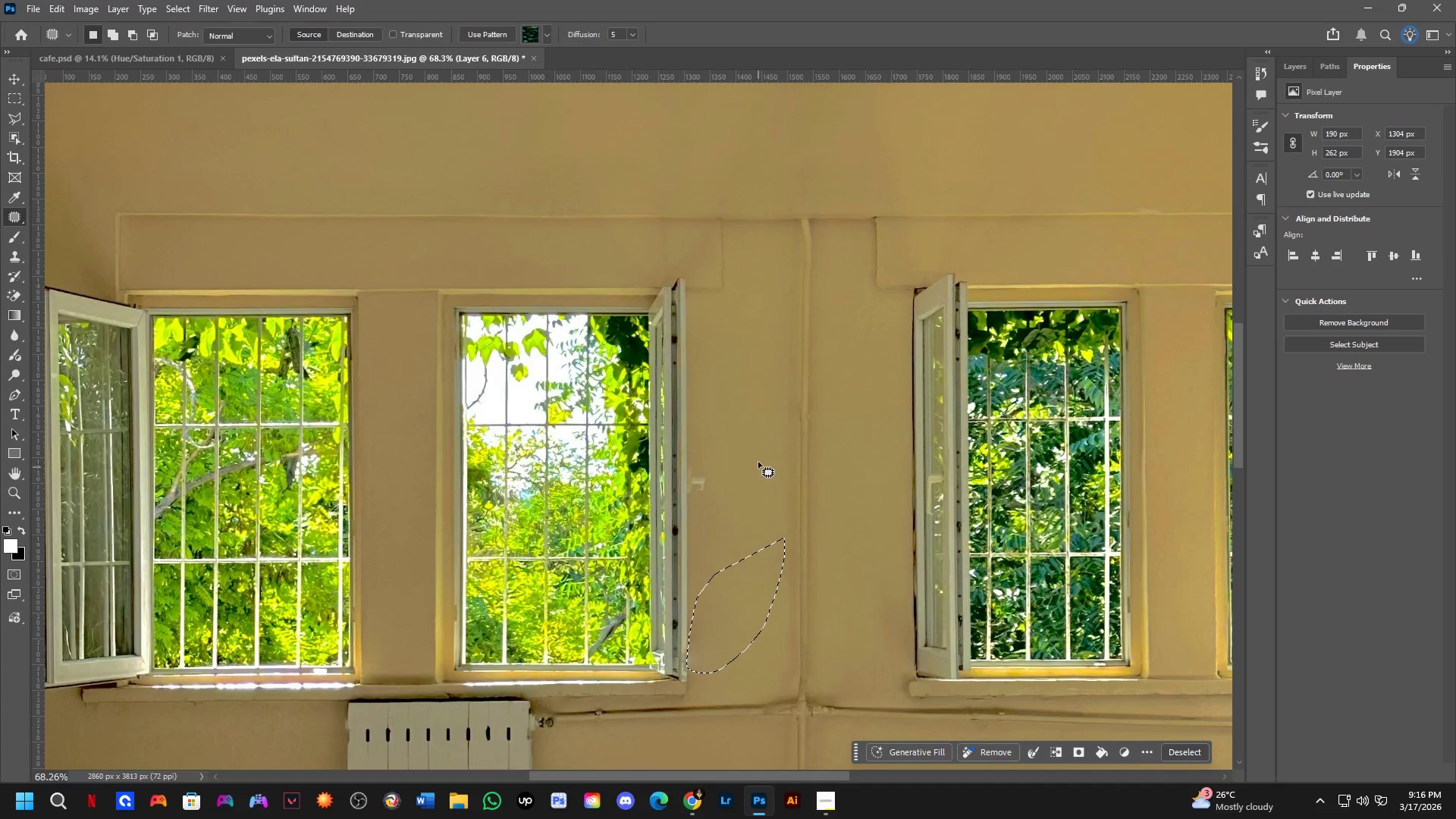 
left_click([758, 415])
 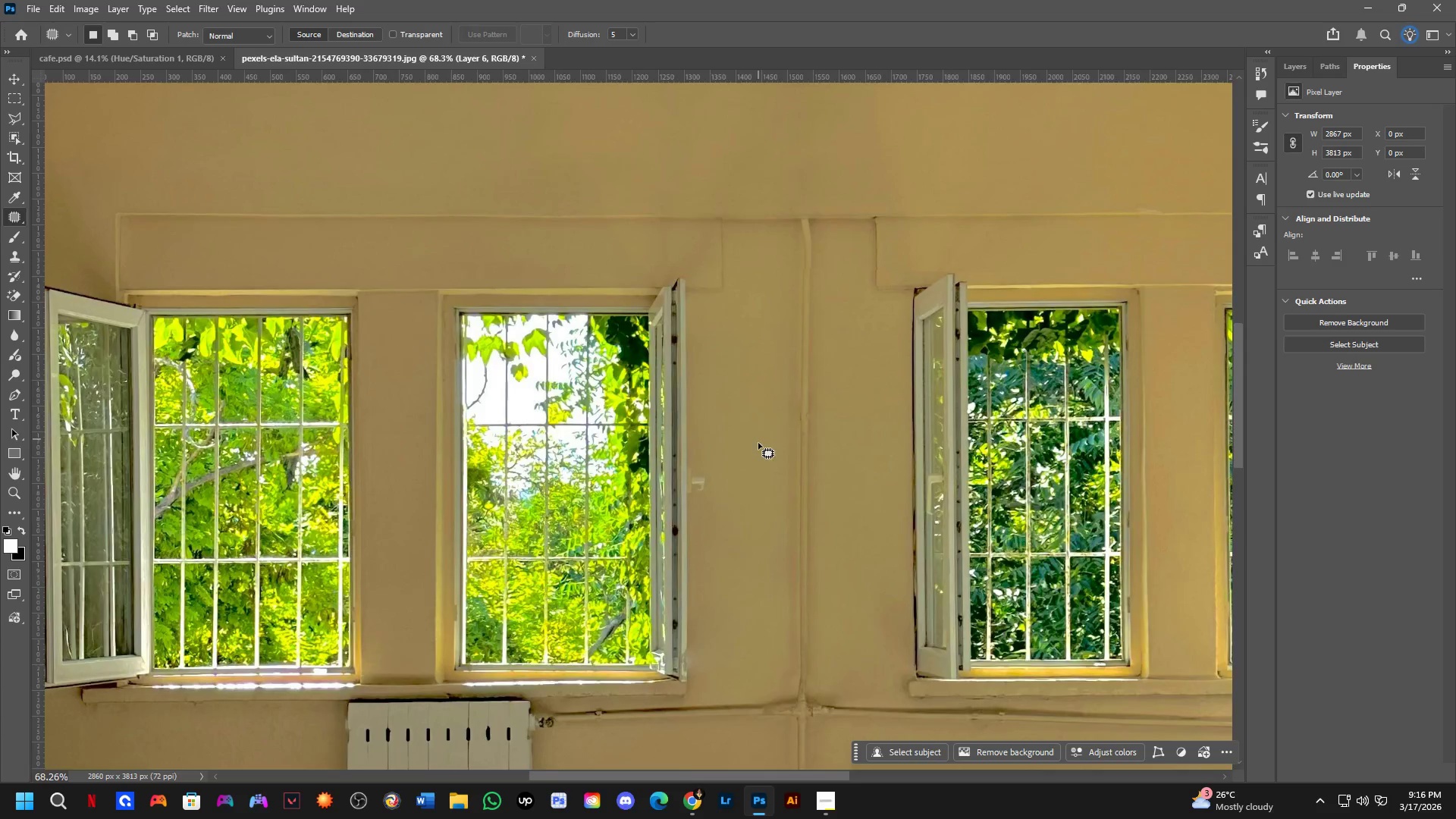 
key(Control+Z)
 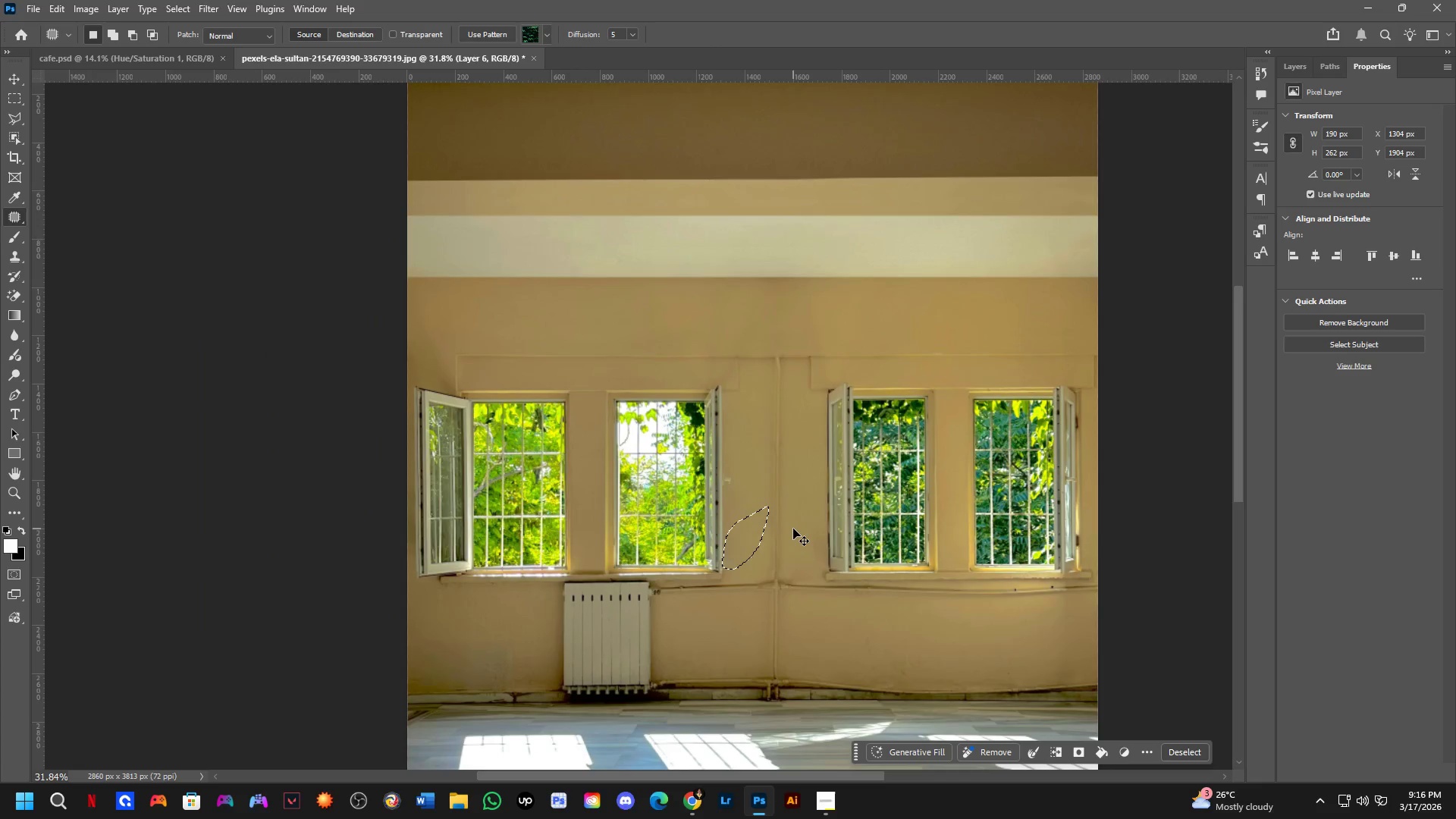 
scroll: coordinate [754, 494], scroll_direction: down, amount: 8.0
 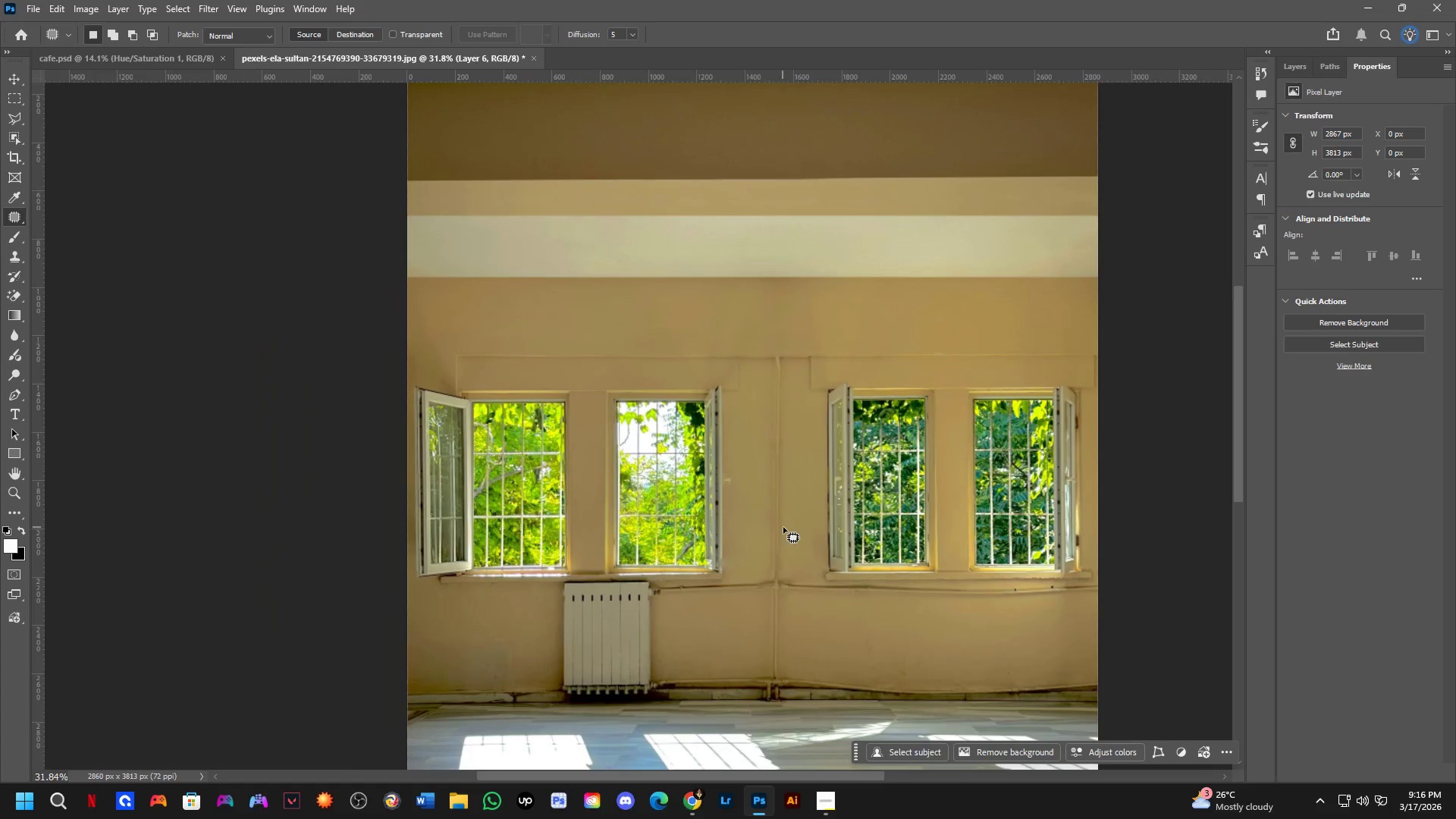 
key(Control+Shift+ShiftLeft)
 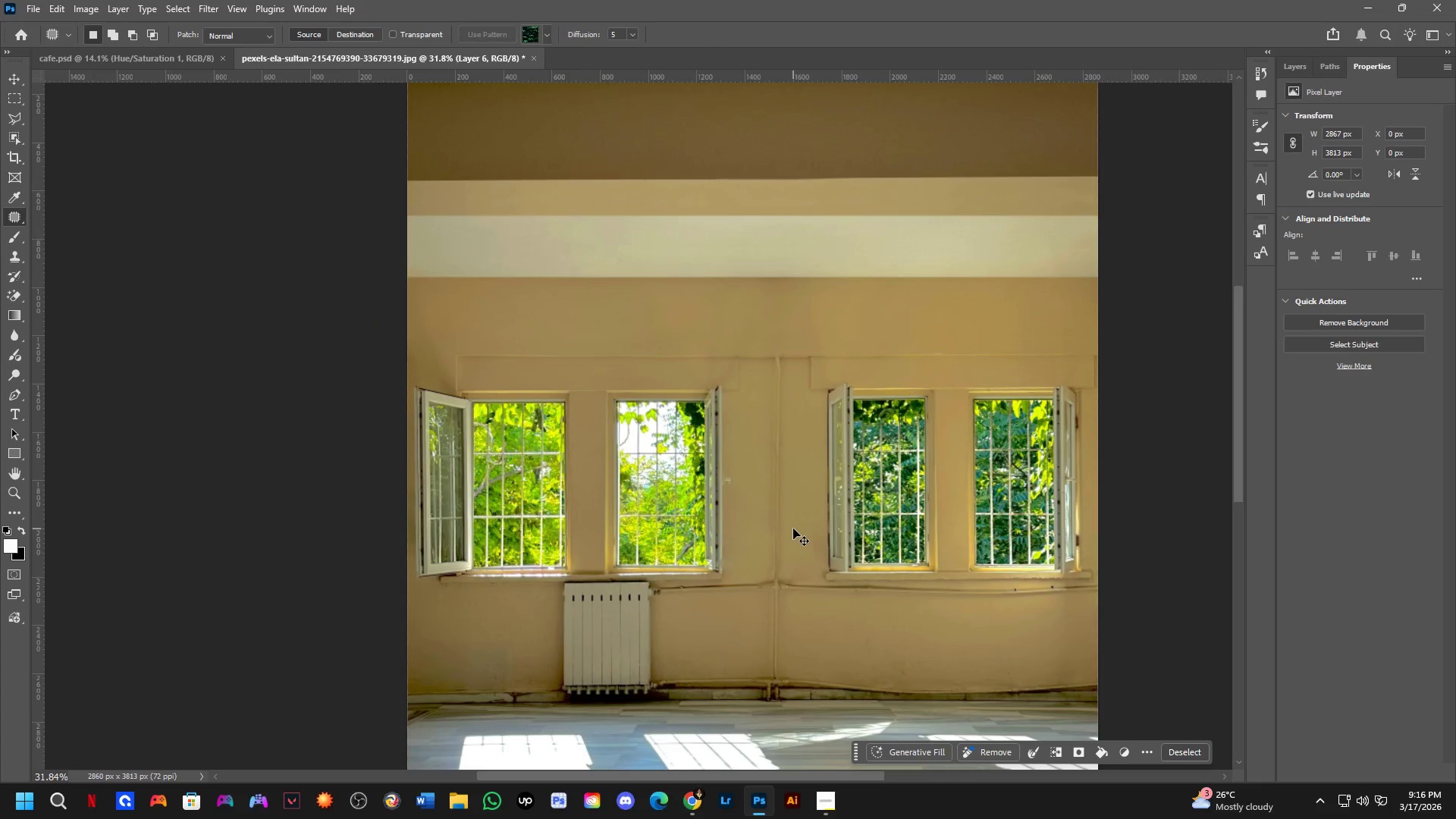 
key(Control+Shift+Z)
 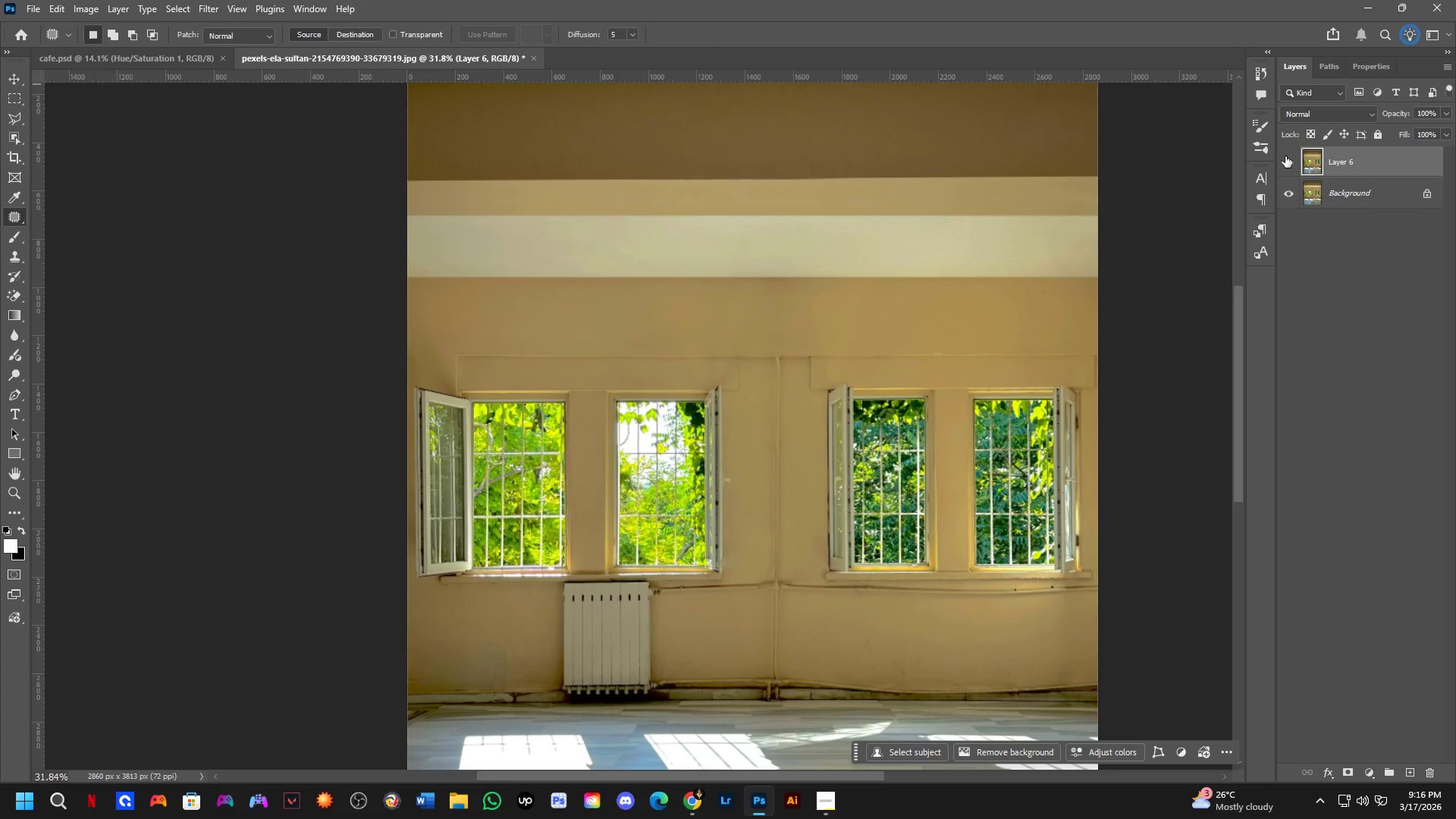 
double_click([1285, 164])
 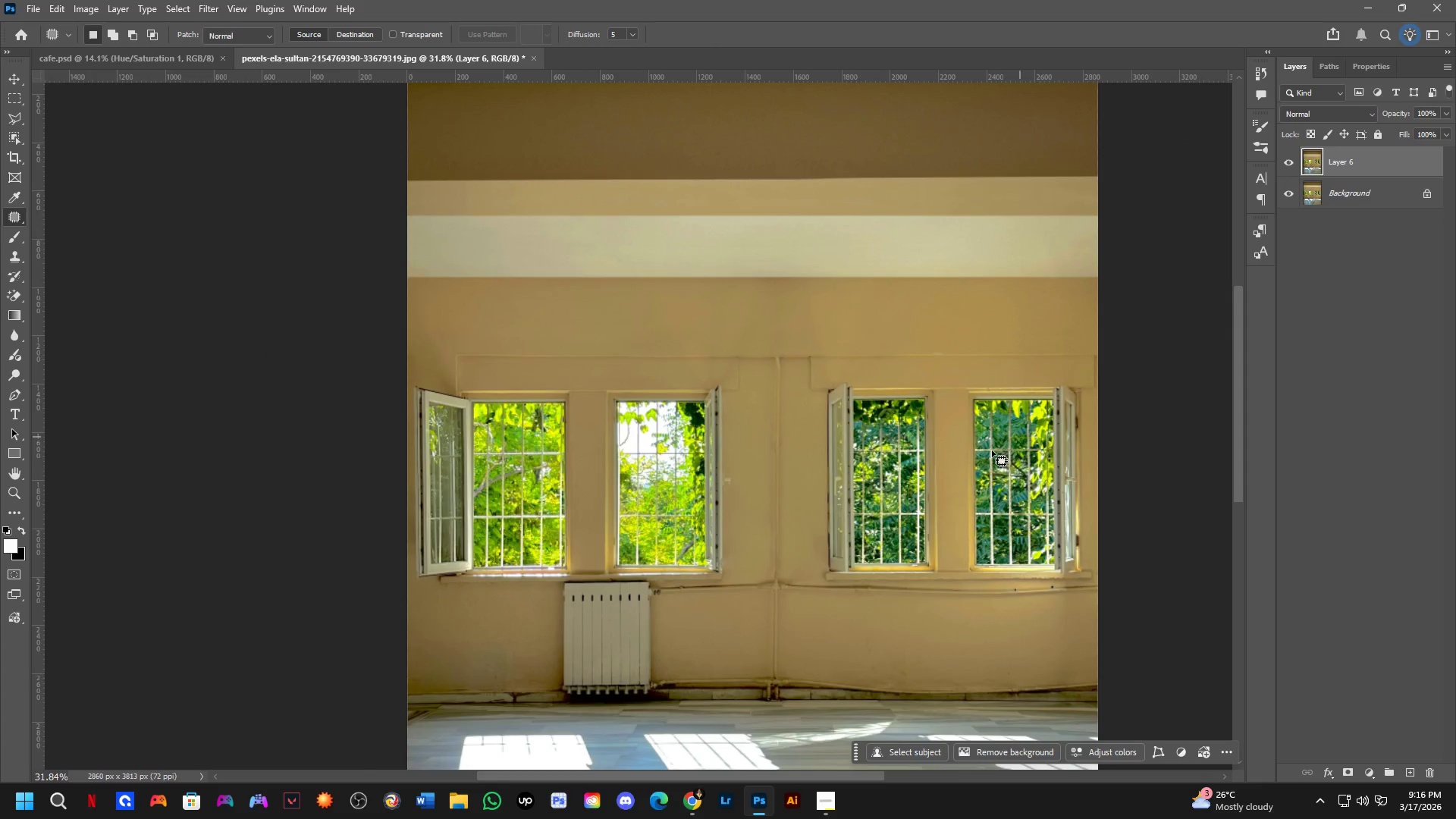 
key(Shift+ShiftLeft)
 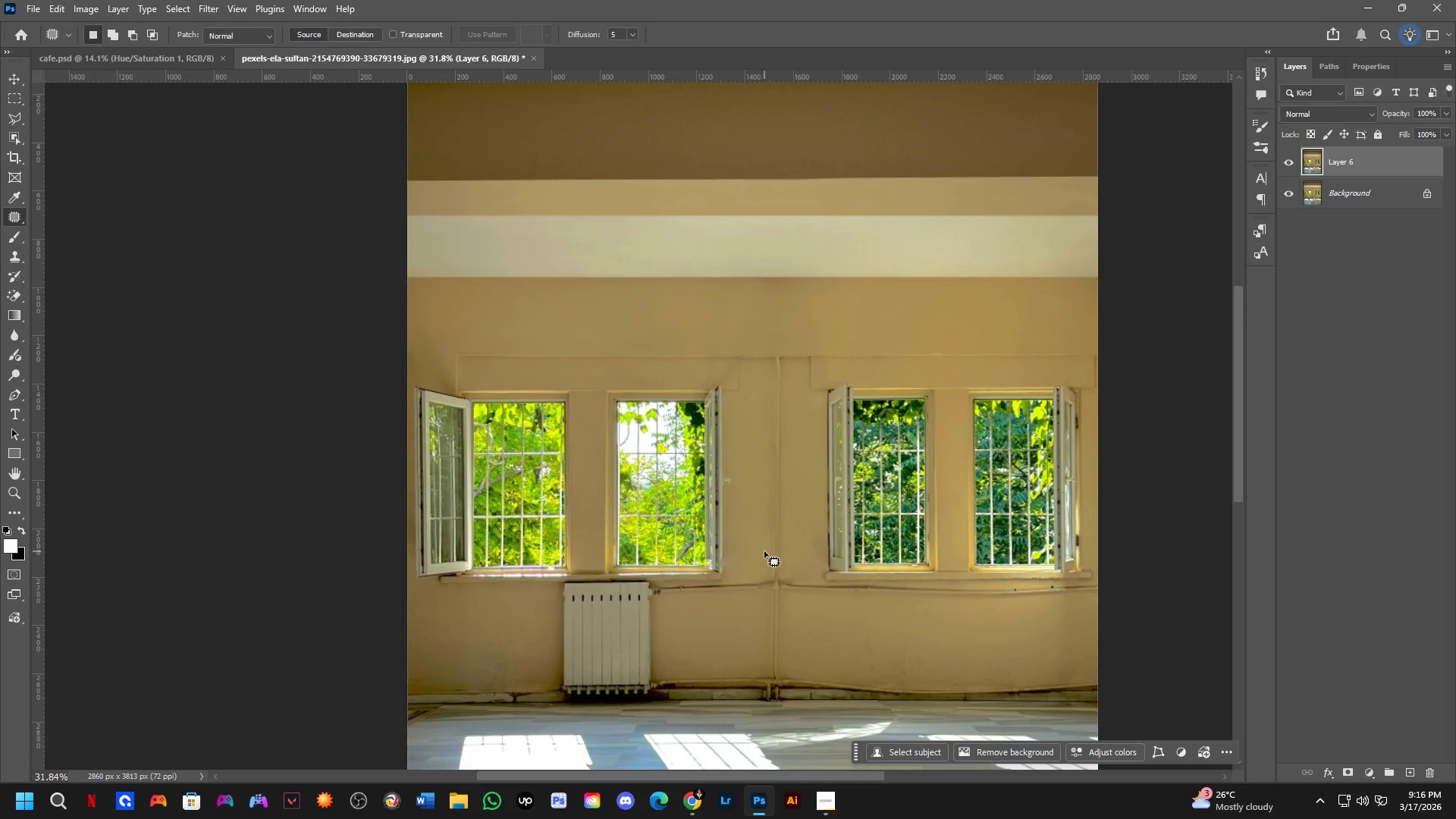 
hold_key(key=Space, duration=0.44)
 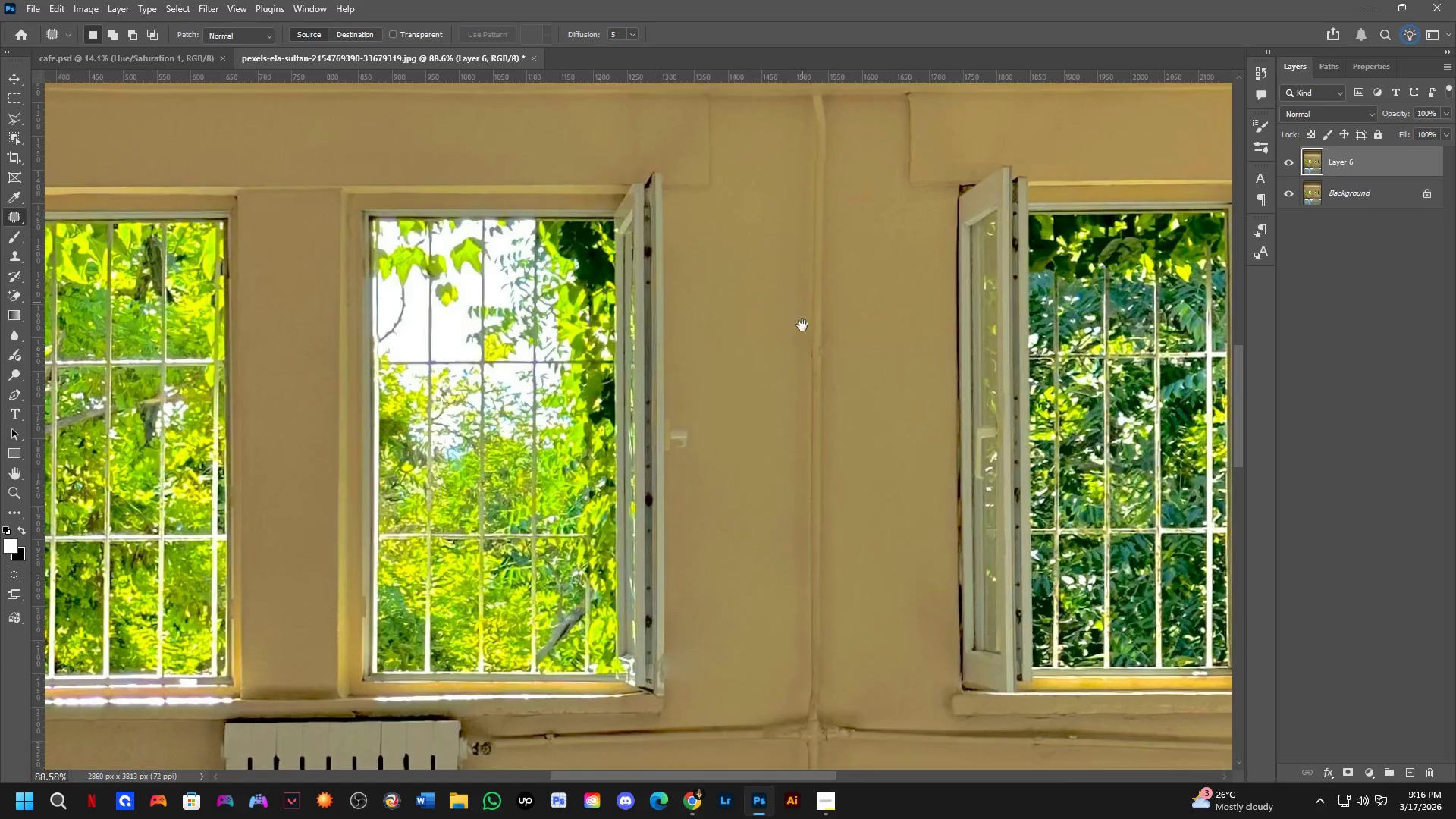 
left_click_drag(start_coordinate=[742, 385], to_coordinate=[745, 413])
 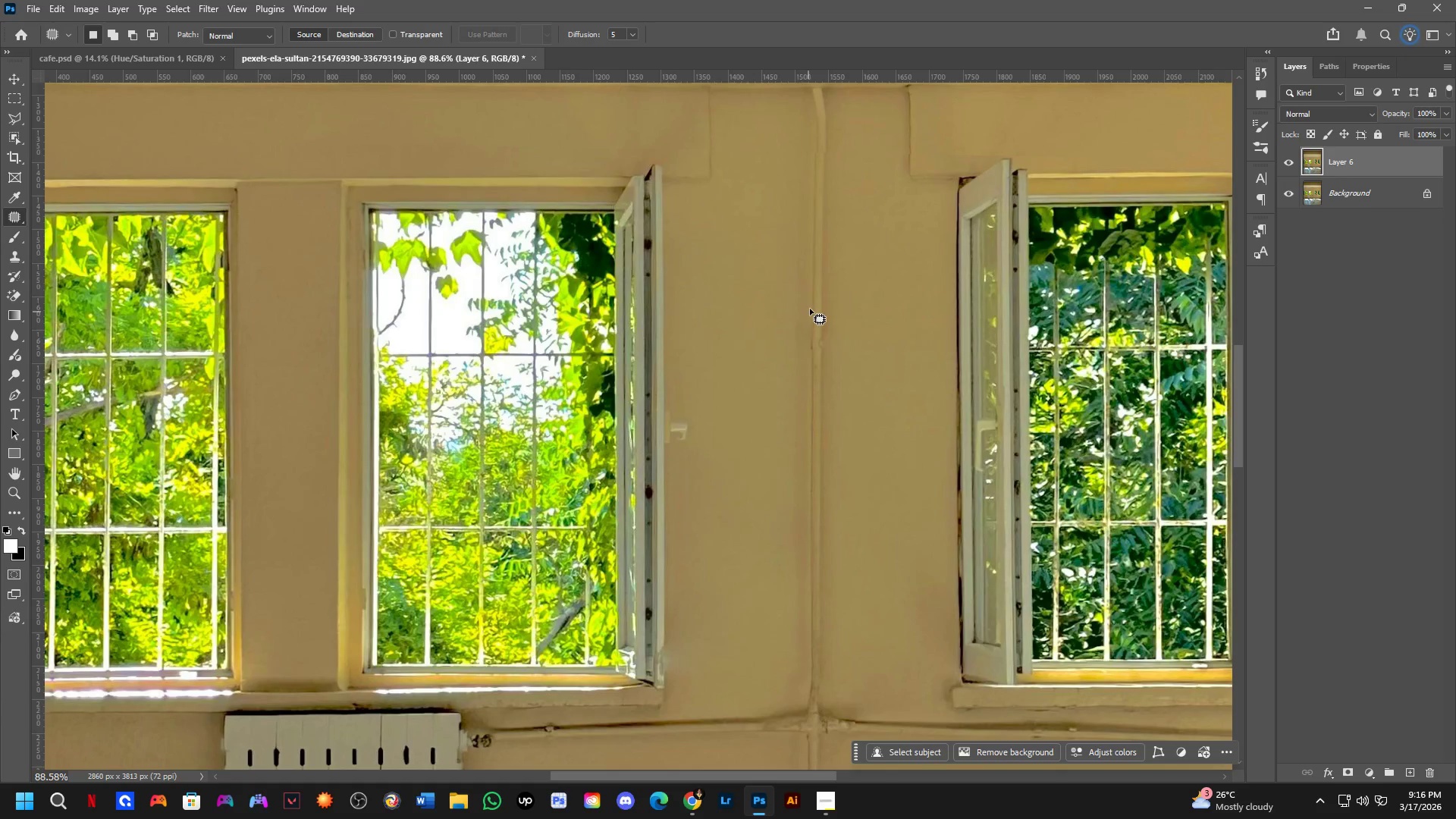 
scroll: coordinate [726, 449], scroll_direction: up, amount: 8.0
 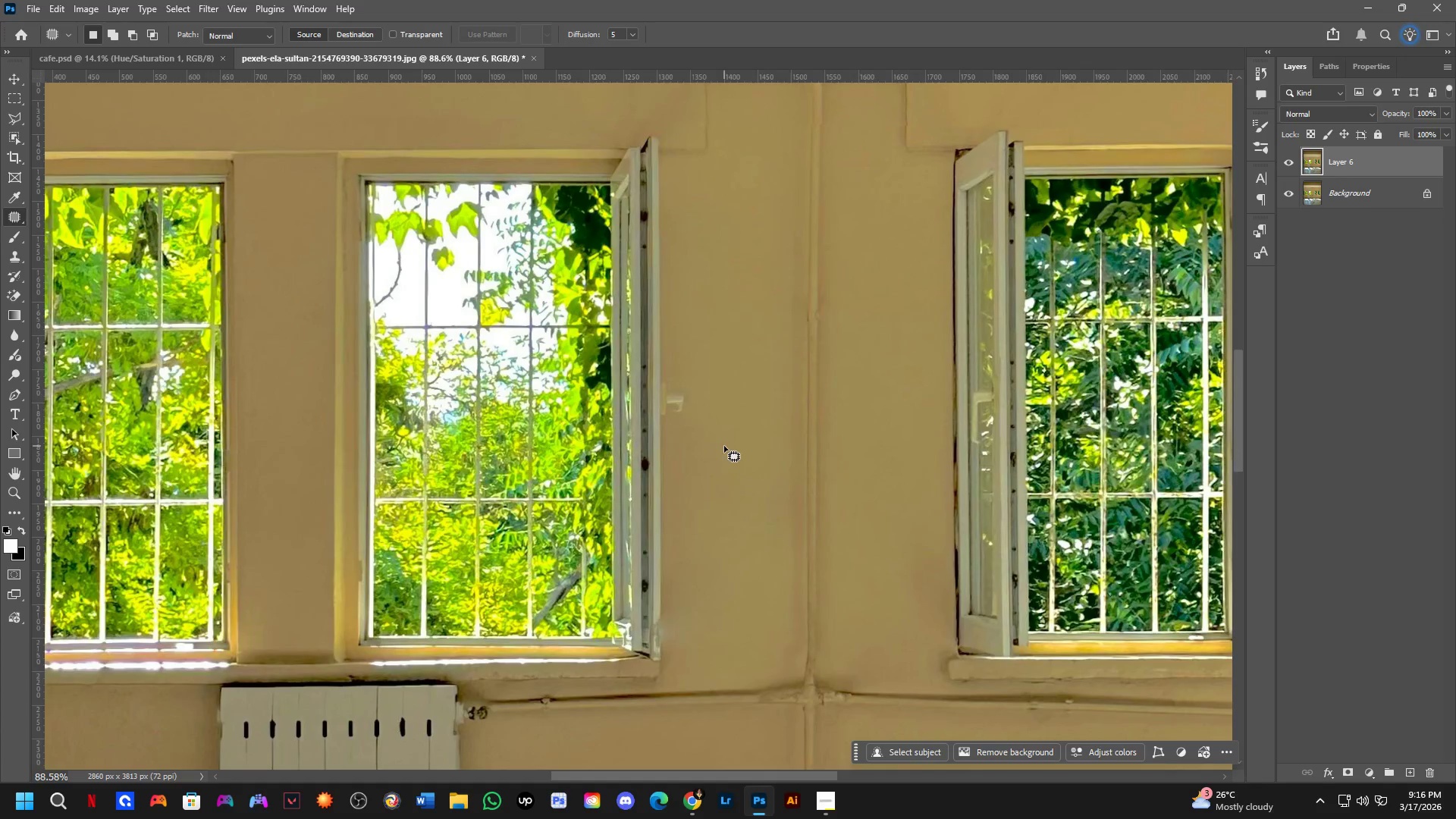 
hold_key(key=Space, duration=0.55)
 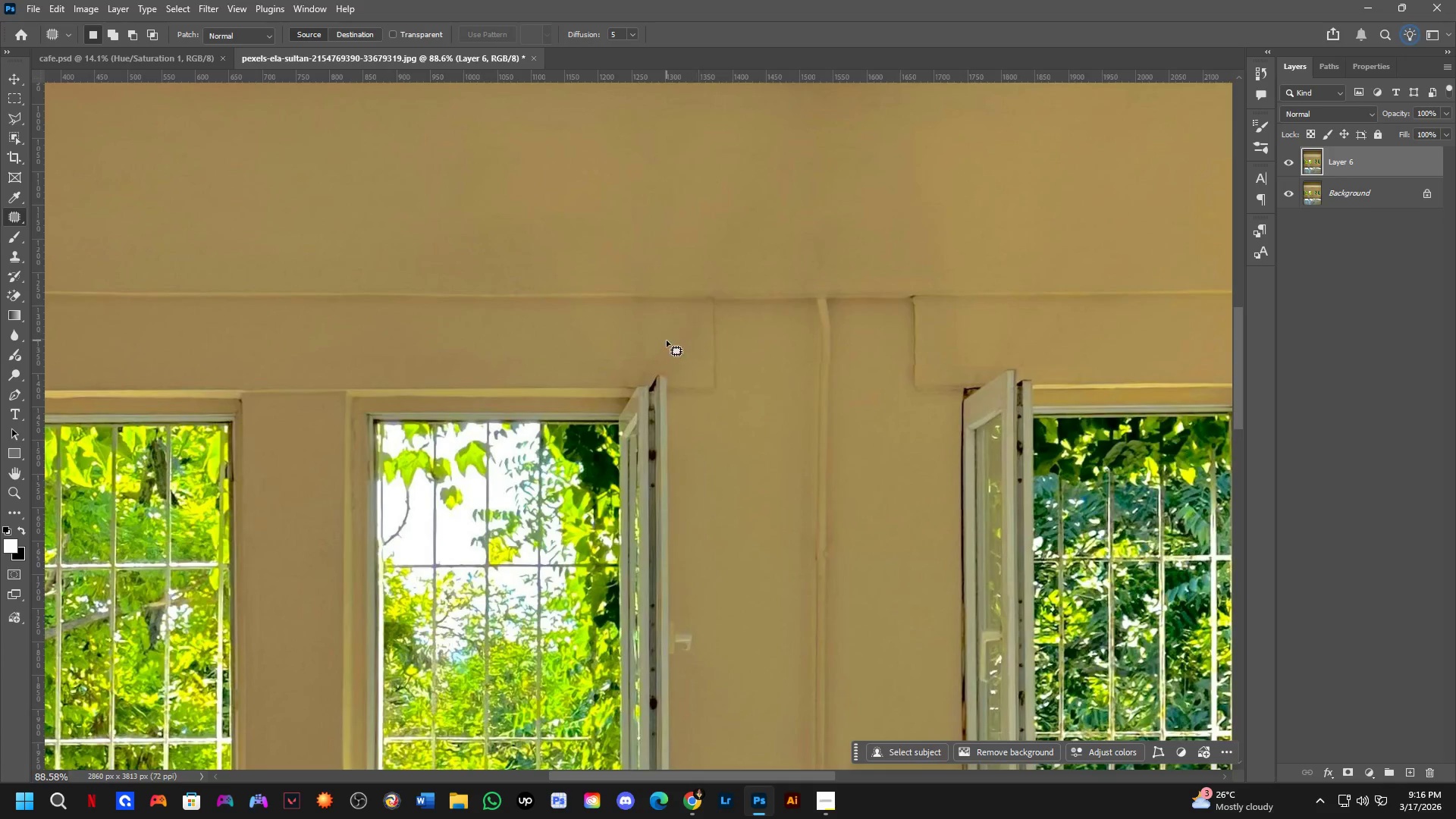 
left_click_drag(start_coordinate=[802, 288], to_coordinate=[807, 499])
 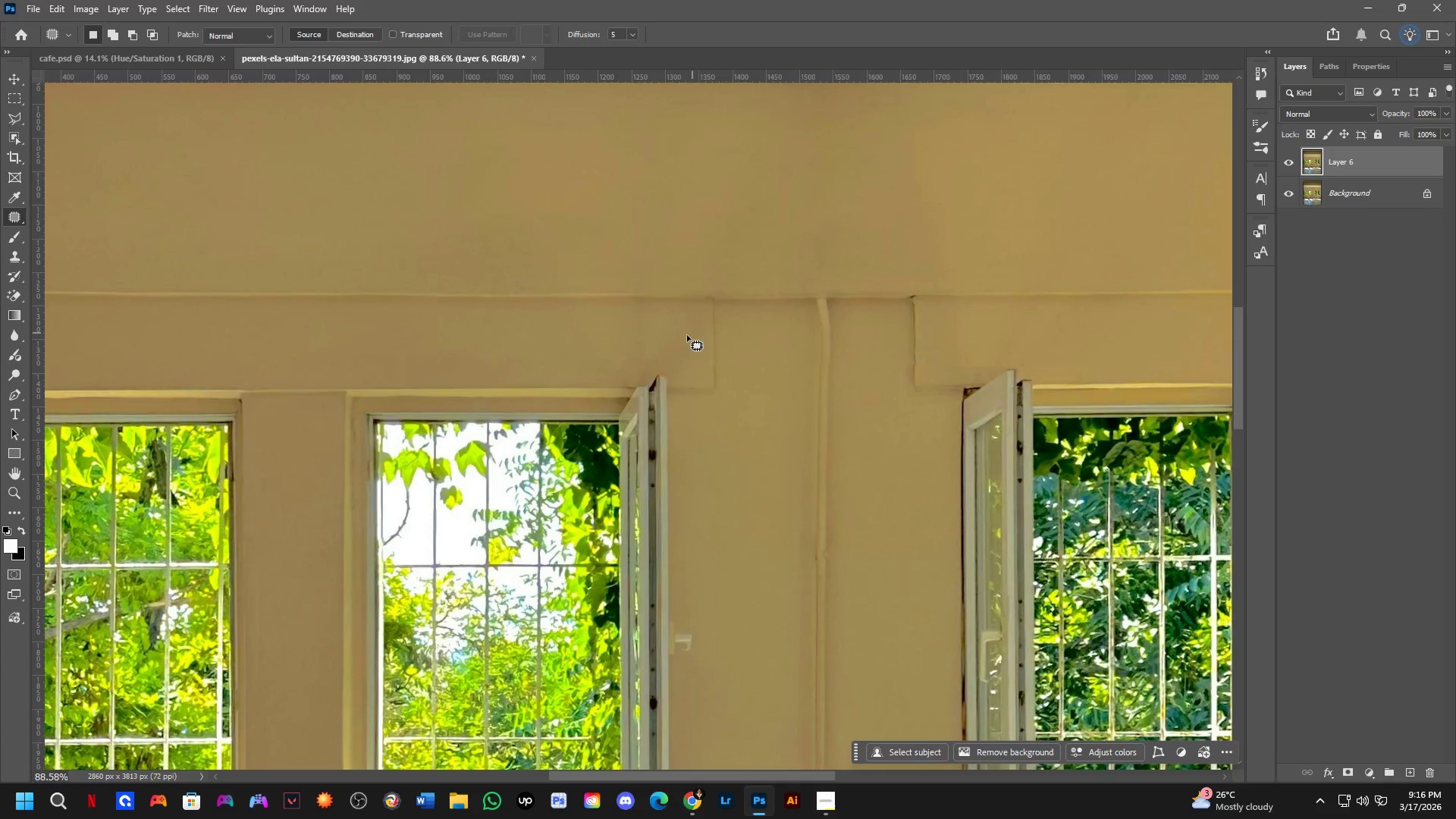 
left_click_drag(start_coordinate=[666, 318], to_coordinate=[697, 286])
 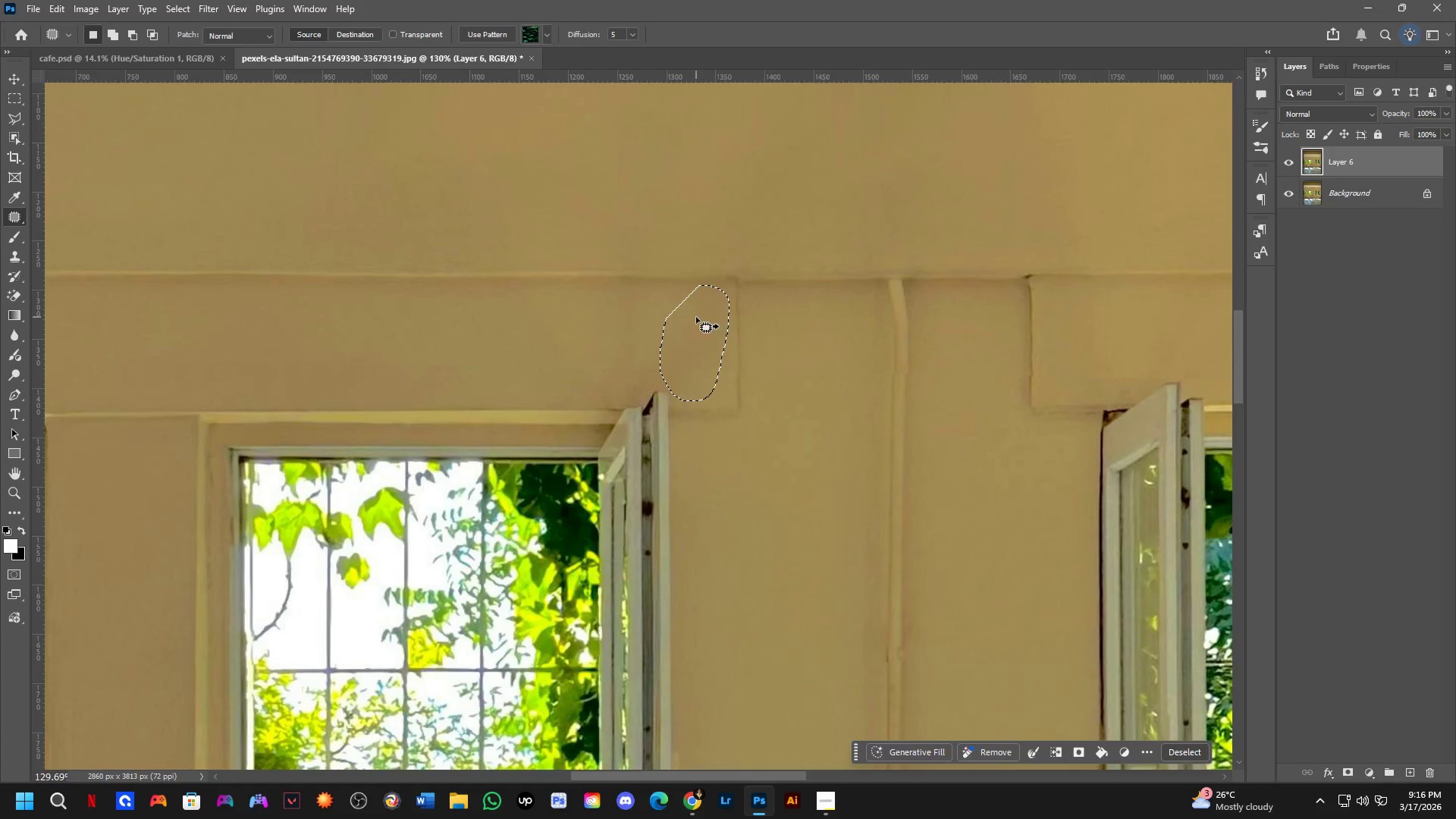 
scroll: coordinate [663, 340], scroll_direction: up, amount: 4.0
 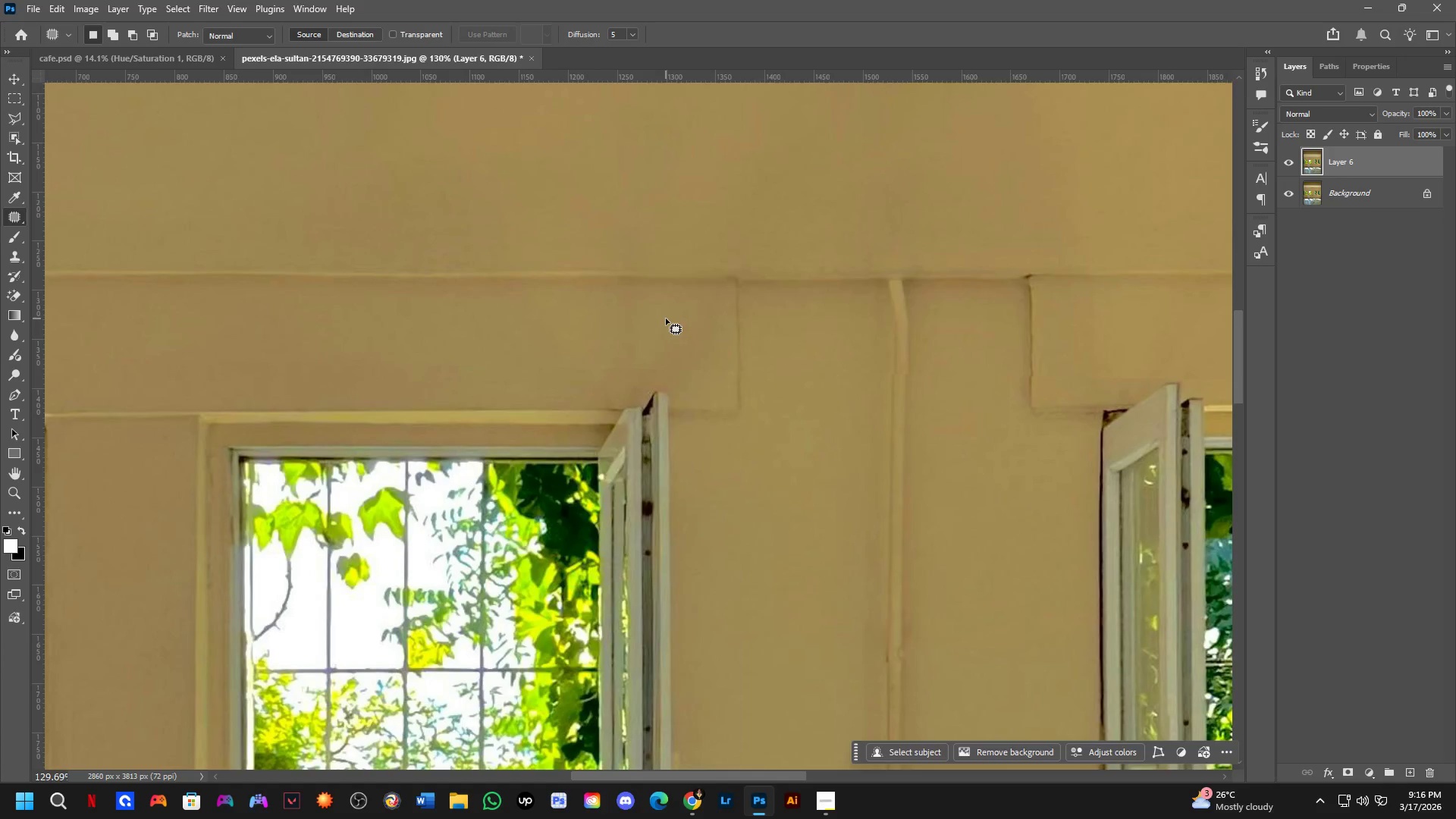 
left_click_drag(start_coordinate=[701, 334], to_coordinate=[727, 617])
 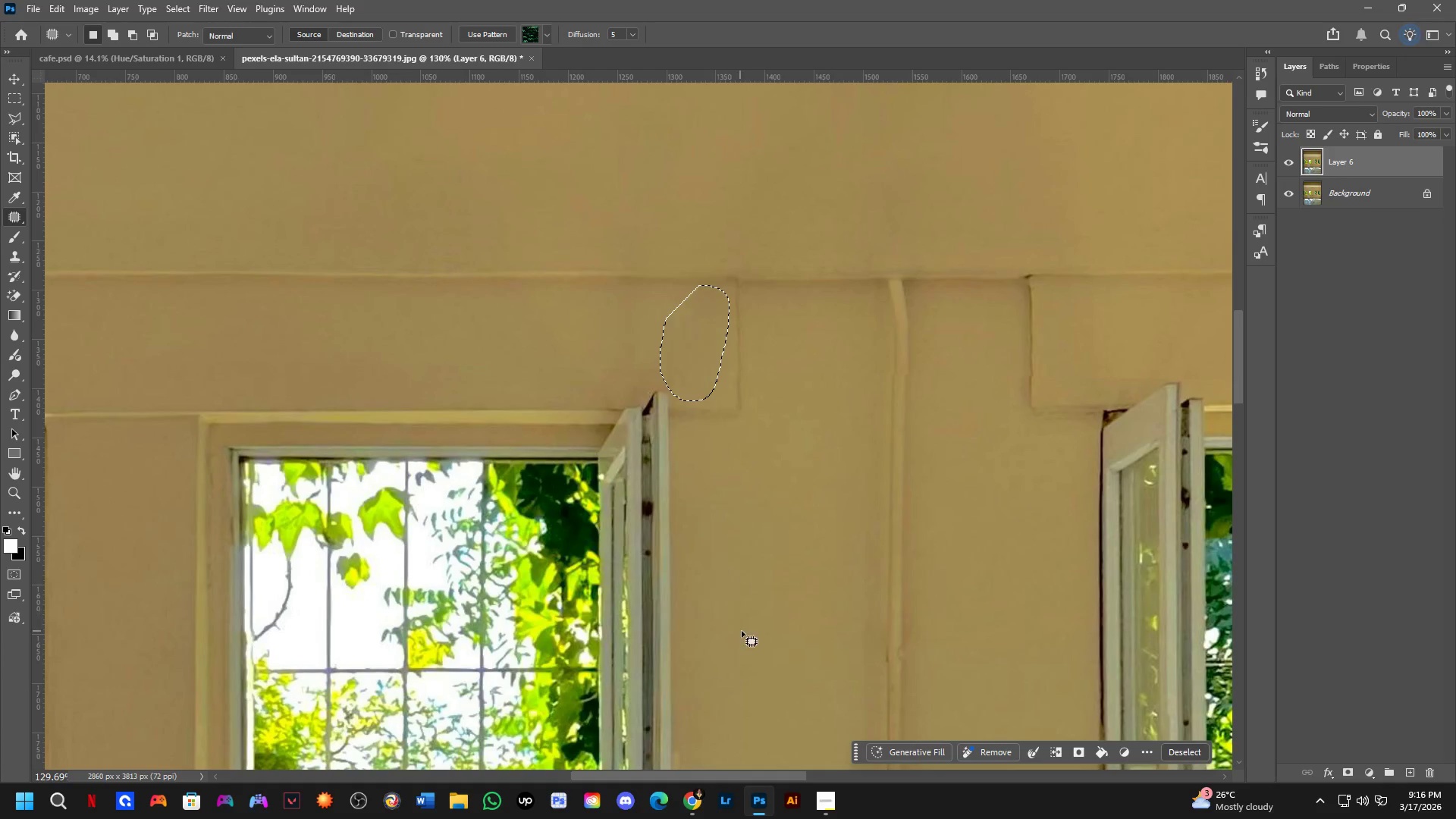 
left_click_drag(start_coordinate=[746, 630], to_coordinate=[751, 621])
 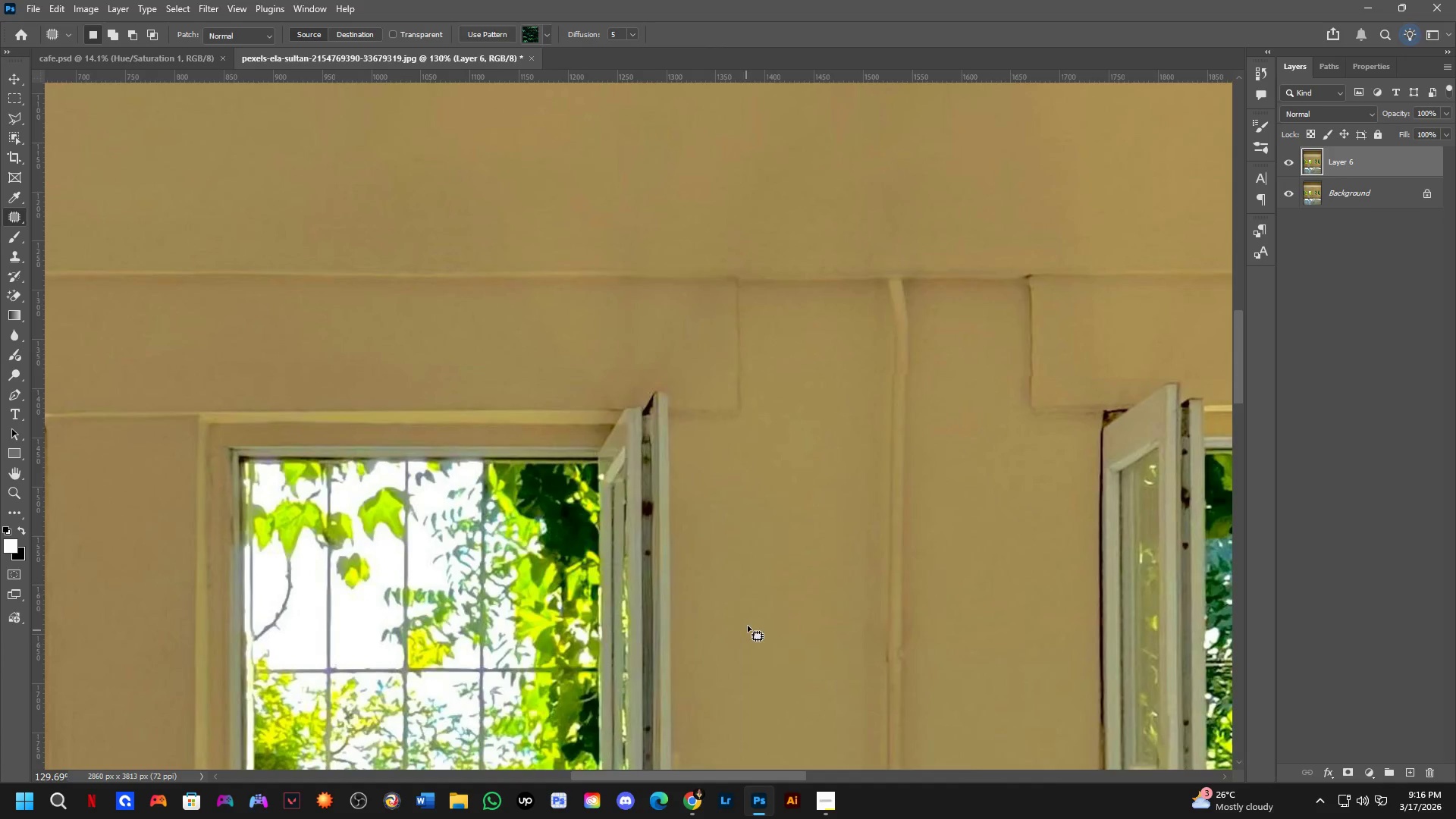 
key(Shift+ShiftLeft)
 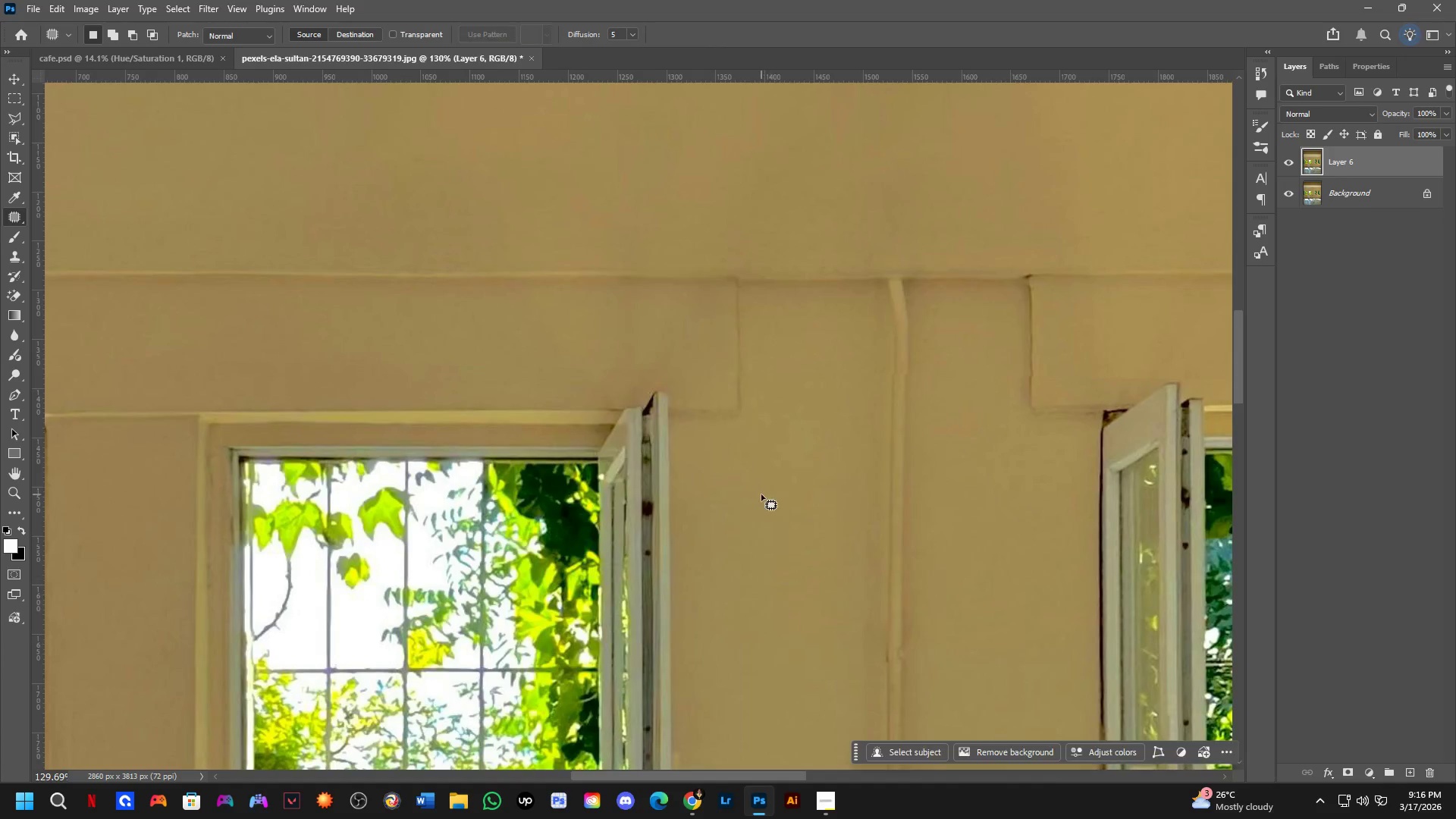 
key(Shift+ShiftLeft)
 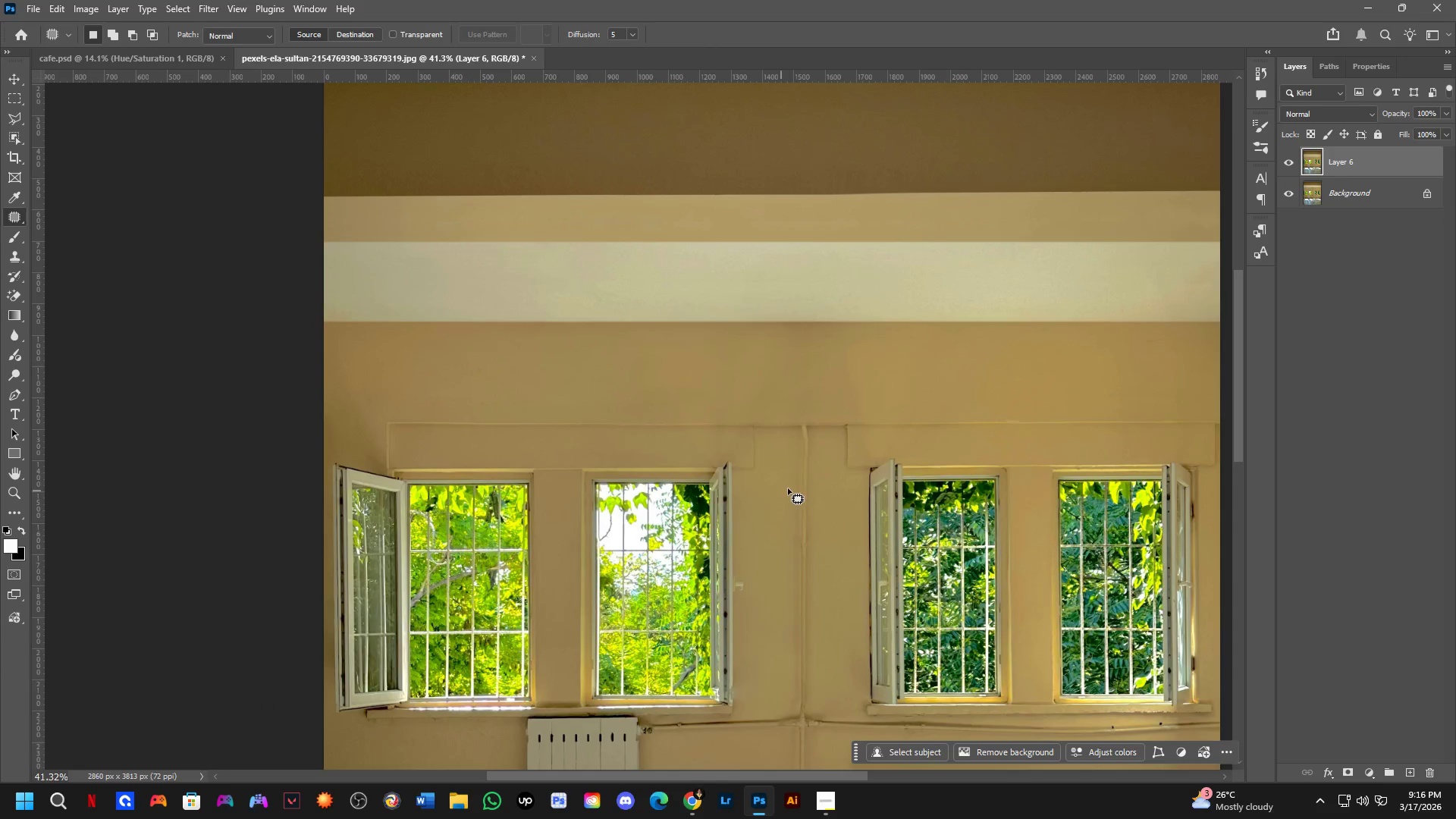 
key(Control+Z)
 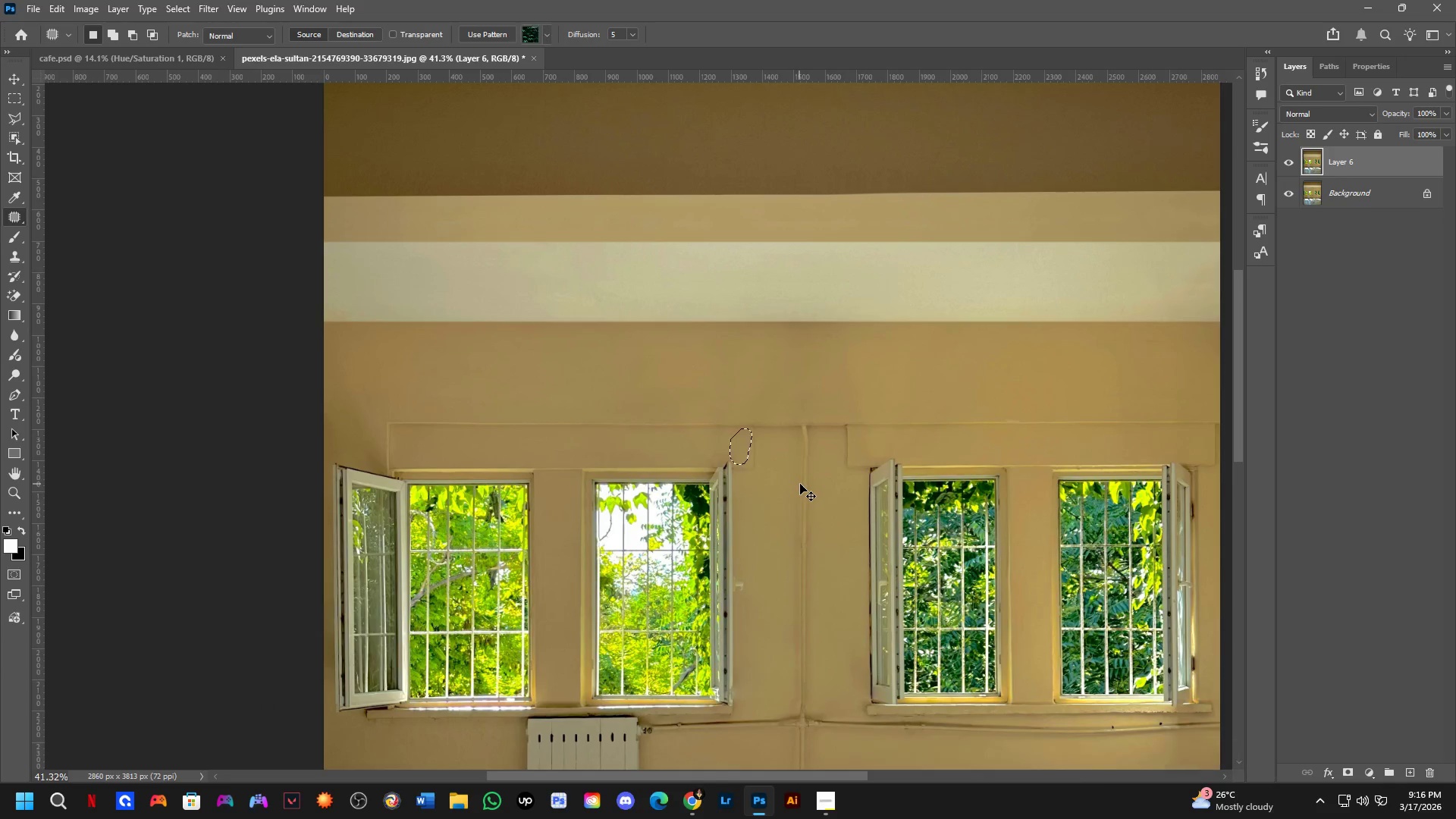 
scroll: coordinate [761, 494], scroll_direction: down, amount: 5.0
 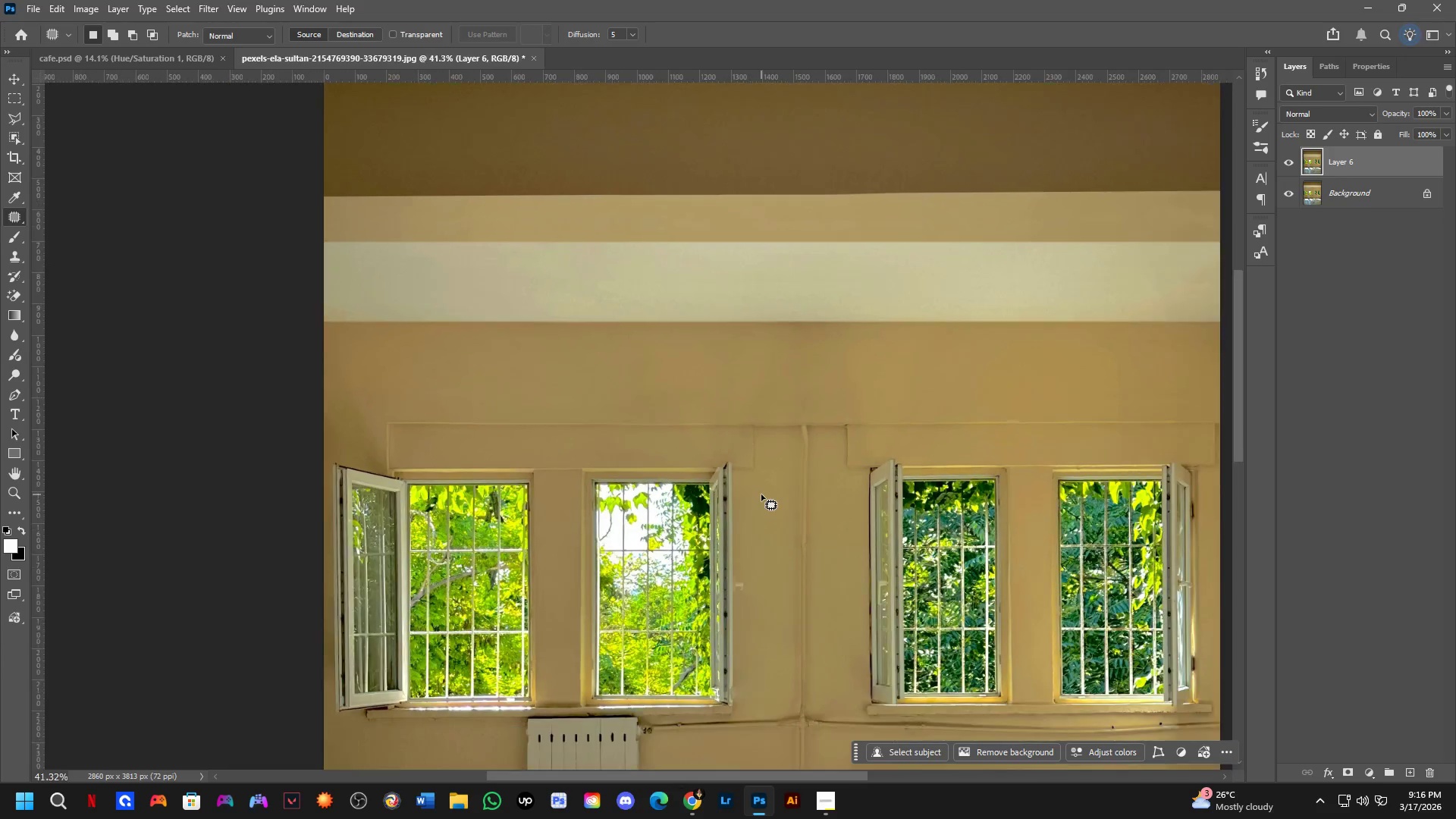 
key(Control+Z)
 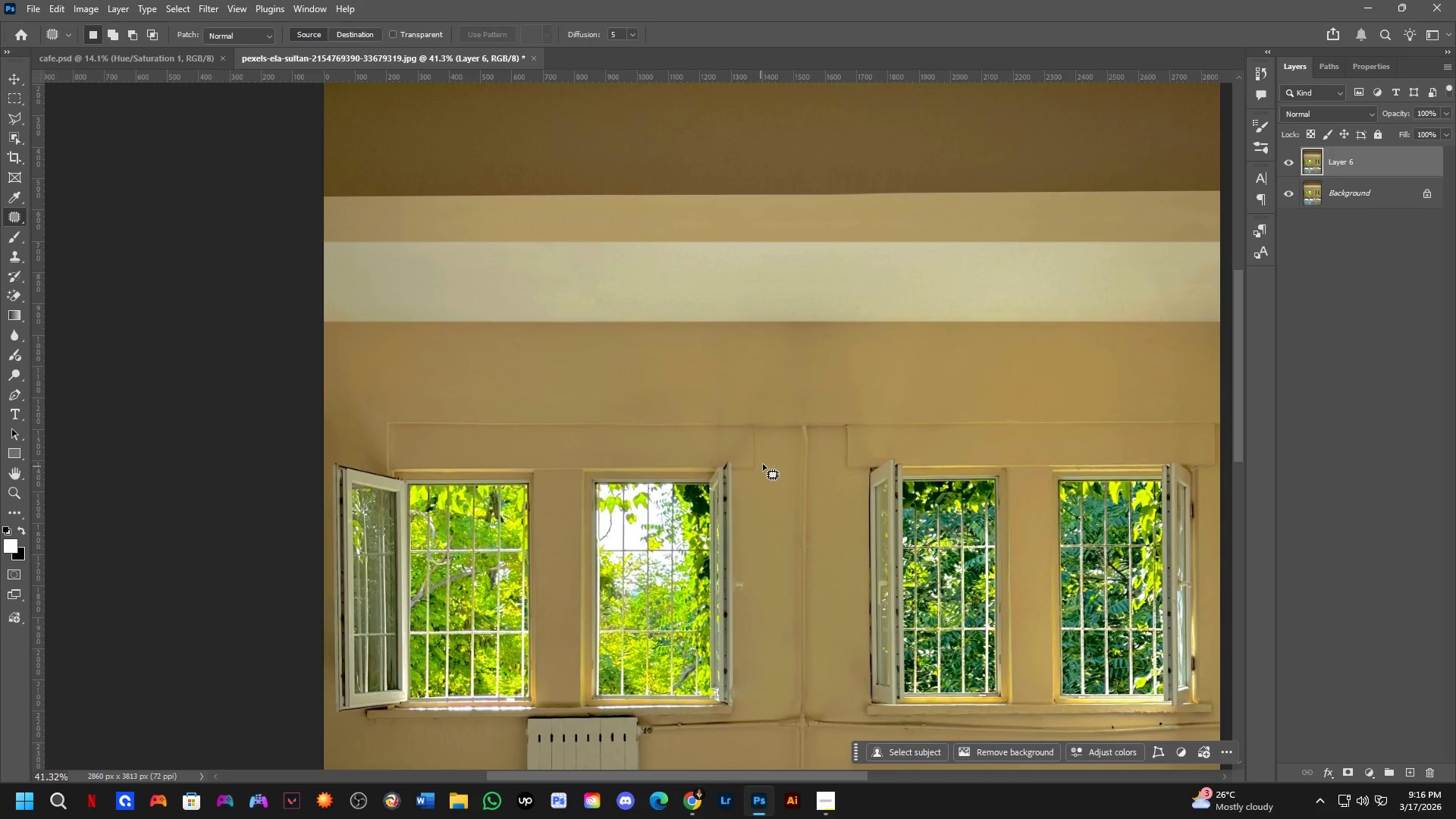 
scroll: coordinate [783, 444], scroll_direction: up, amount: 7.0
 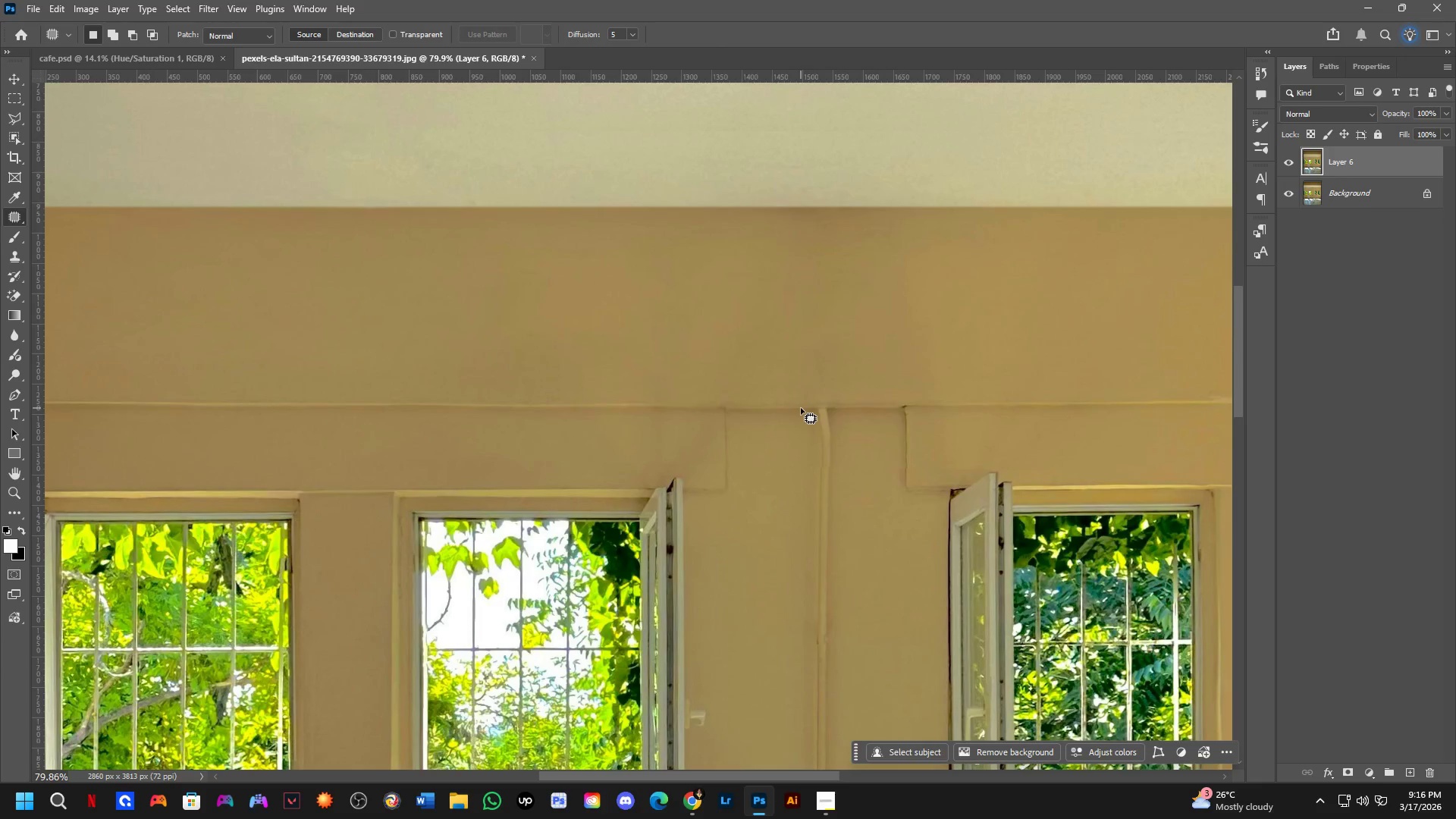 
key(M)
 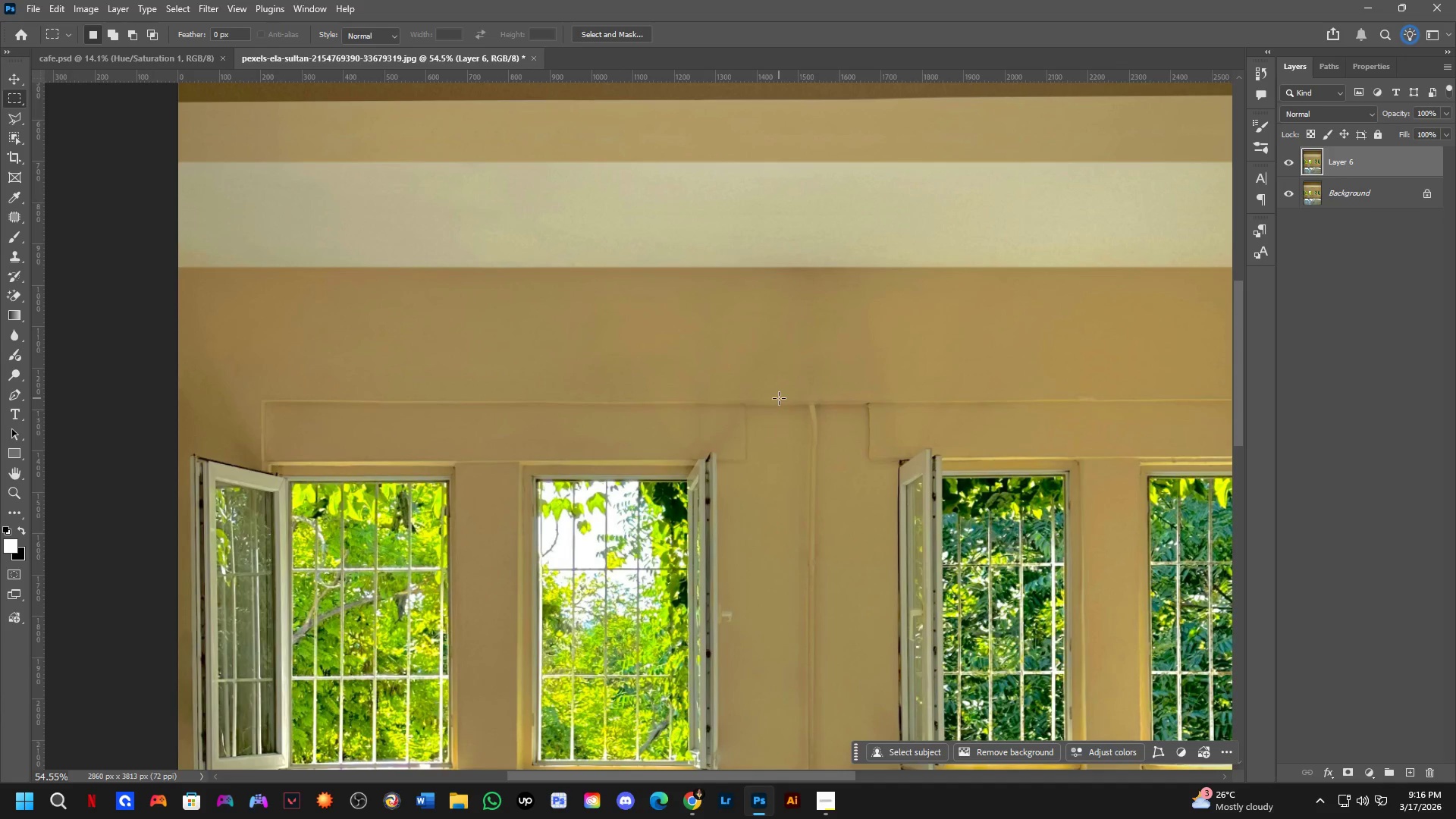 
scroll: coordinate [789, 398], scroll_direction: down, amount: 4.0
 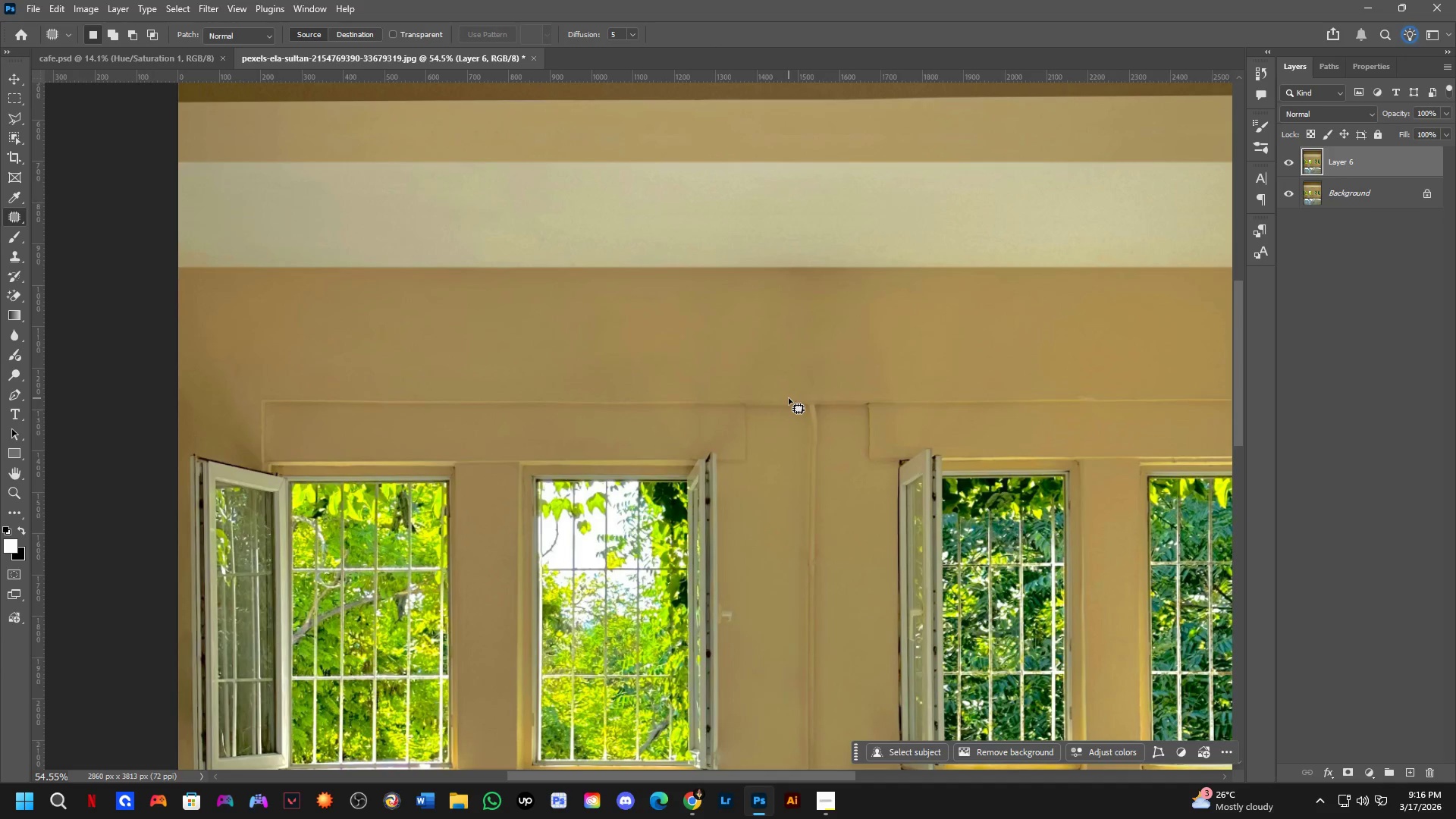 
left_click_drag(start_coordinate=[779, 403], to_coordinate=[839, 695])
 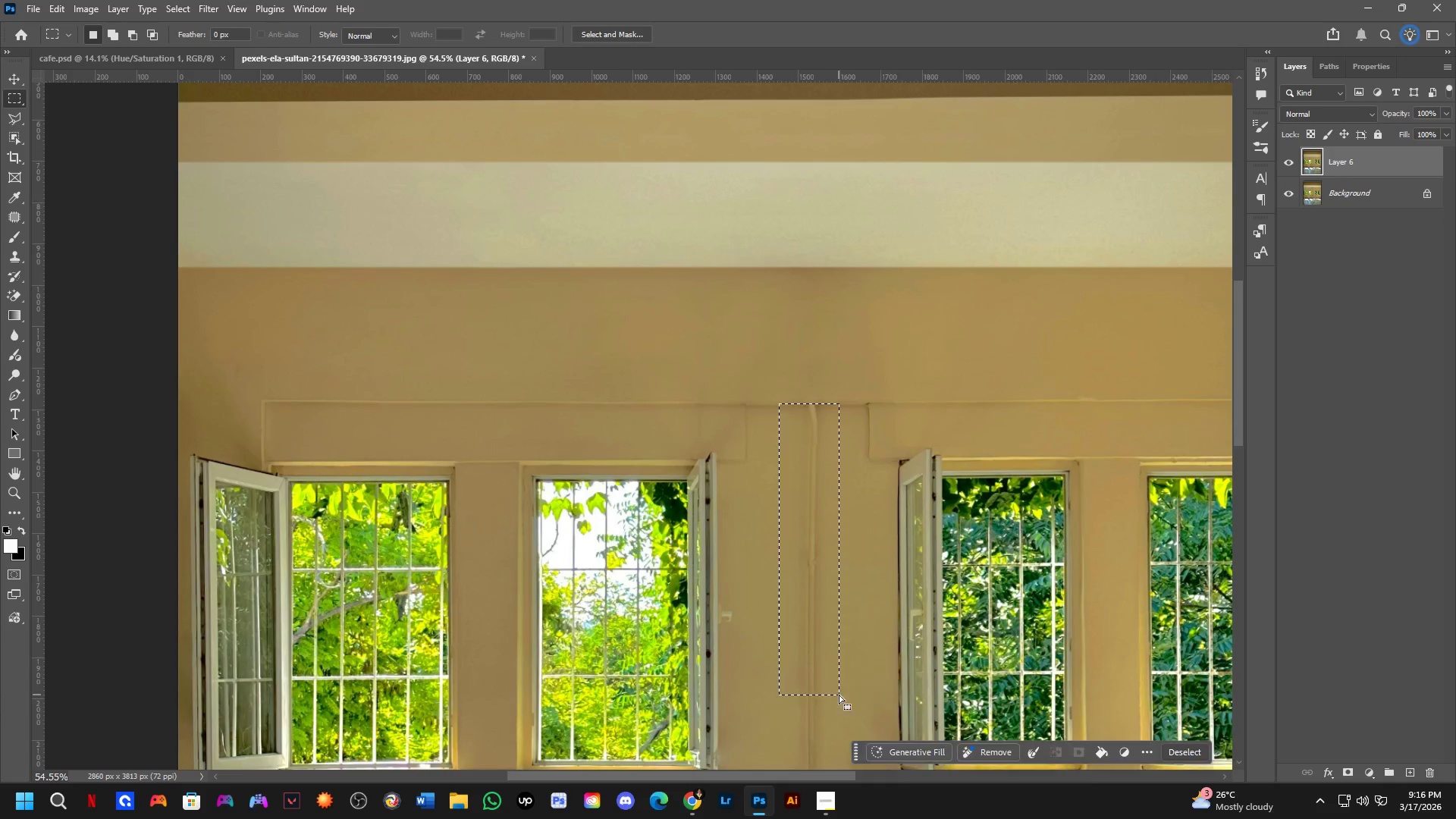 
hold_key(key=Space, duration=0.52)
 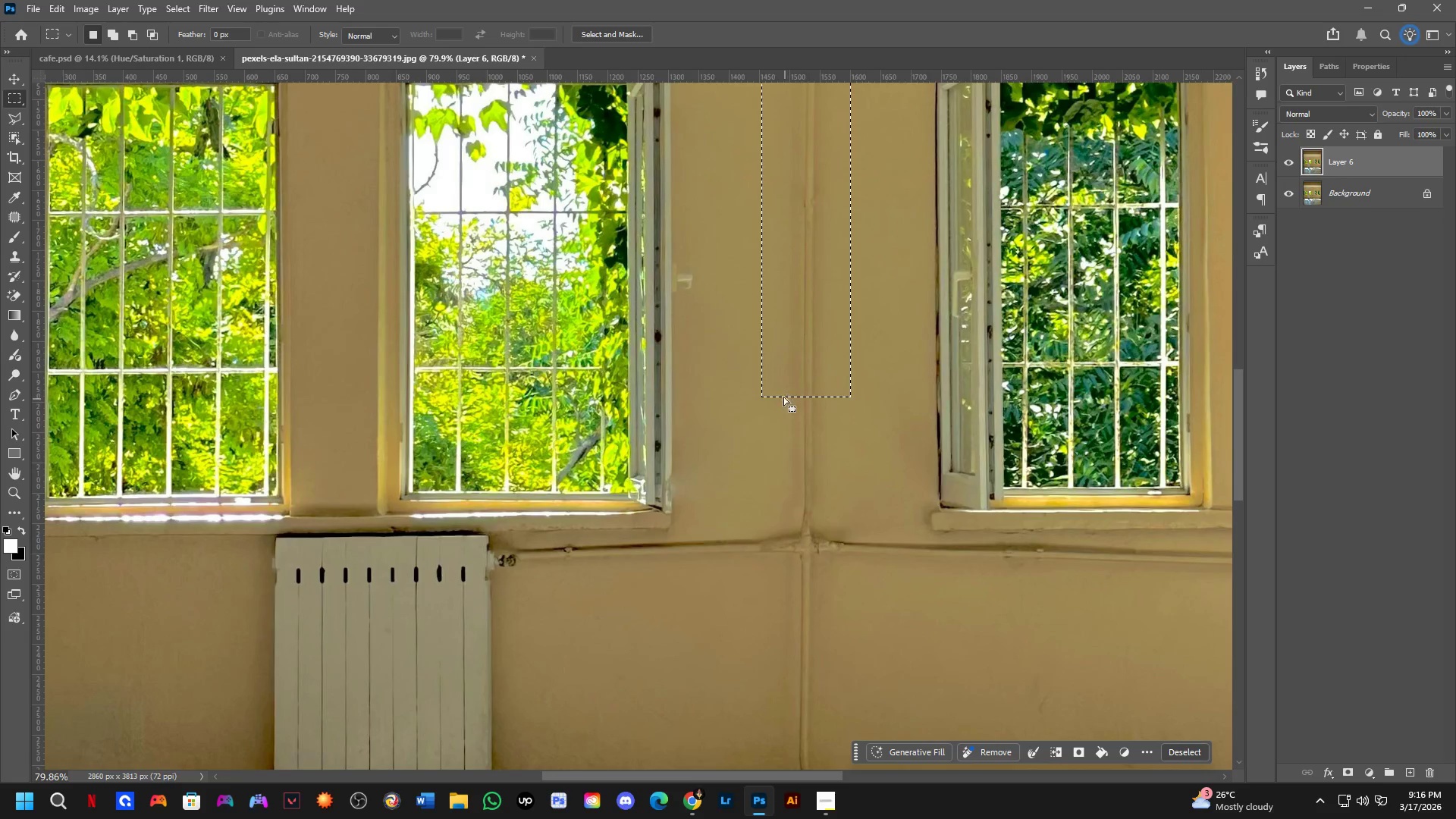 
left_click_drag(start_coordinate=[839, 689], to_coordinate=[830, 392])
 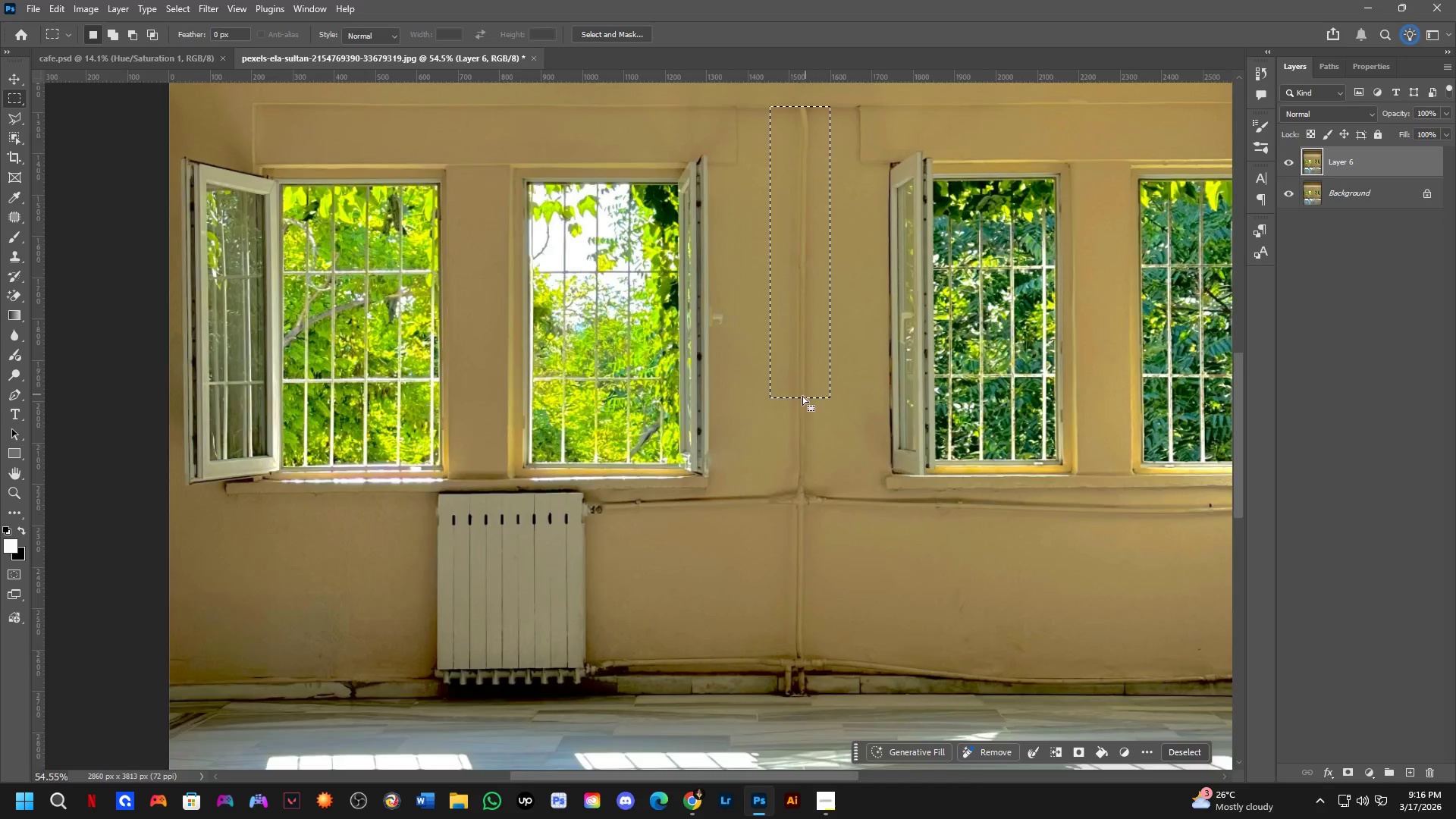 
hold_key(key=ShiftLeft, duration=0.5)
 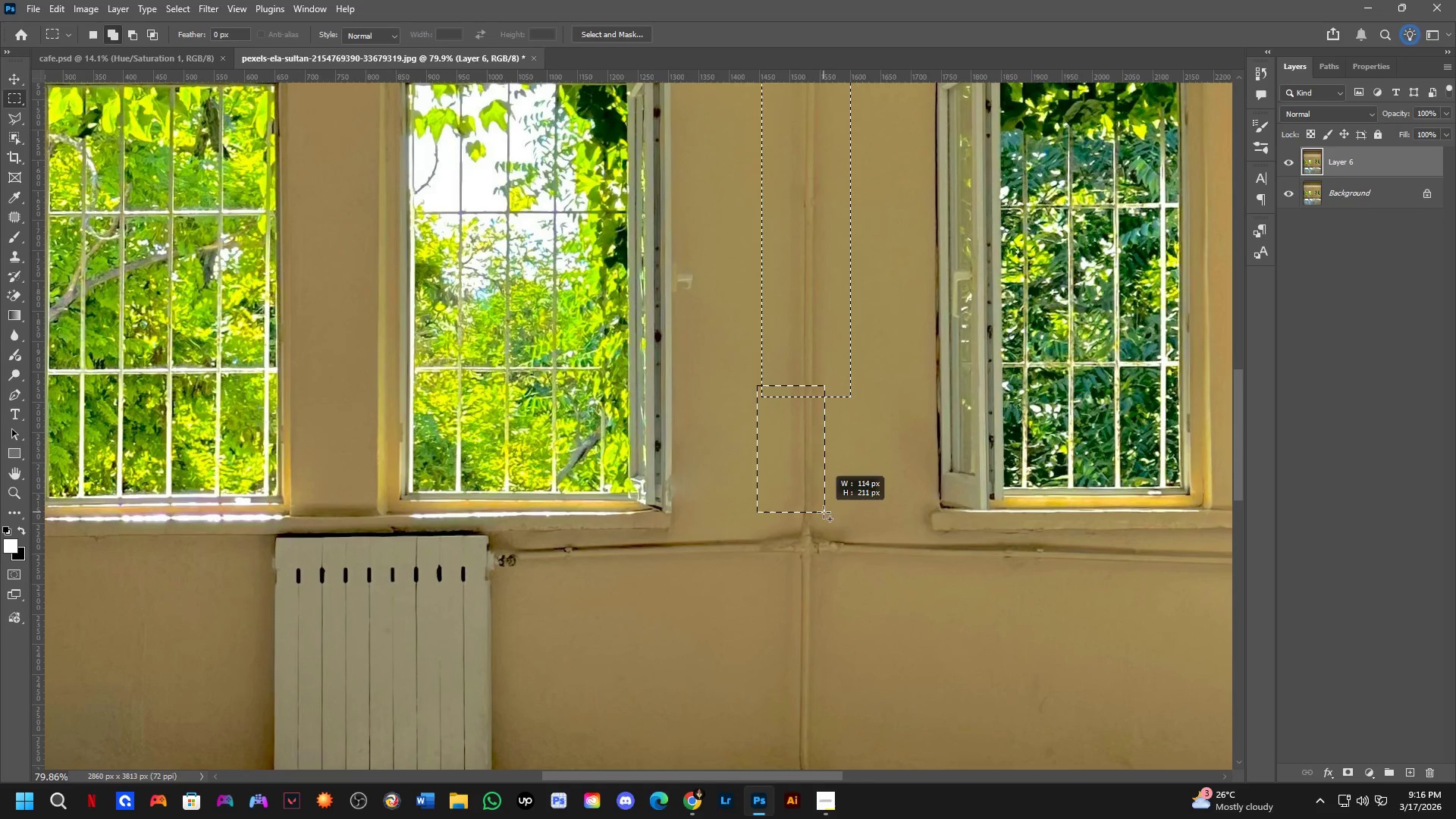 
scroll: coordinate [787, 400], scroll_direction: up, amount: 4.0
 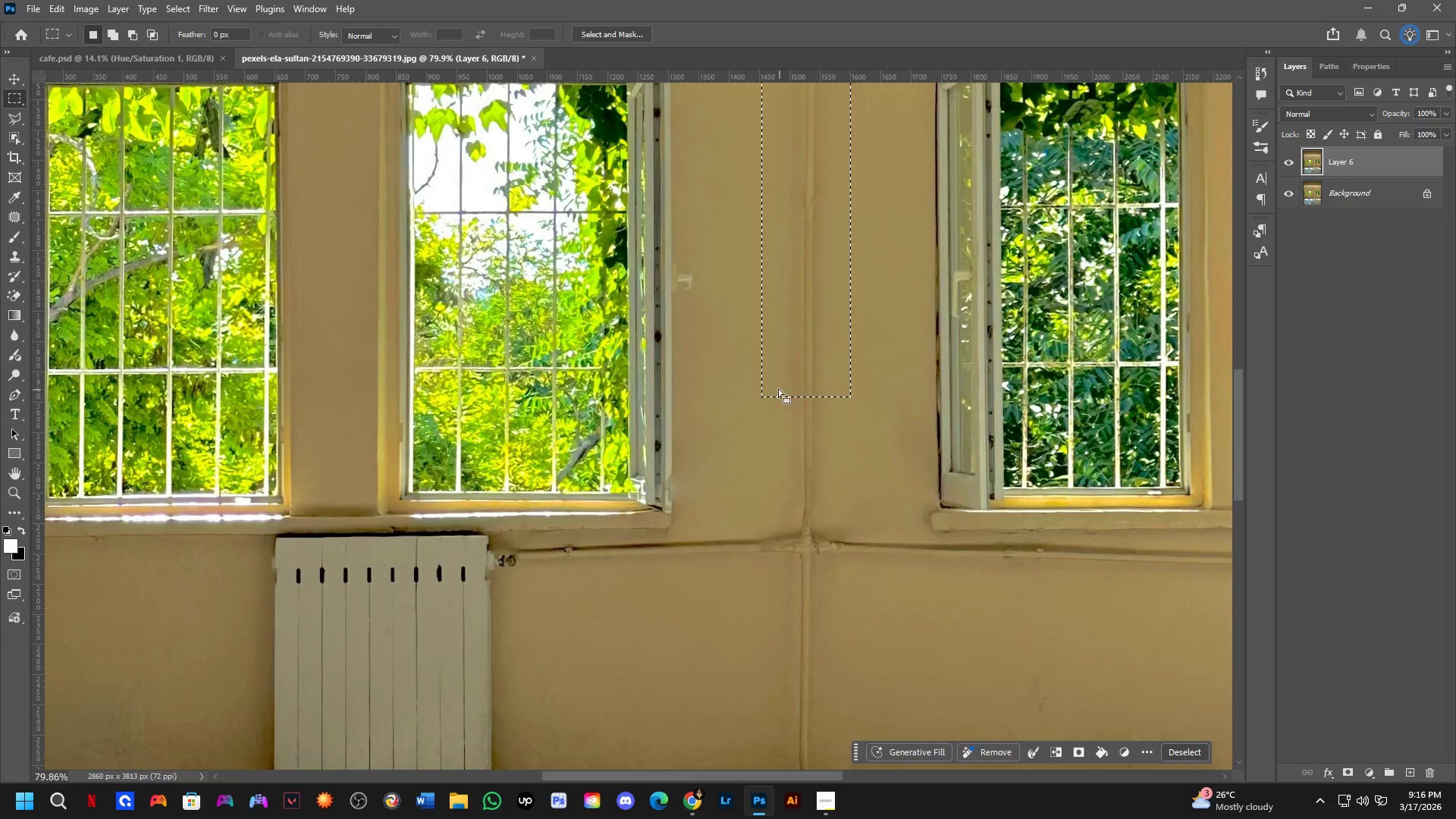 
left_click_drag(start_coordinate=[756, 385], to_coordinate=[851, 536])
 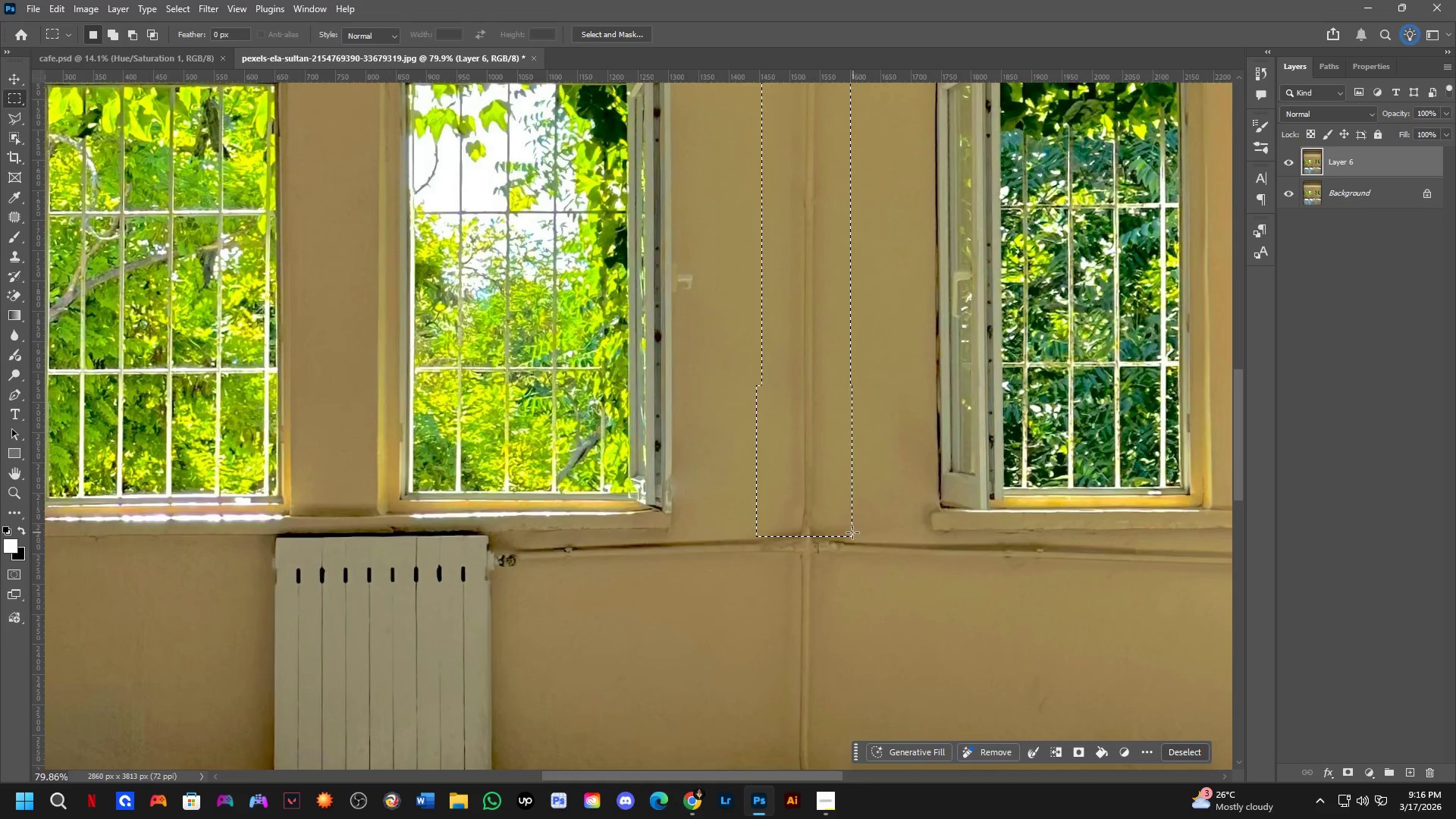 
left_click([908, 750])
 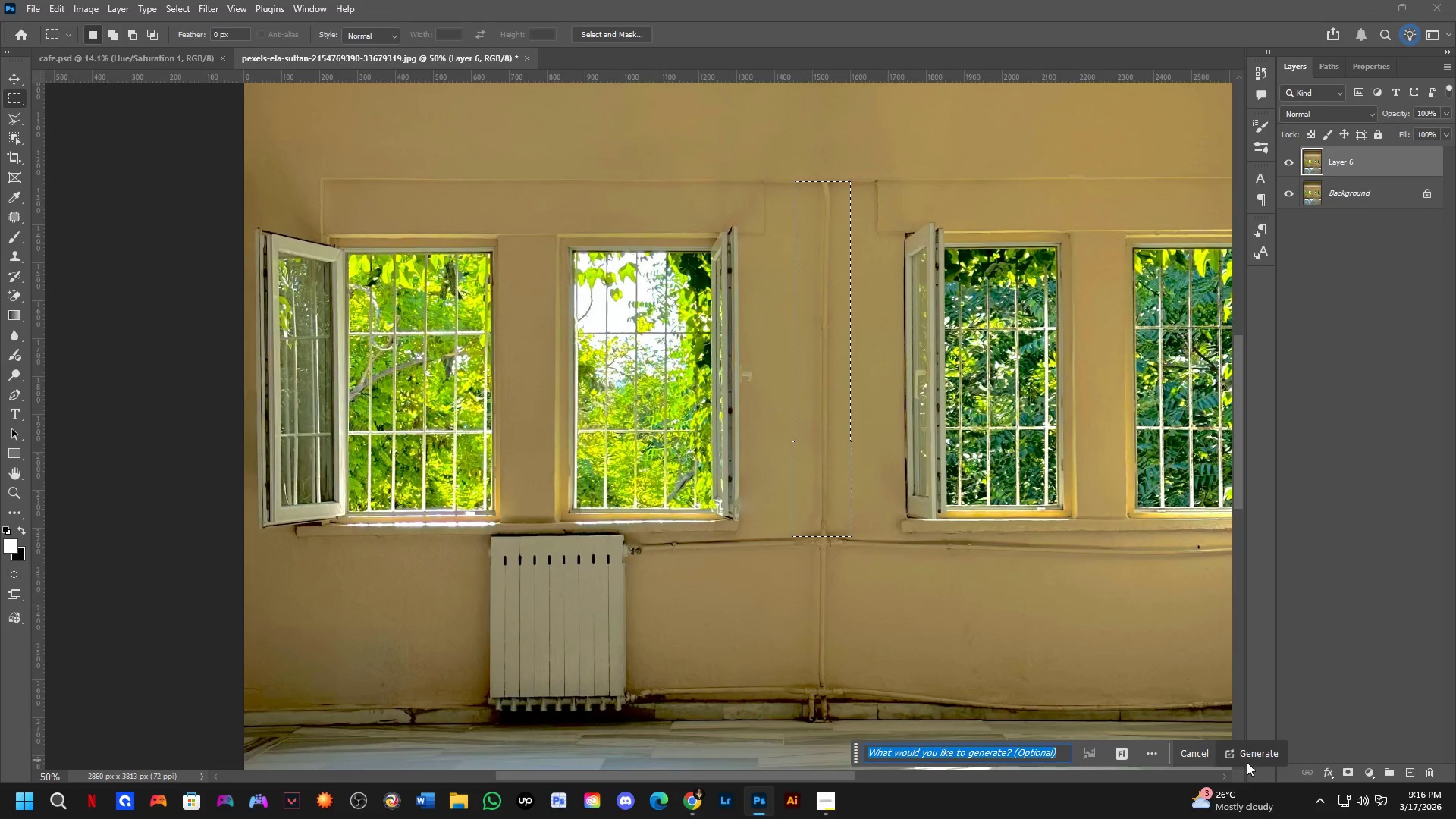 
scroll: coordinate [851, 542], scroll_direction: down, amount: 5.0
 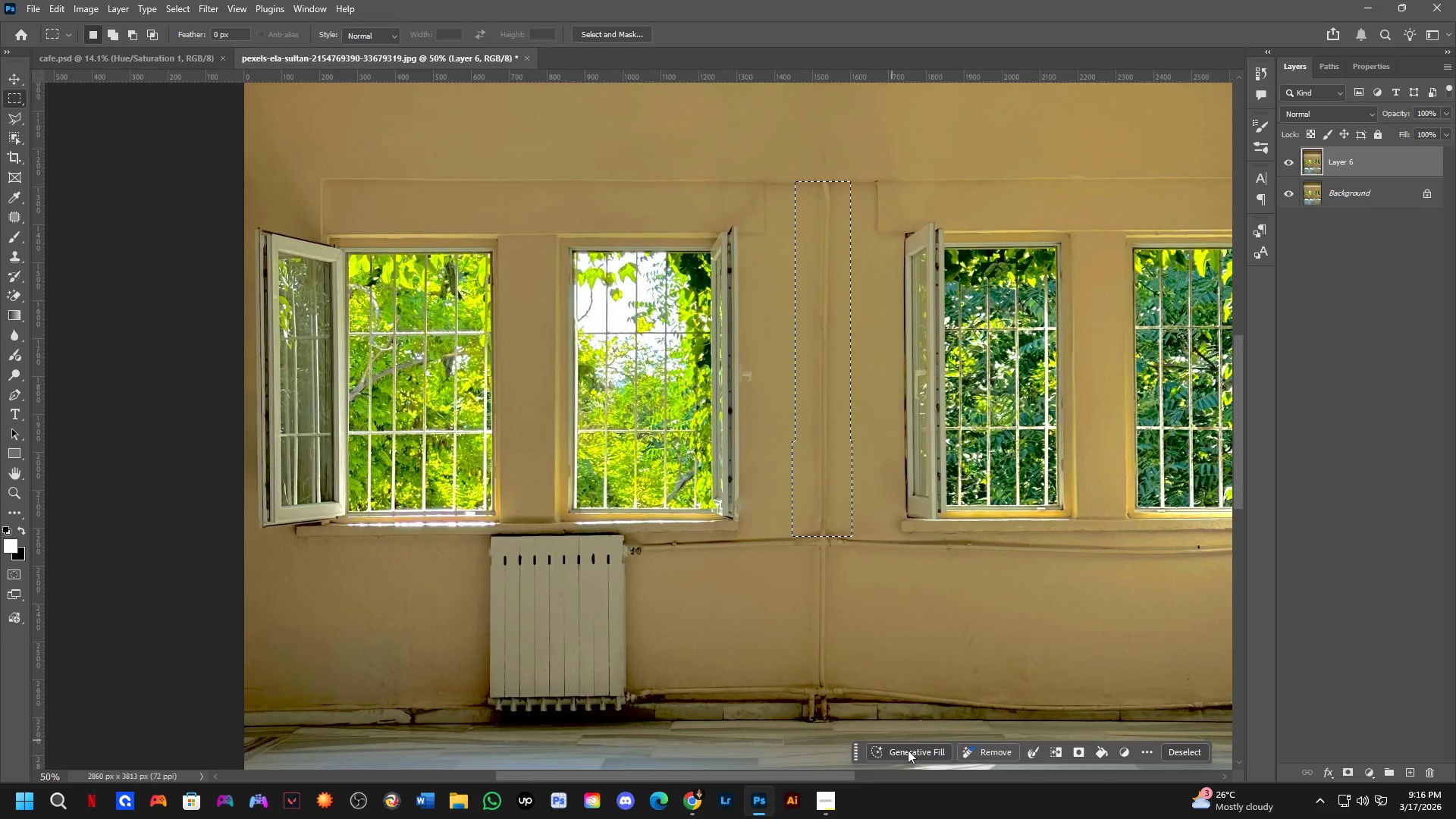 
left_click([1250, 750])
 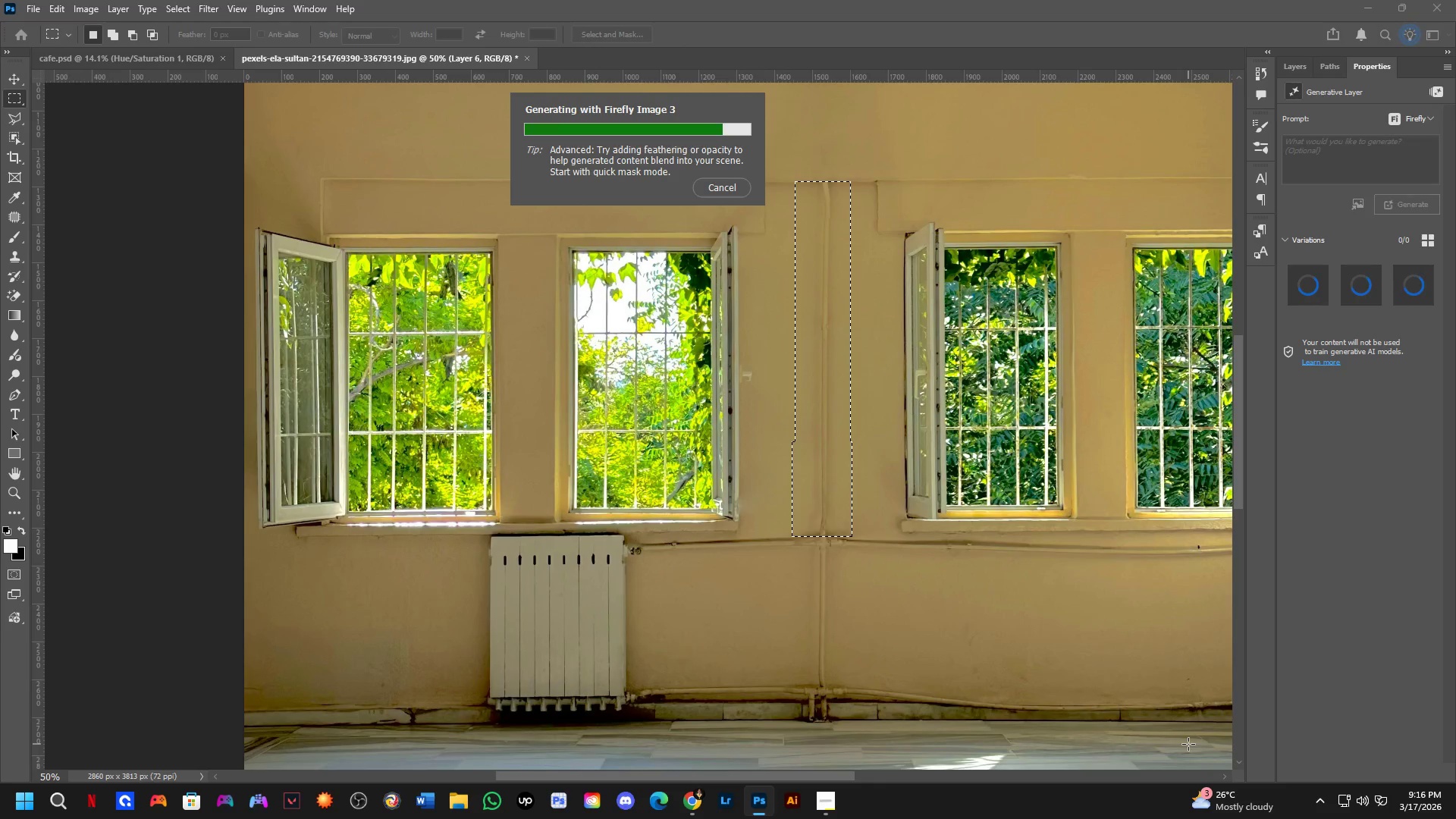 
wait(21.11)
 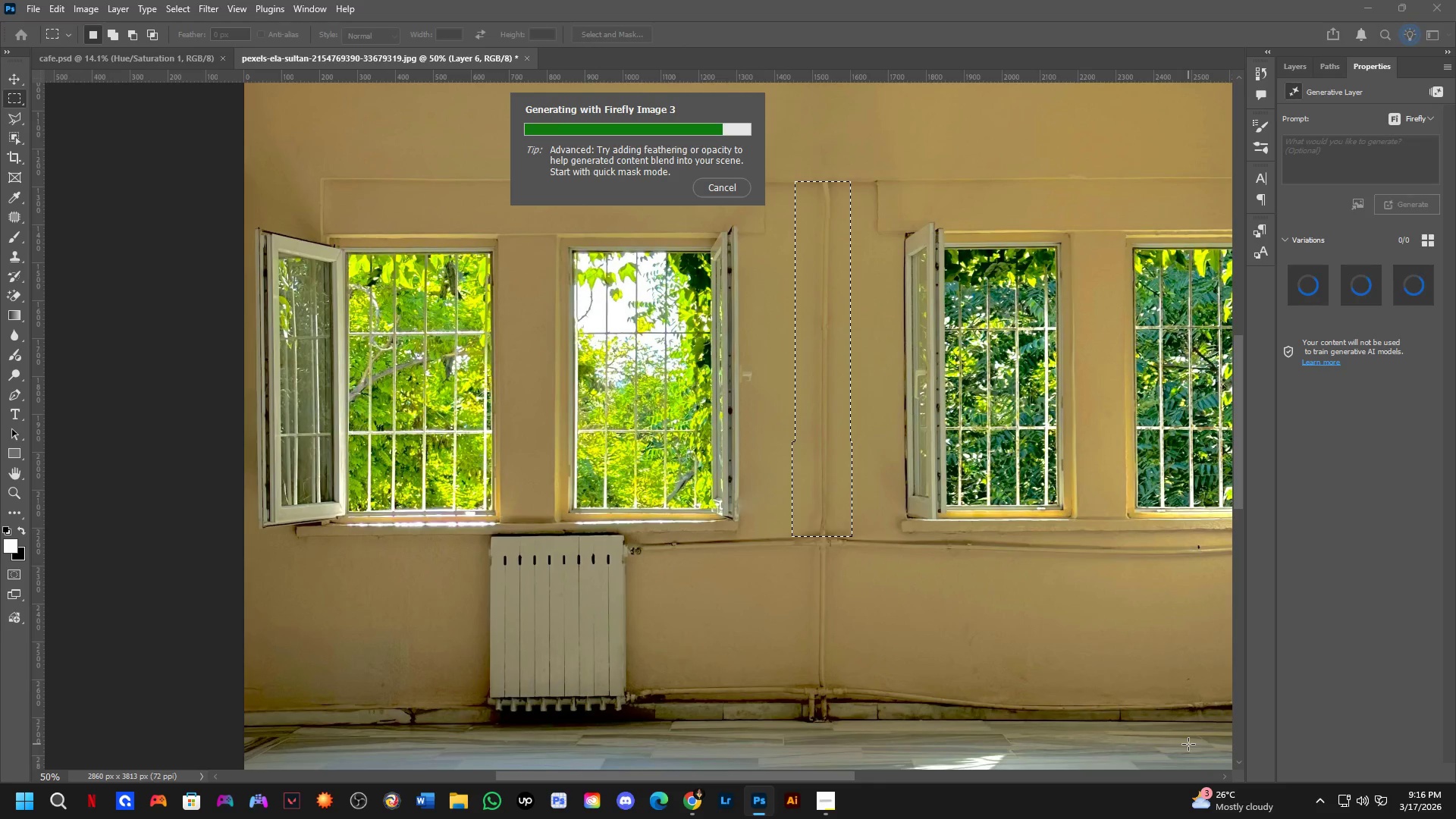 
scroll: coordinate [976, 513], scroll_direction: down, amount: 7.0
 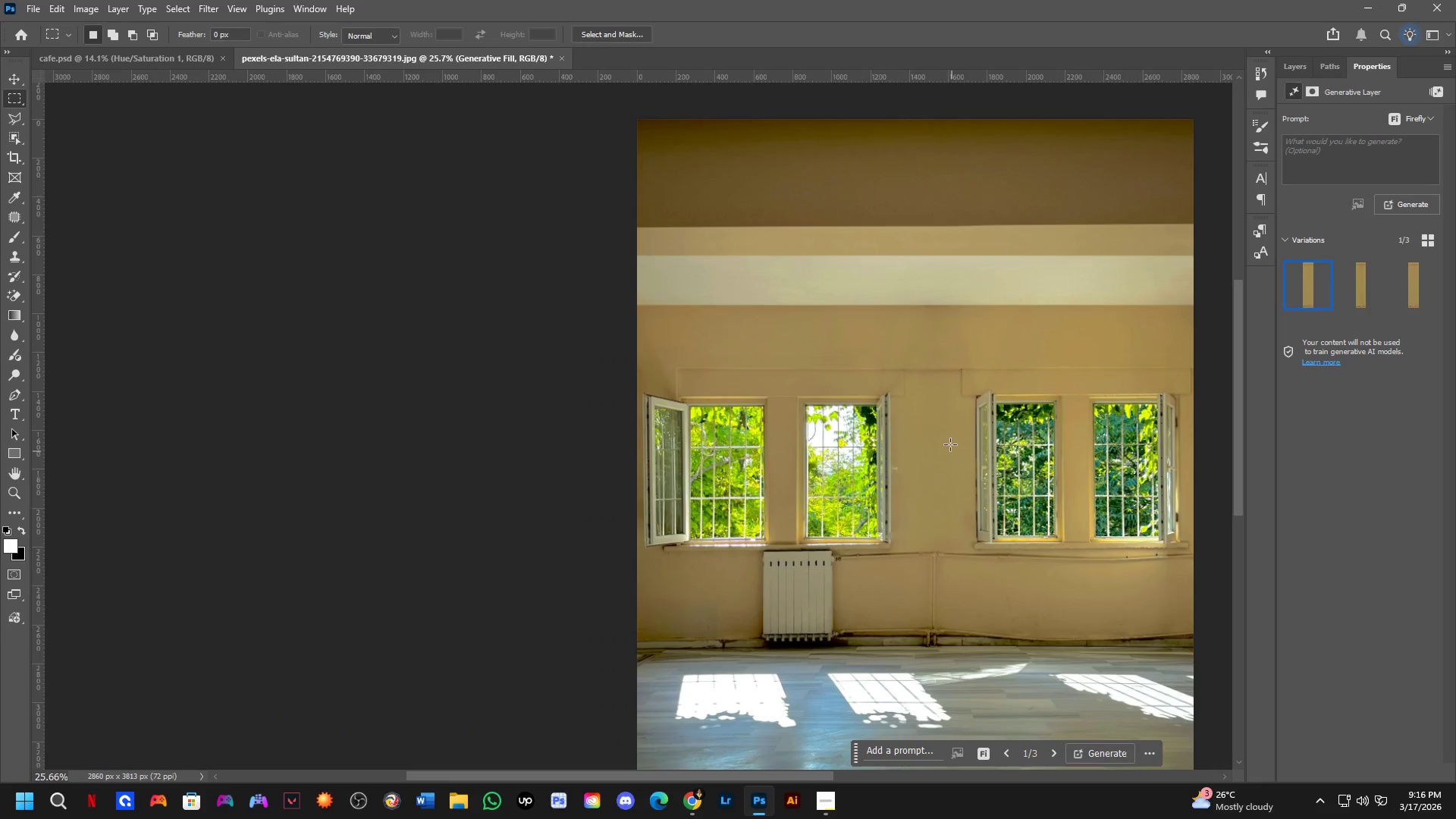 
scroll: coordinate [907, 312], scroll_direction: up, amount: 6.0
 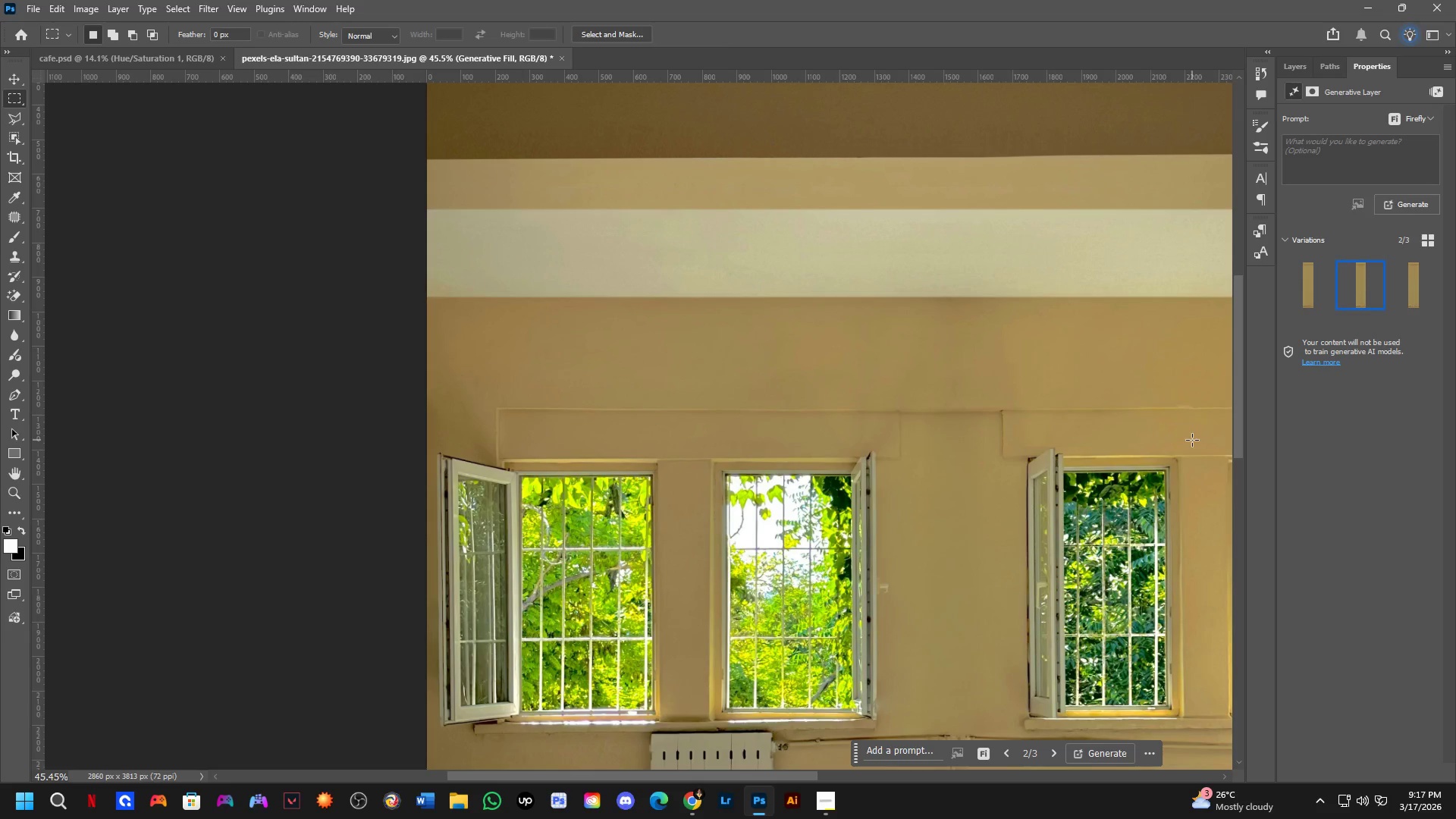 
wait(5.65)
 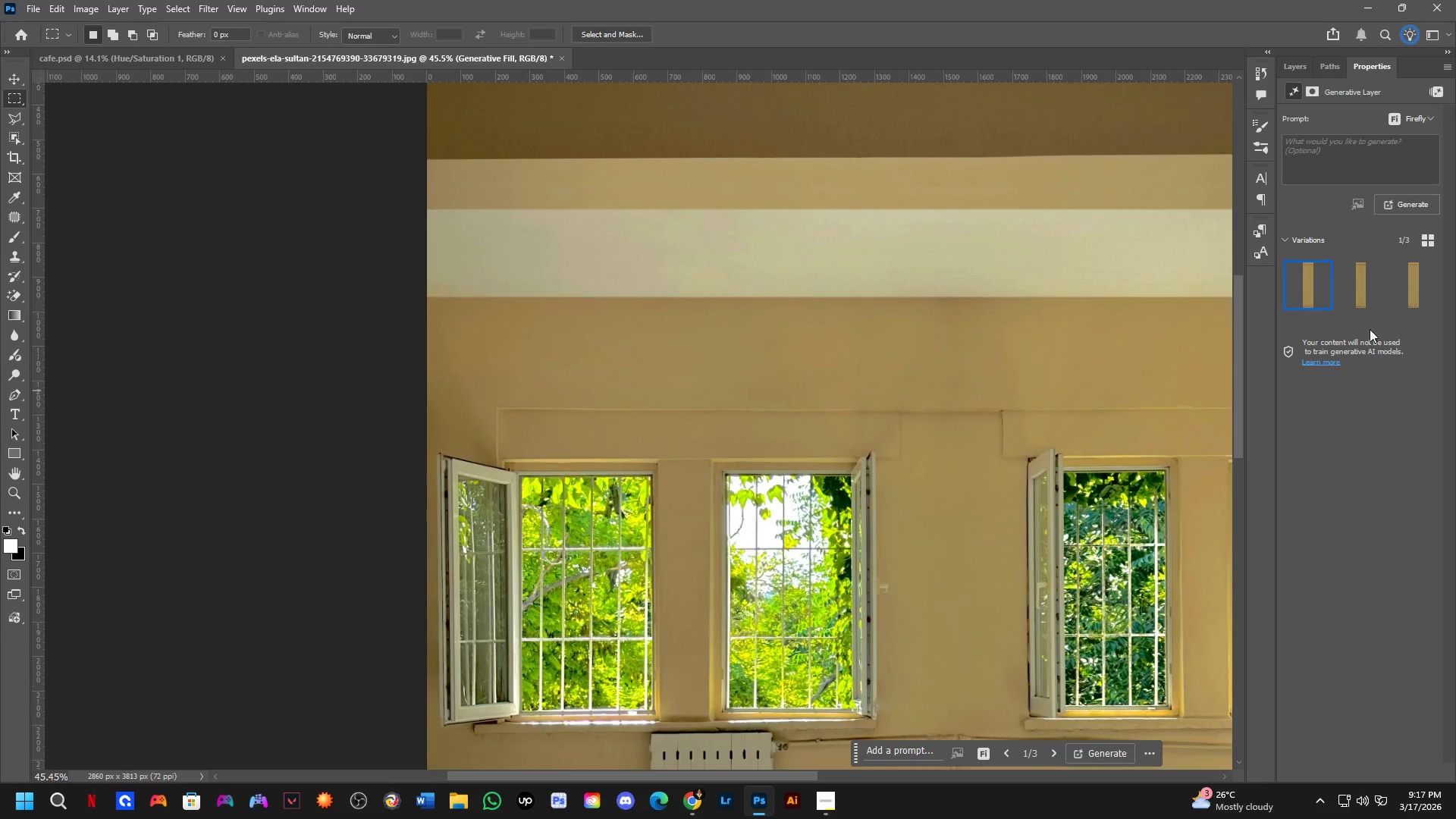 
left_click([1399, 293])
 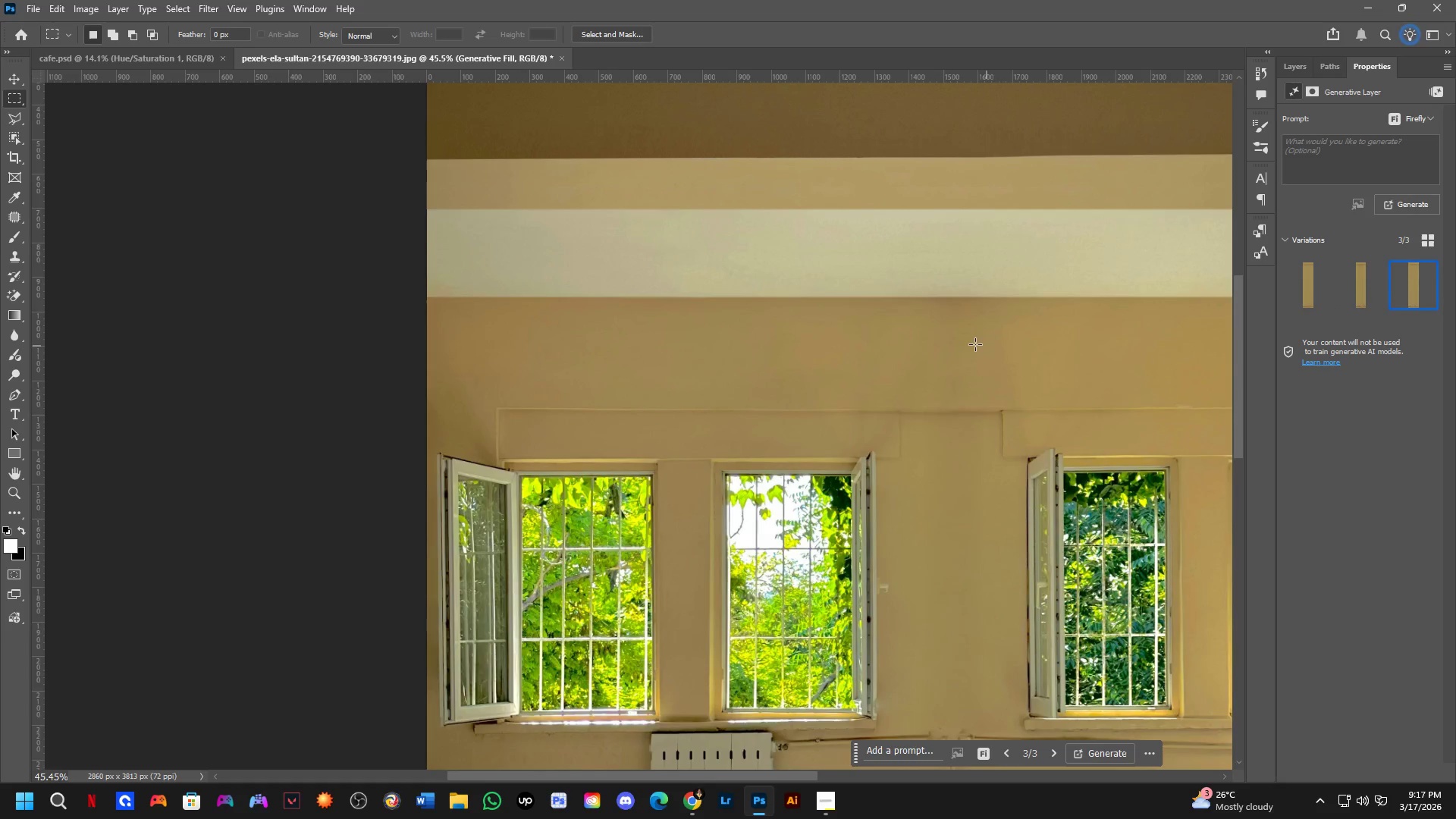 
hold_key(key=Space, duration=0.45)
 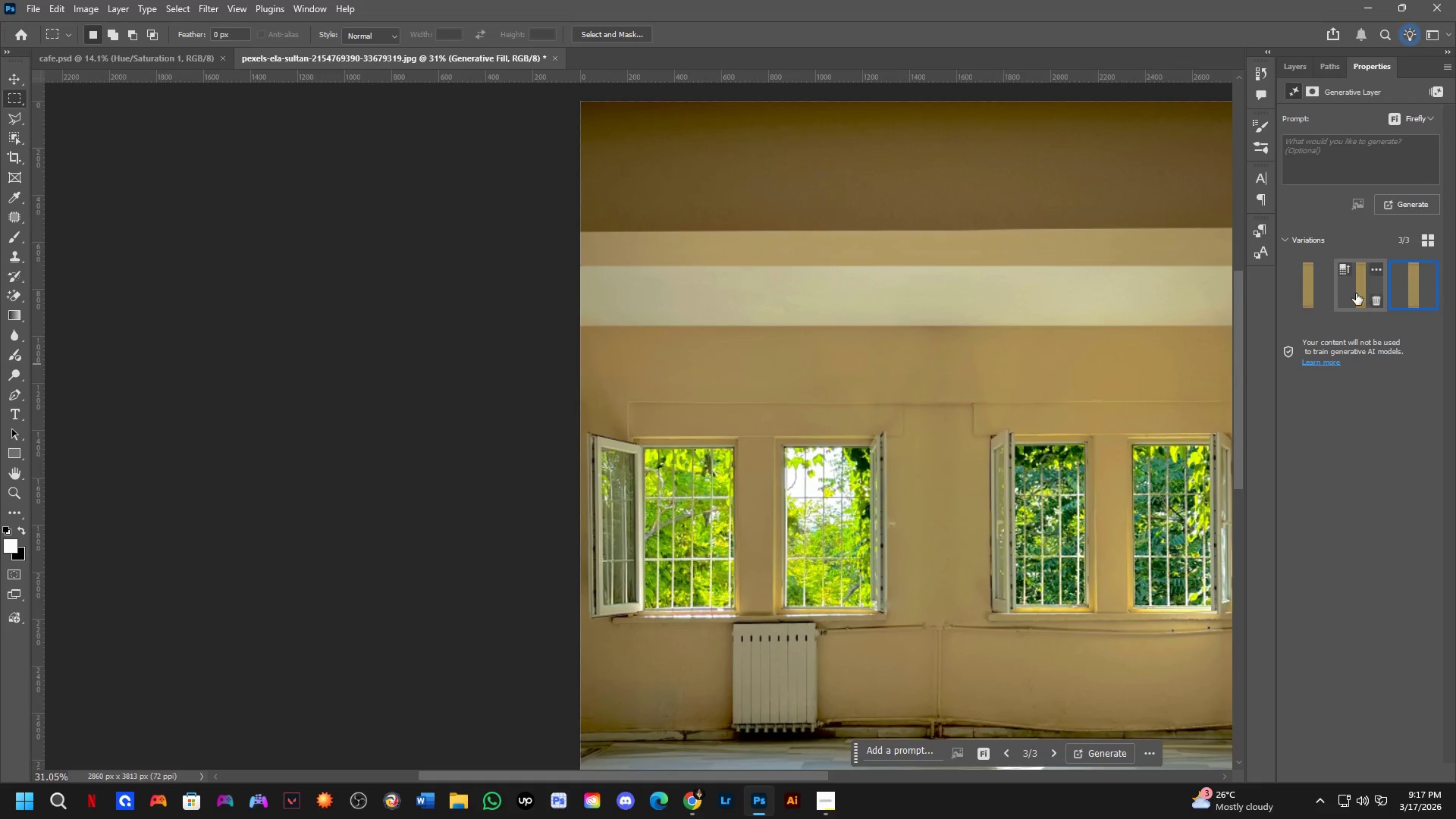 
left_click_drag(start_coordinate=[929, 396], to_coordinate=[921, 412])
 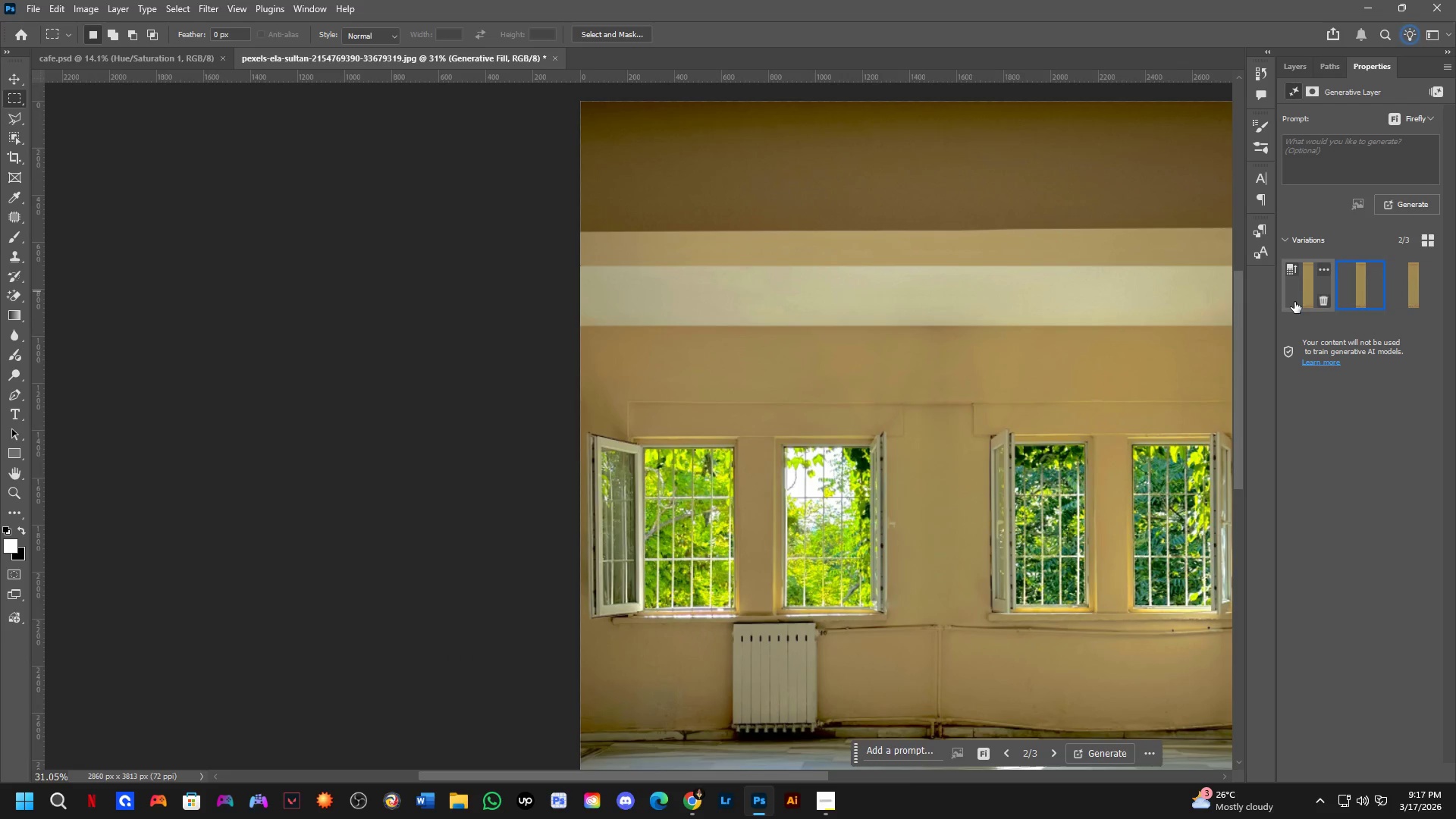 
scroll: coordinate [933, 339], scroll_direction: down, amount: 4.0
 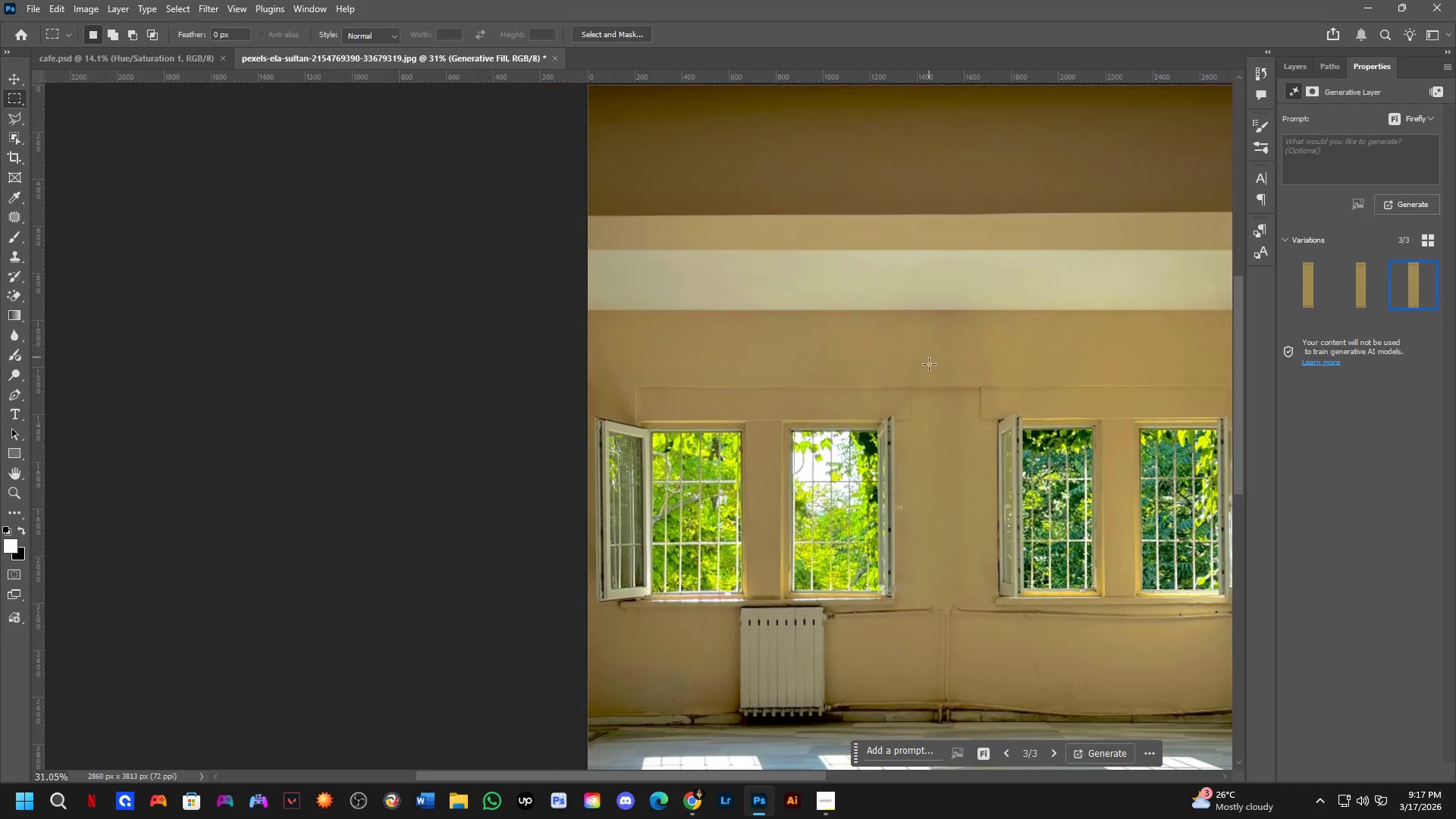 
left_click([1307, 297])
 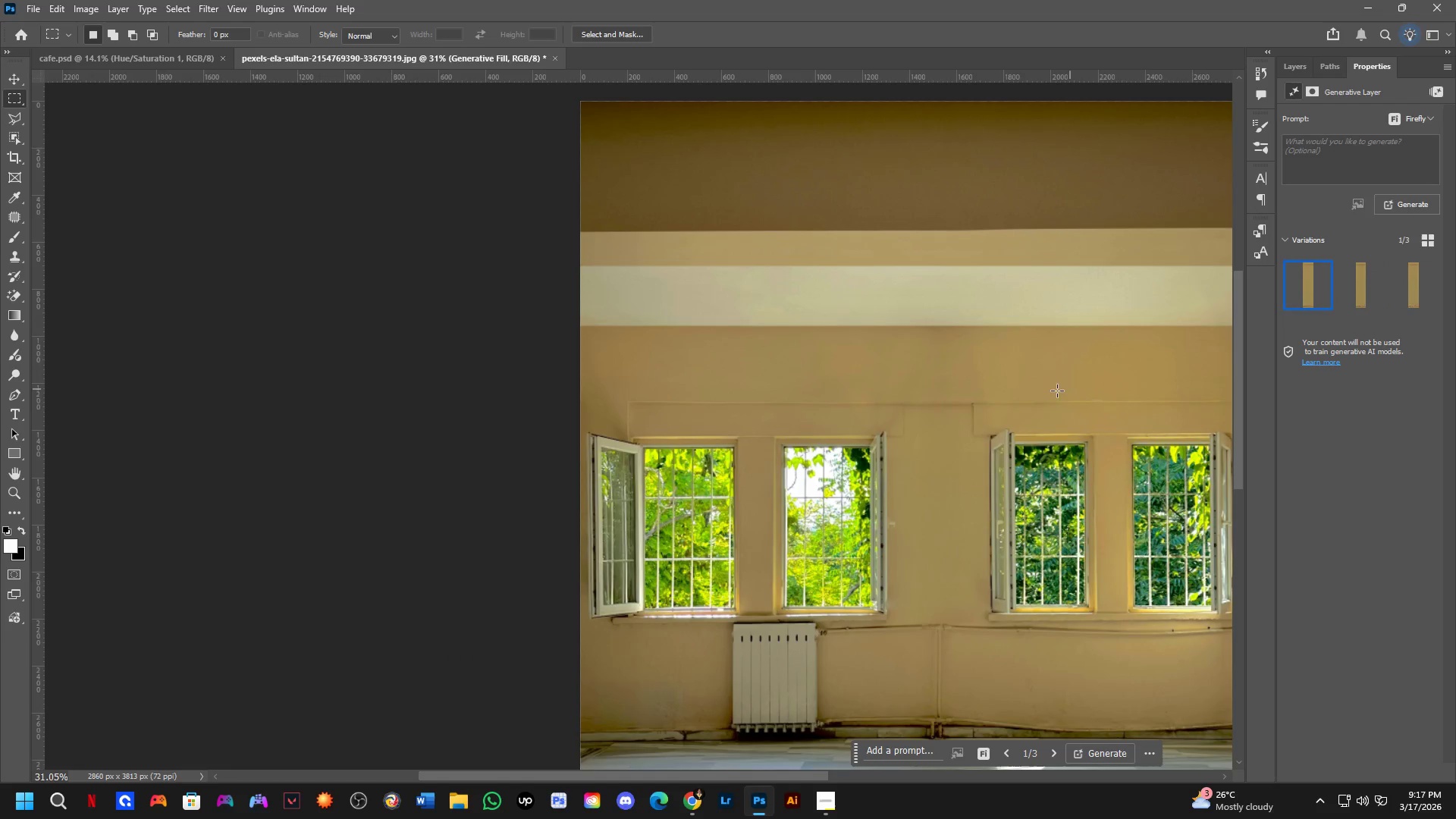 
scroll: coordinate [908, 356], scroll_direction: up, amount: 5.0
 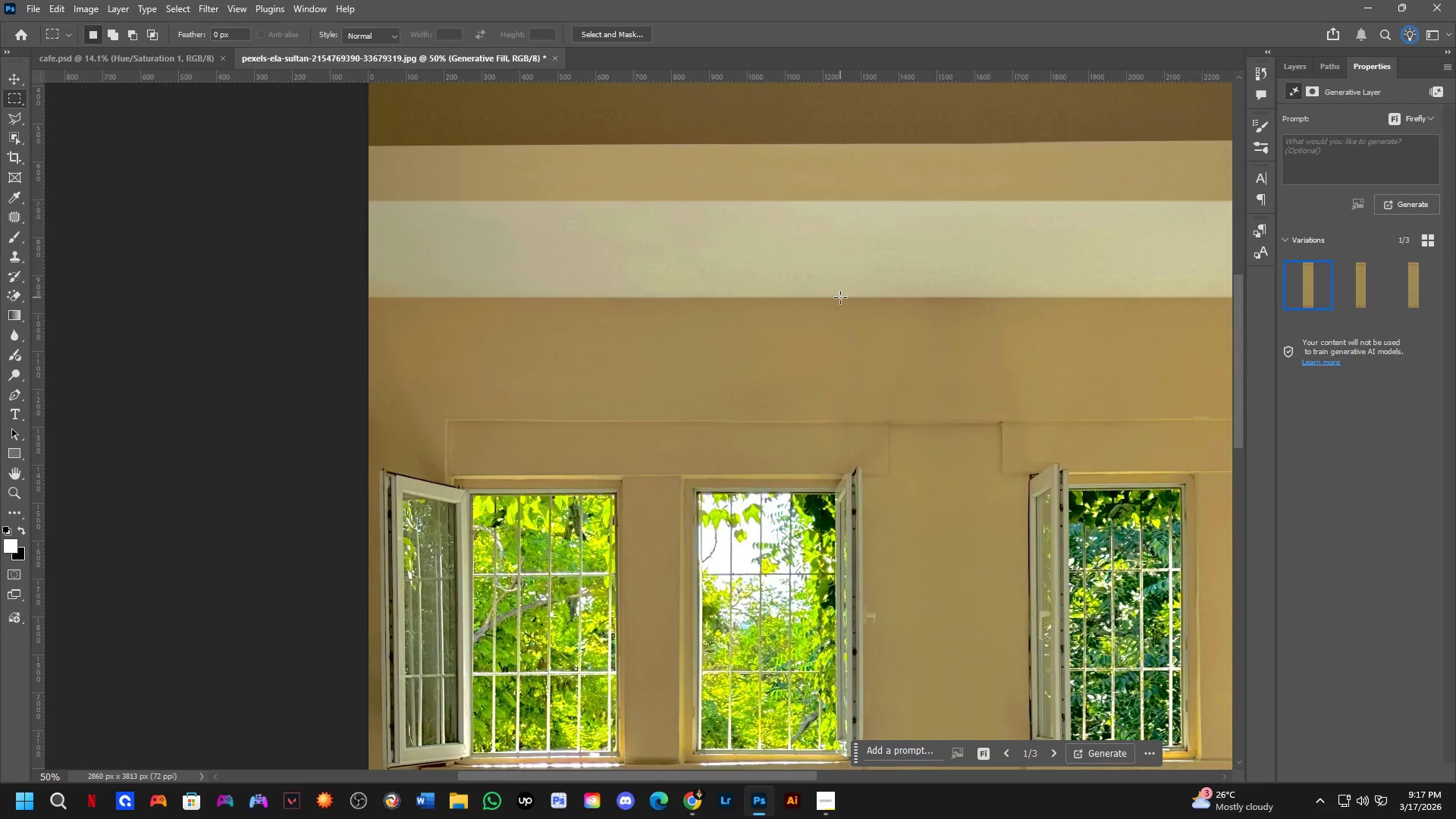 
left_click_drag(start_coordinate=[840, 293], to_coordinate=[1075, 419])
 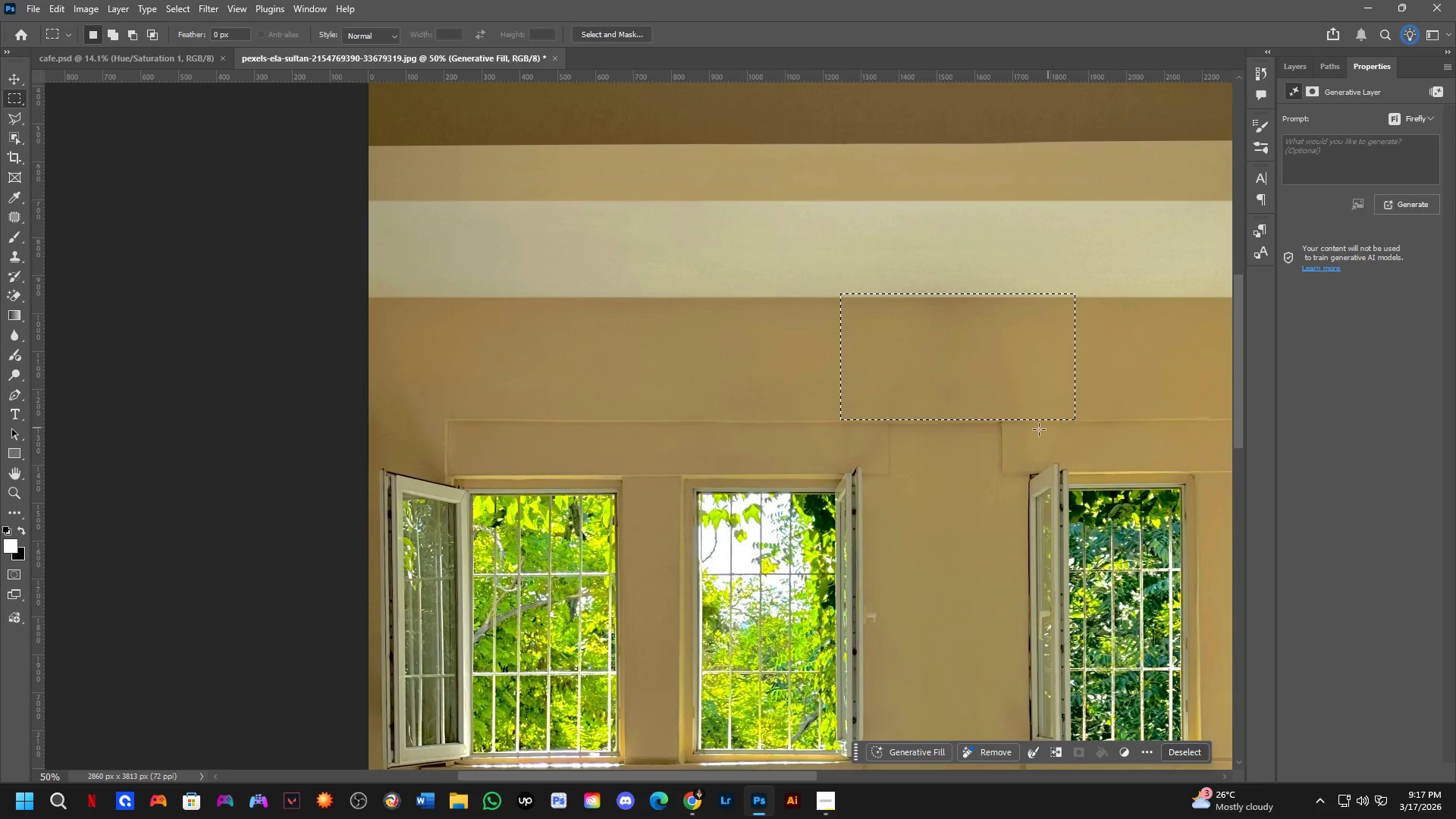 
hold_key(key=ShiftLeft, duration=0.73)
 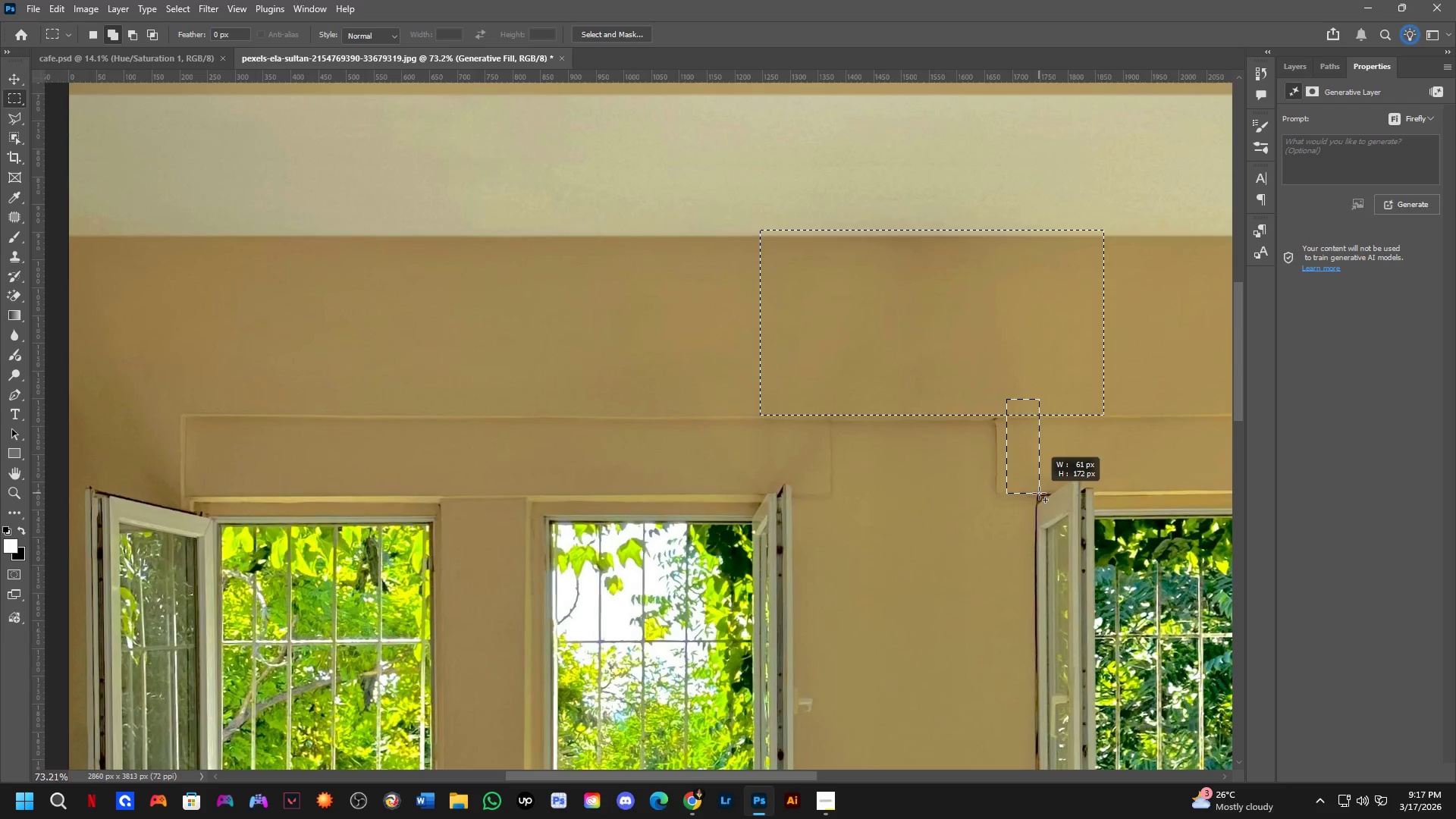 
scroll: coordinate [1013, 429], scroll_direction: up, amount: 4.0
 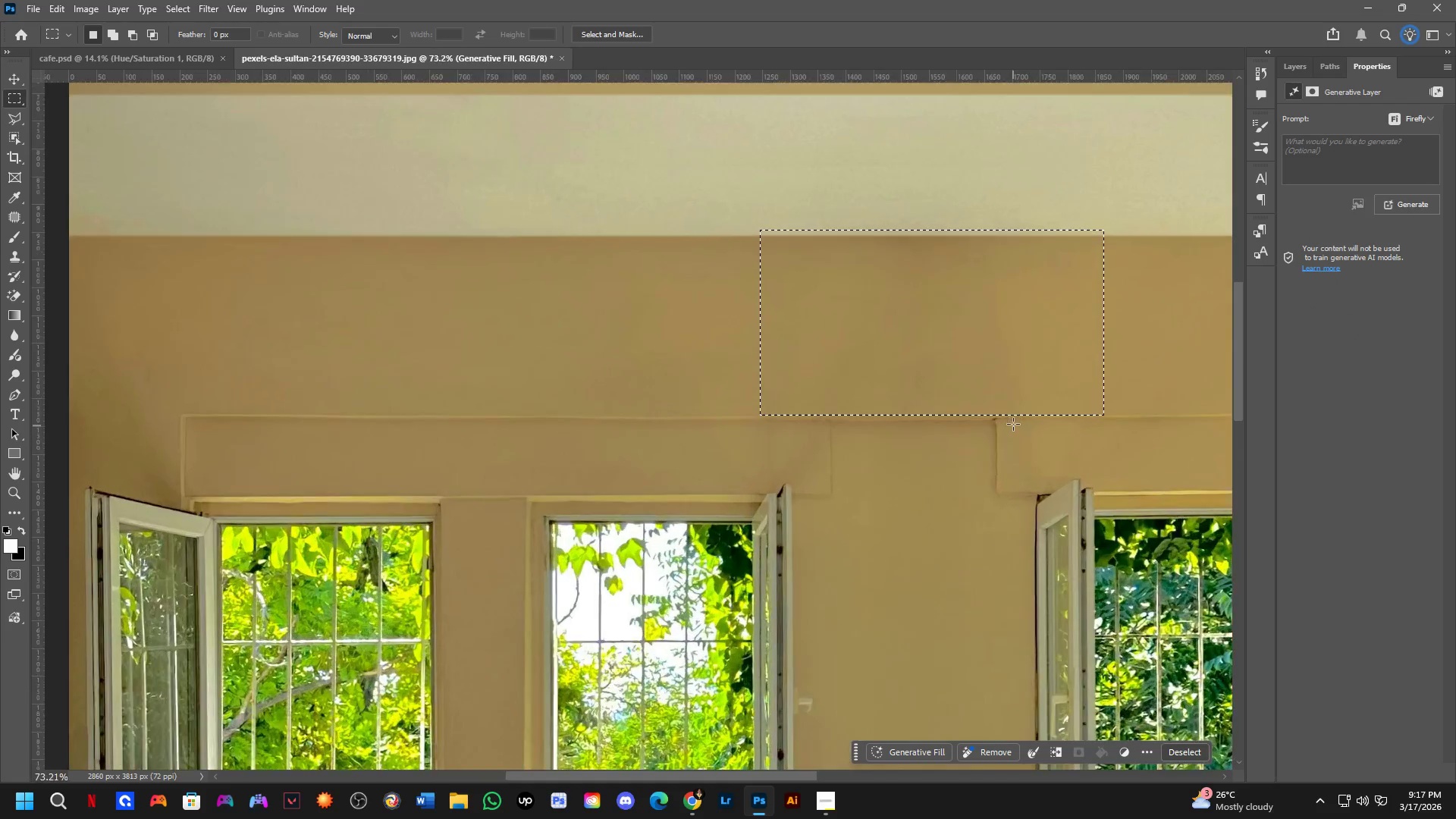 
left_click_drag(start_coordinate=[1006, 399], to_coordinate=[1052, 488])
 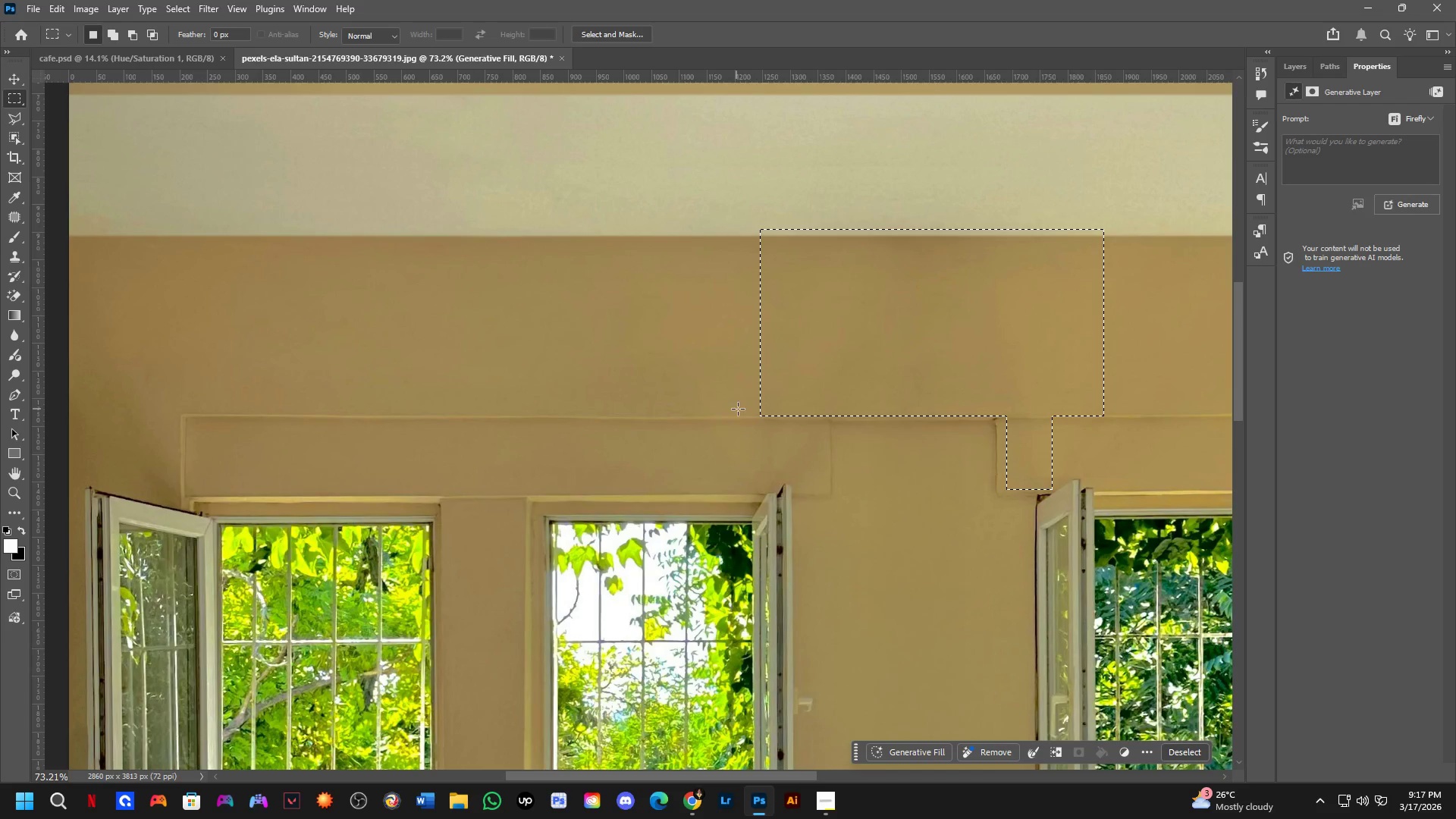 
key(Shift+ShiftLeft)
 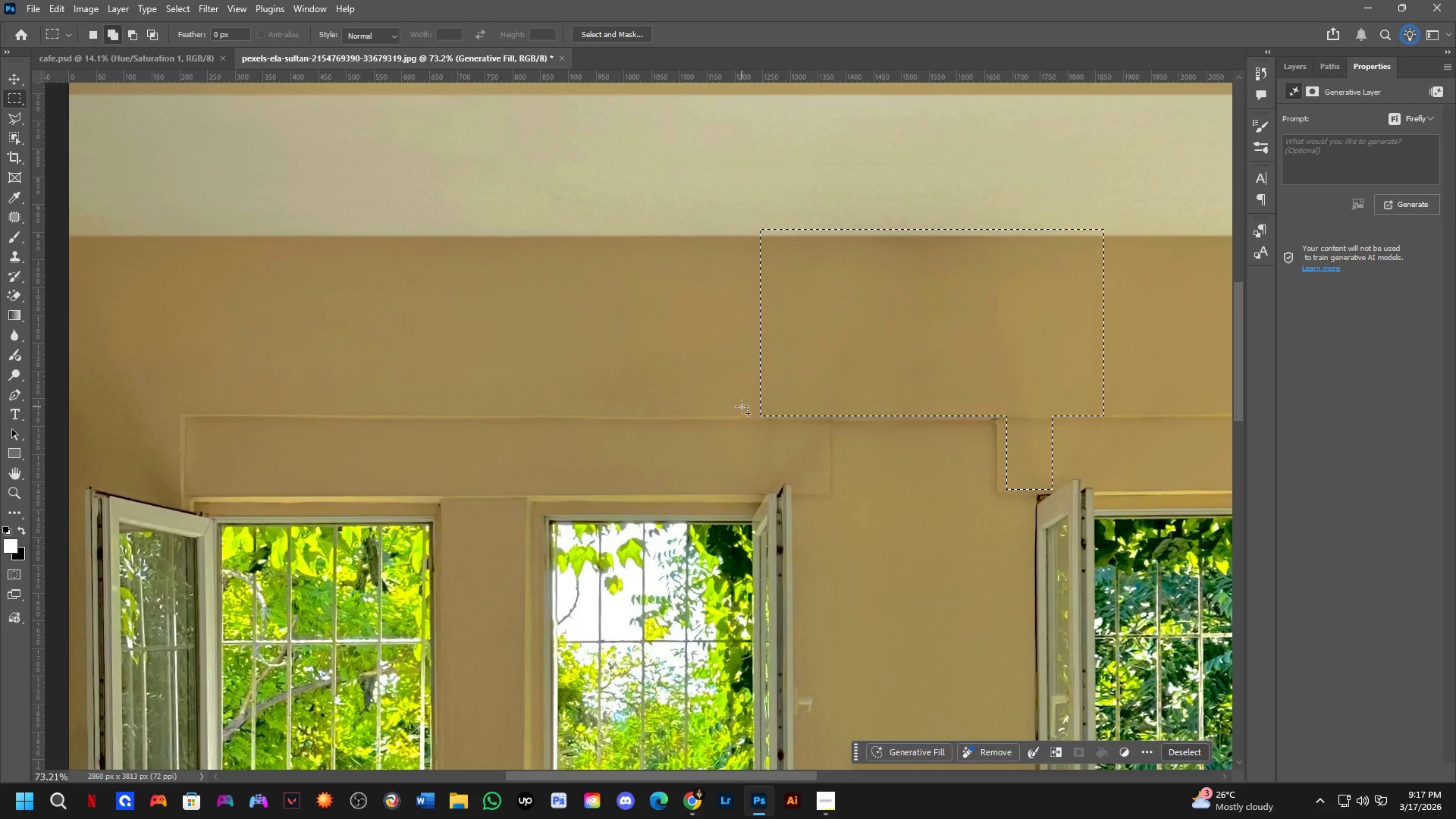 
left_click_drag(start_coordinate=[742, 406], to_coordinate=[826, 479])
 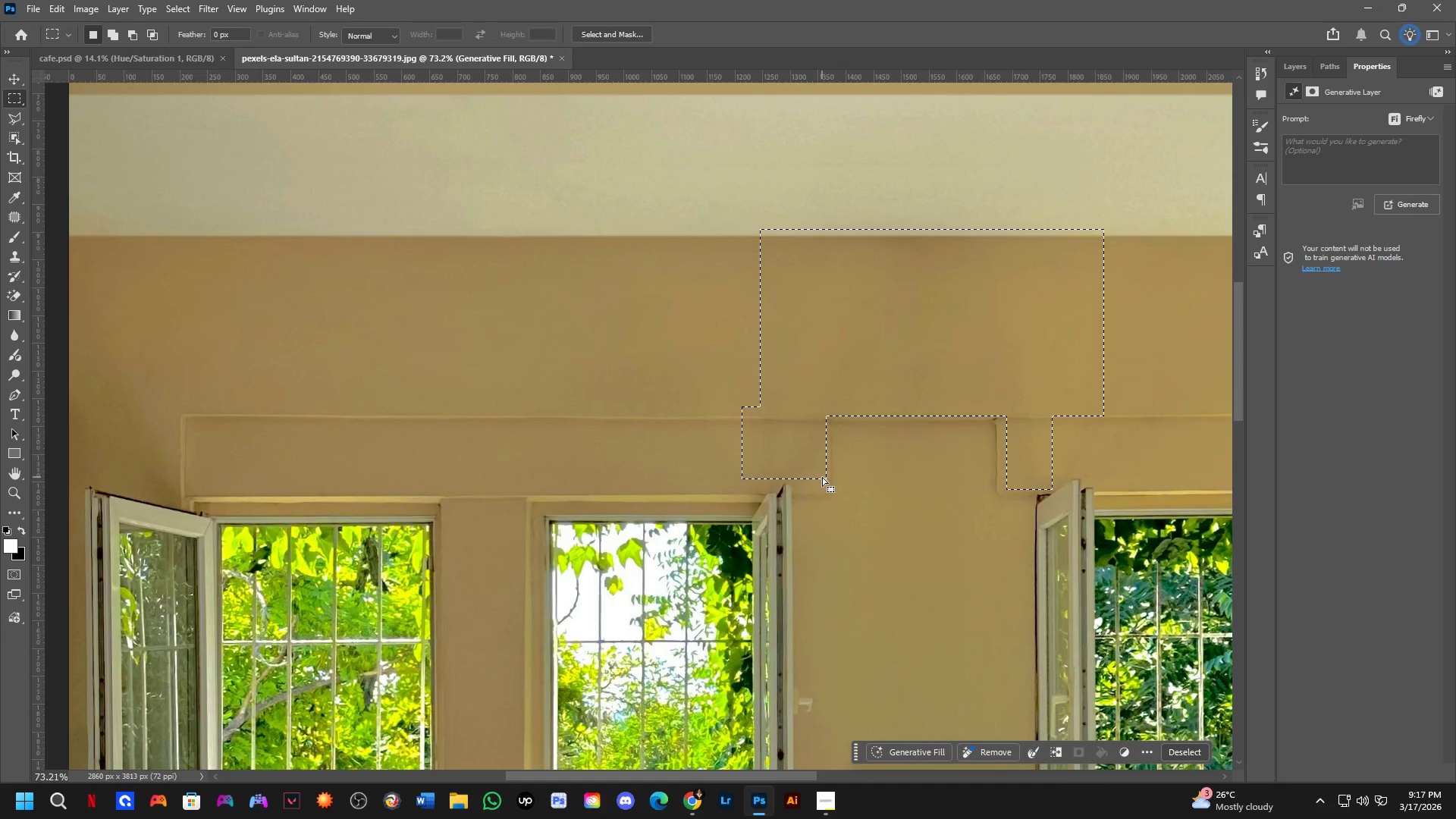 
hold_key(key=Space, duration=0.59)
 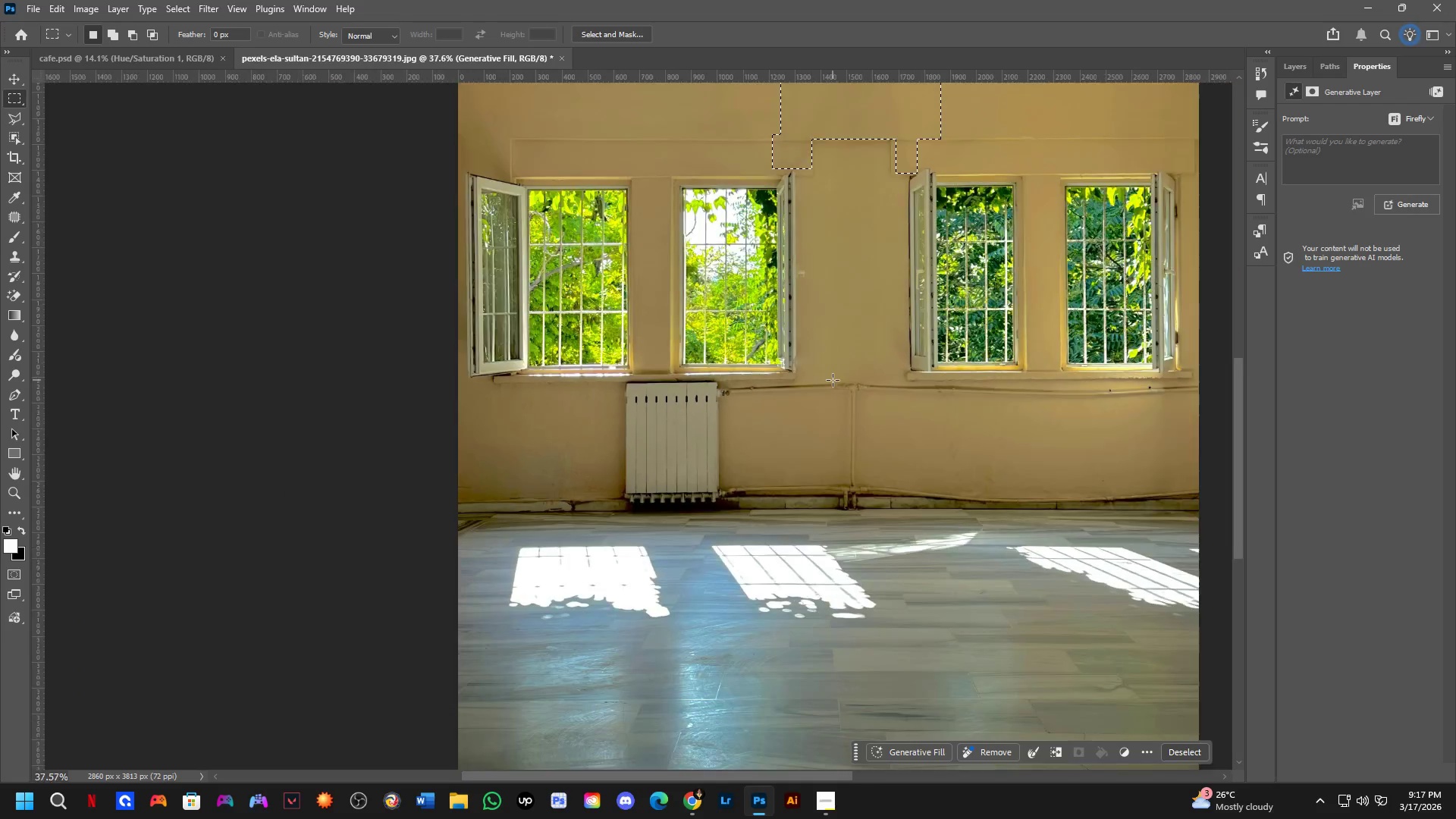 
left_click_drag(start_coordinate=[889, 585], to_coordinate=[869, 206])
 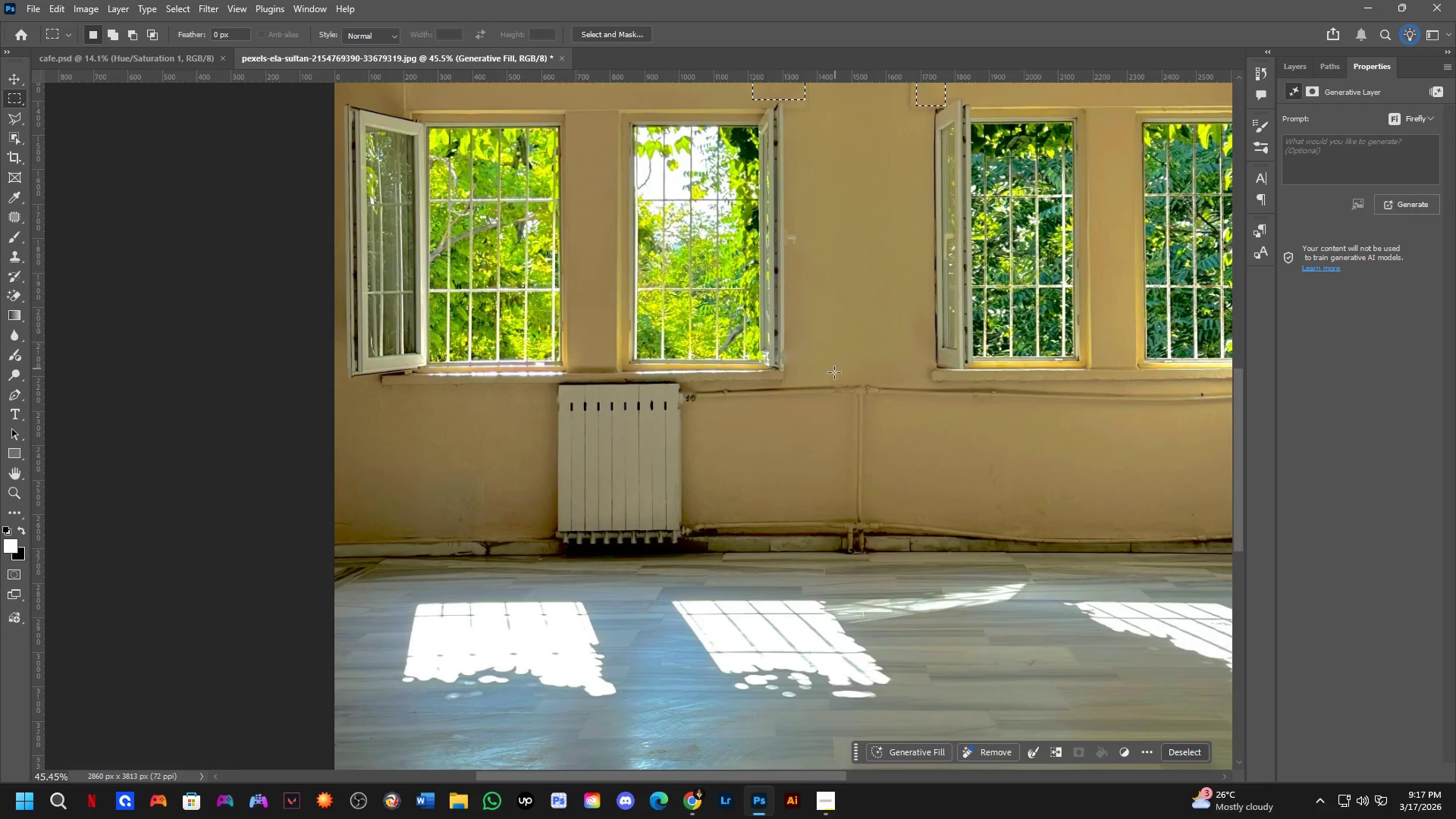 
scroll: coordinate [822, 477], scroll_direction: down, amount: 5.0
 